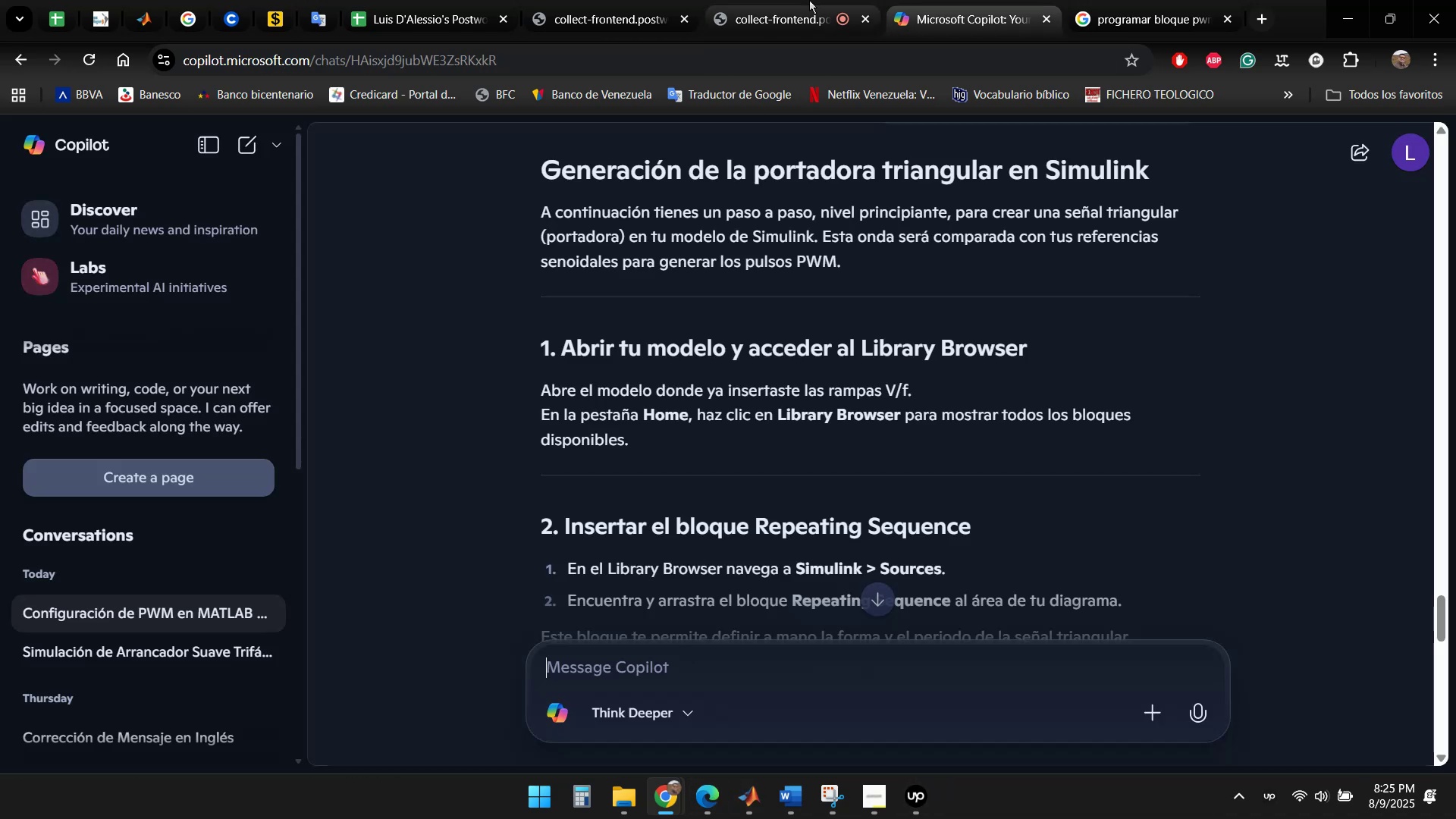 
mouse_move([799, 27])
 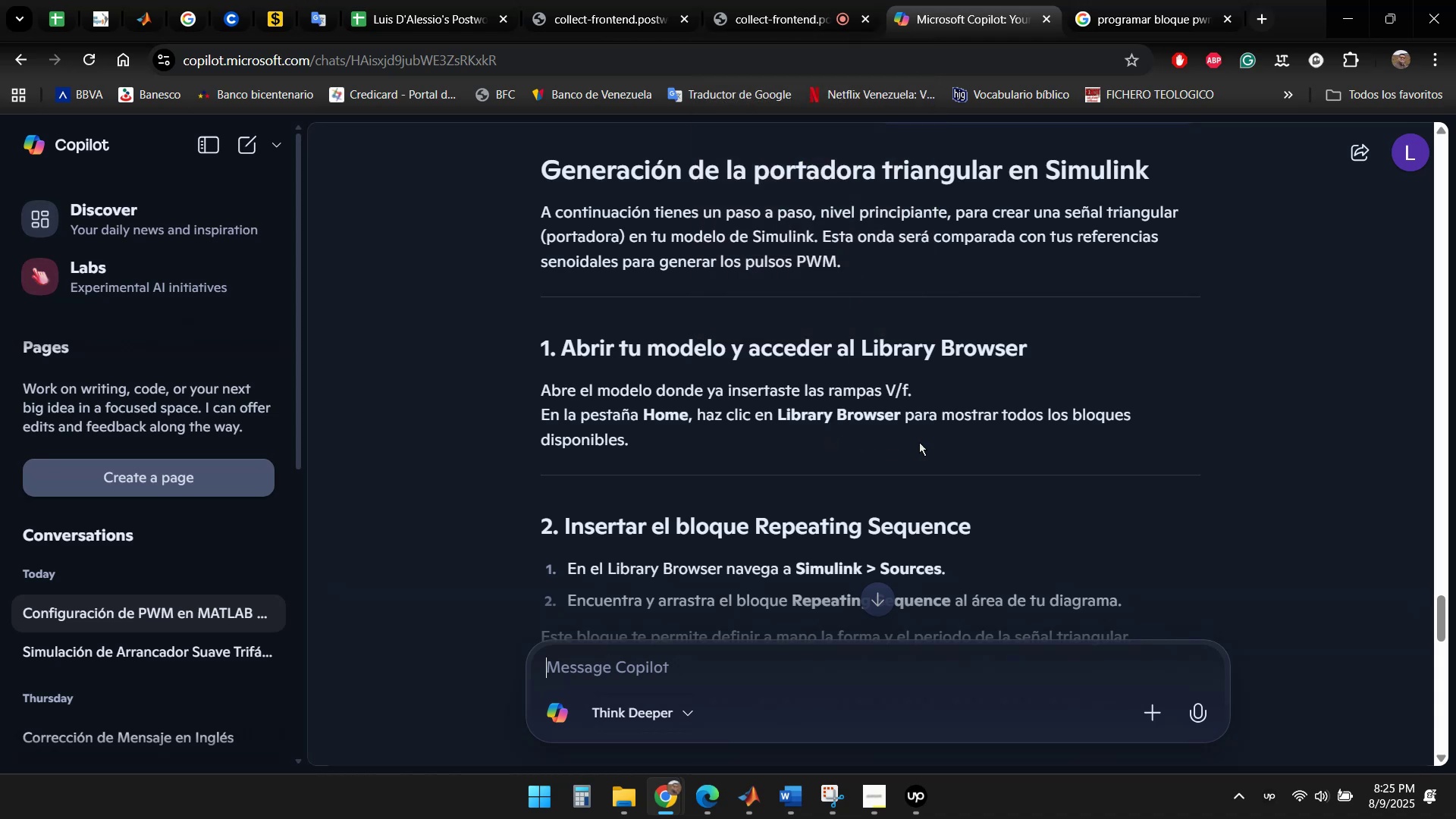 
scroll: coordinate [1101, 362], scroll_direction: down, amount: 4.0
 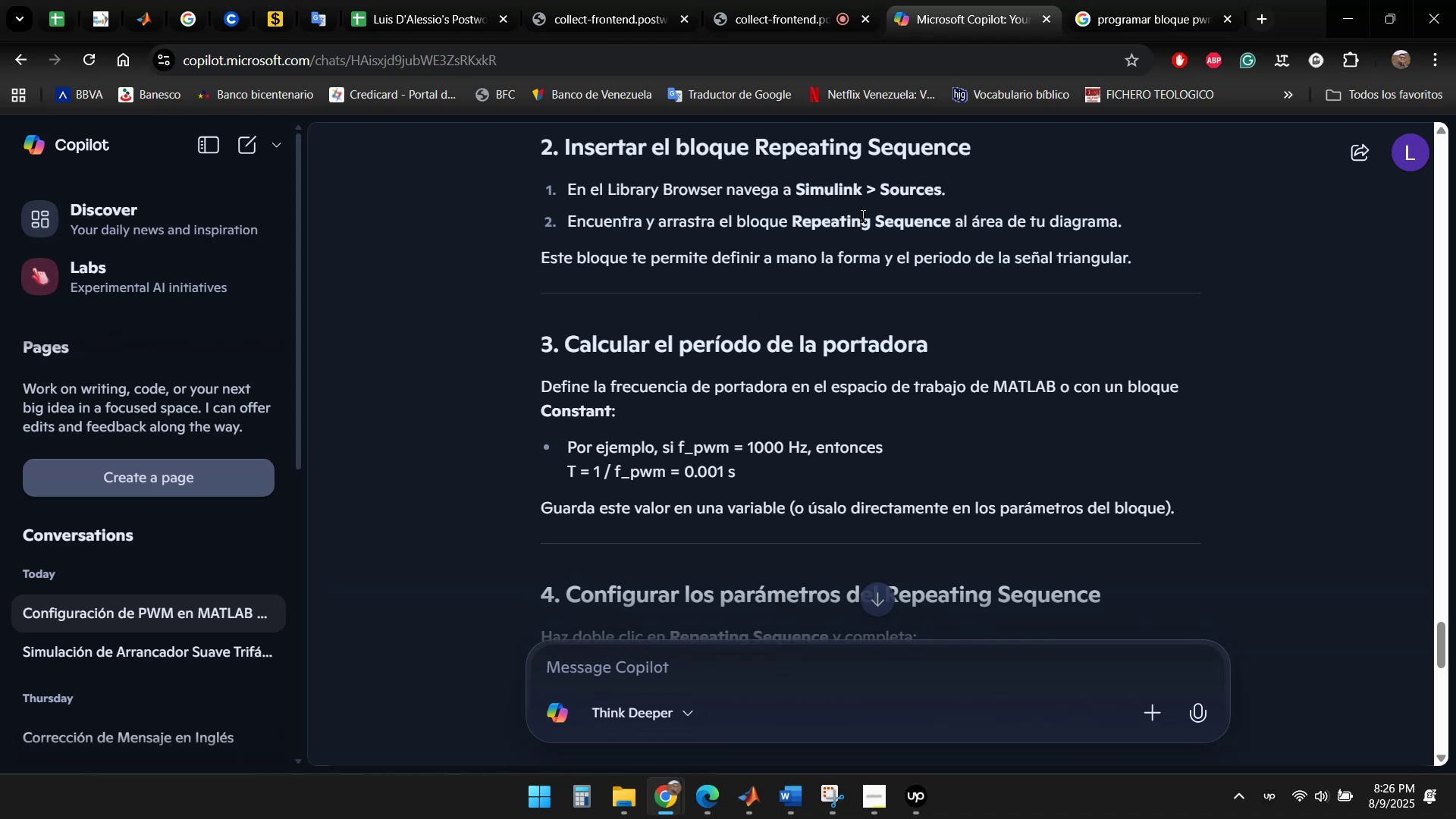 
wait(34.73)
 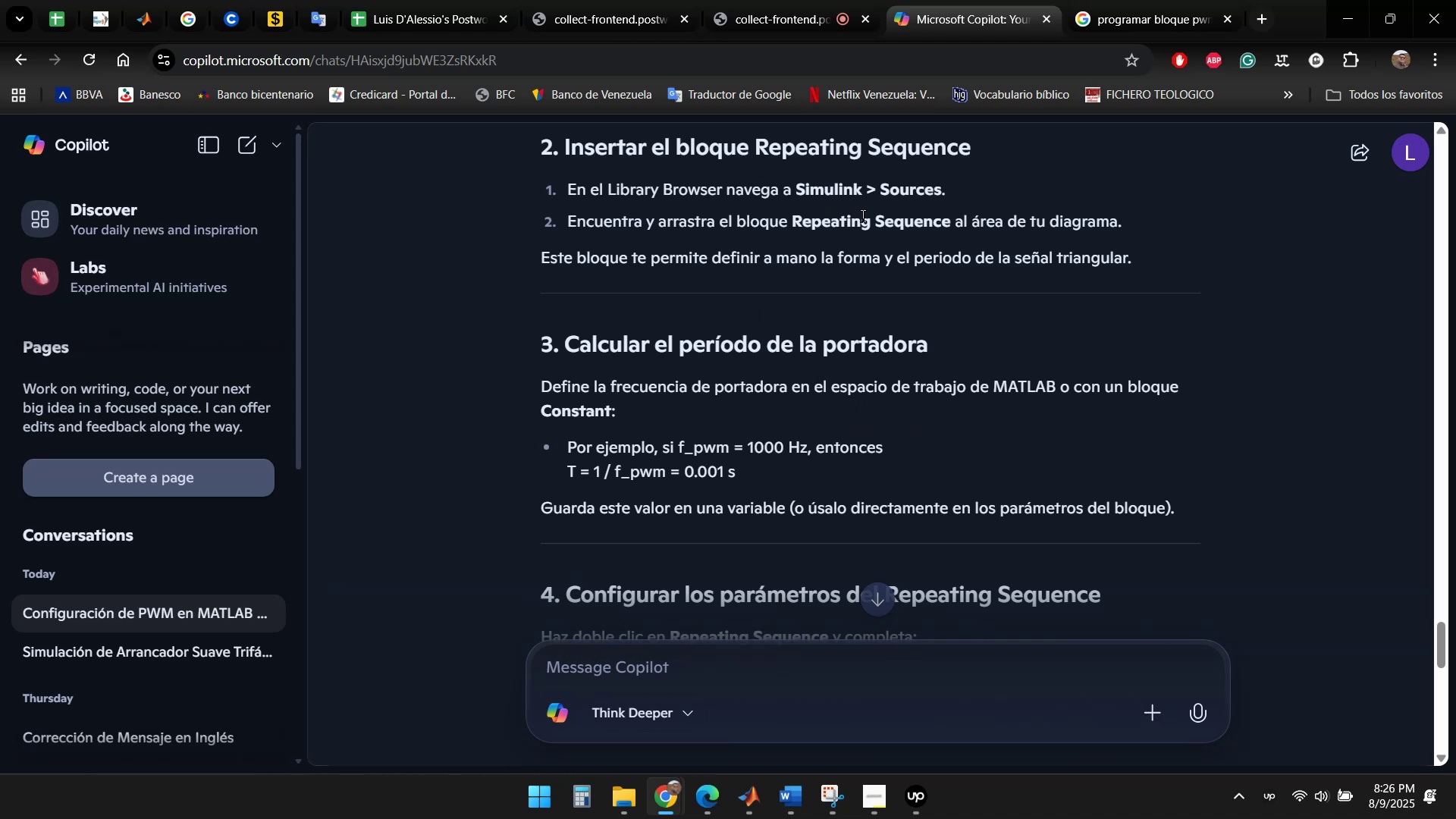 
mouse_move([744, 778])
 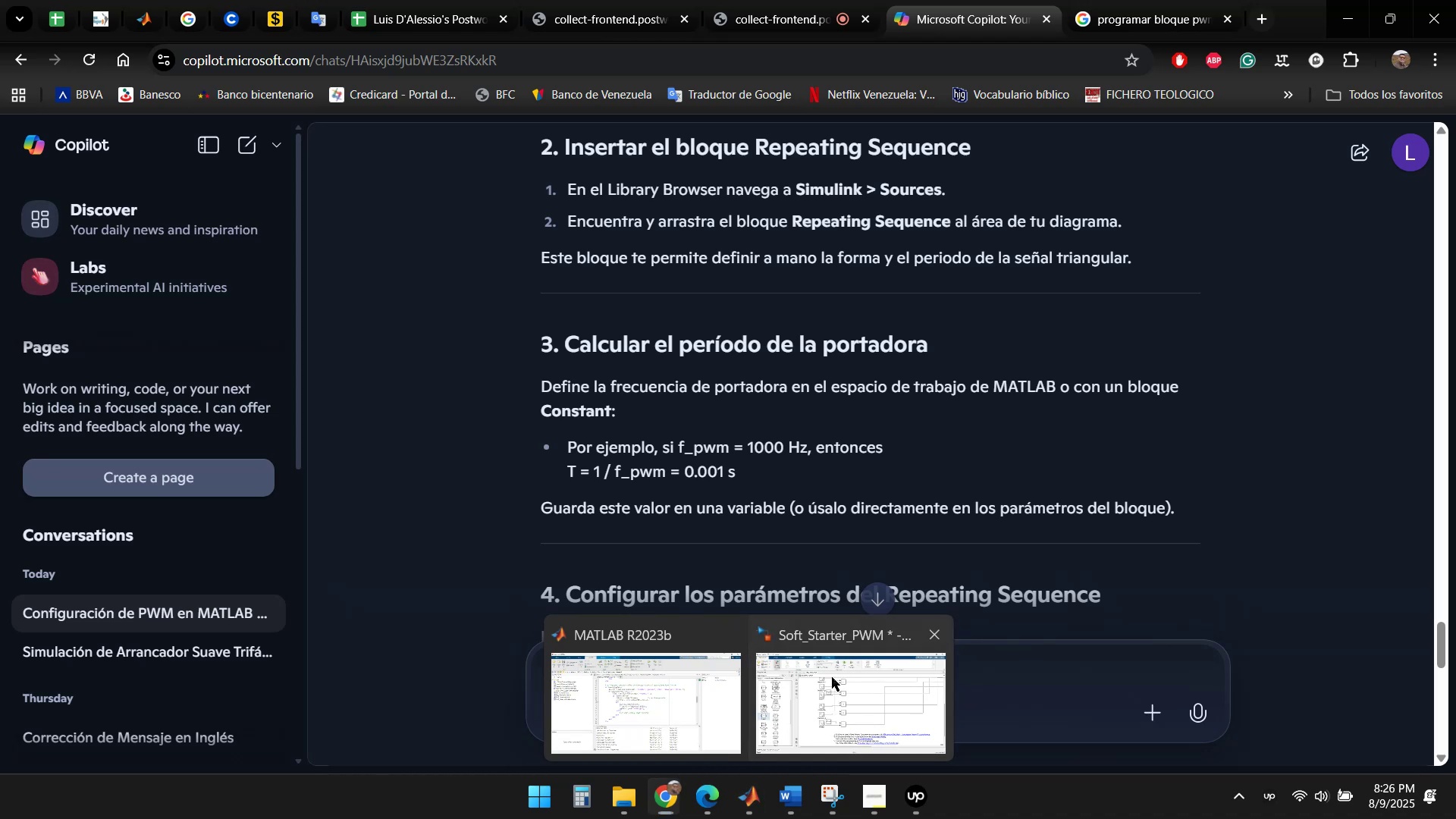 
left_click([832, 677])
 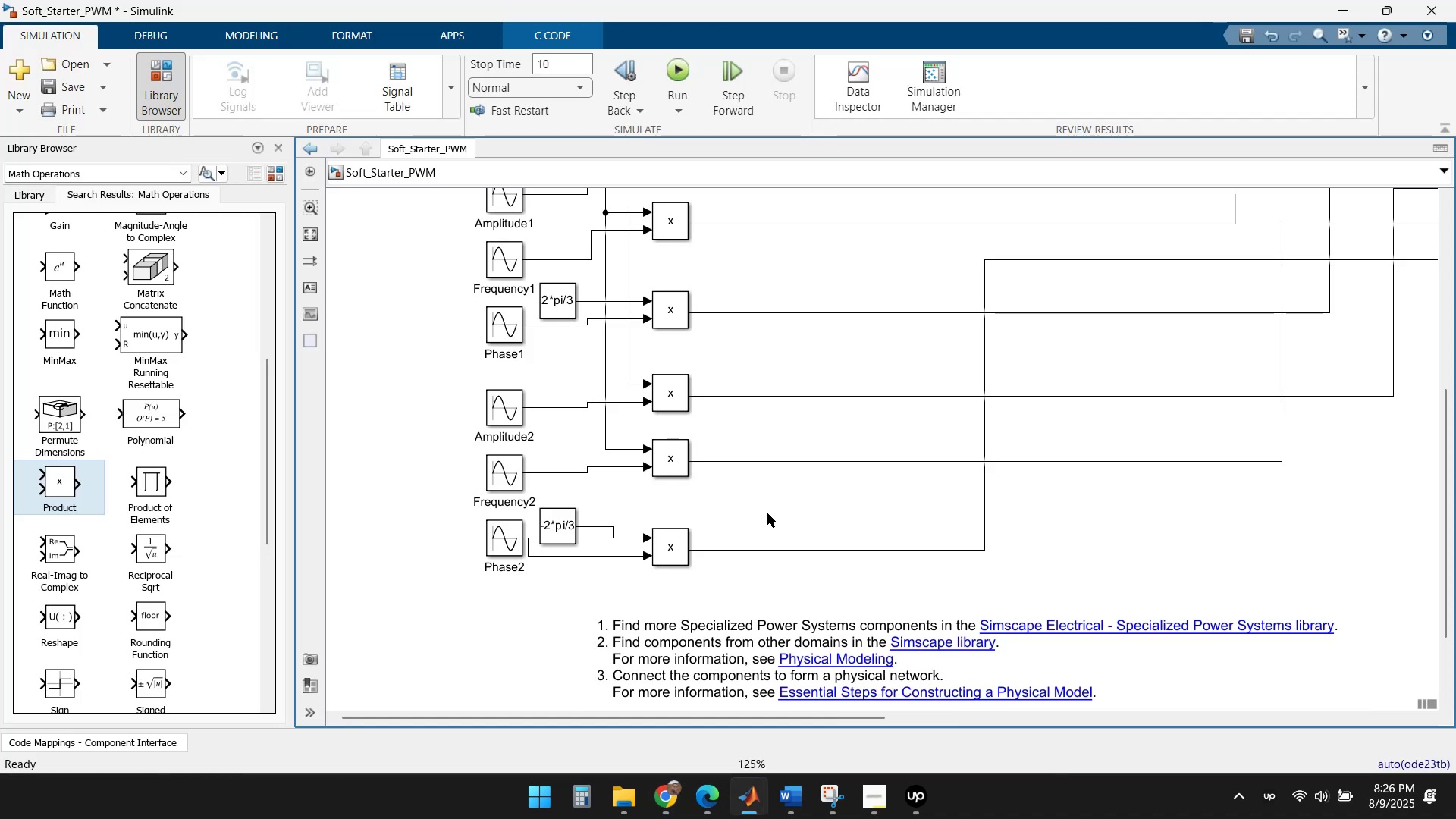 
scroll: coordinate [859, 485], scroll_direction: down, amount: 4.0
 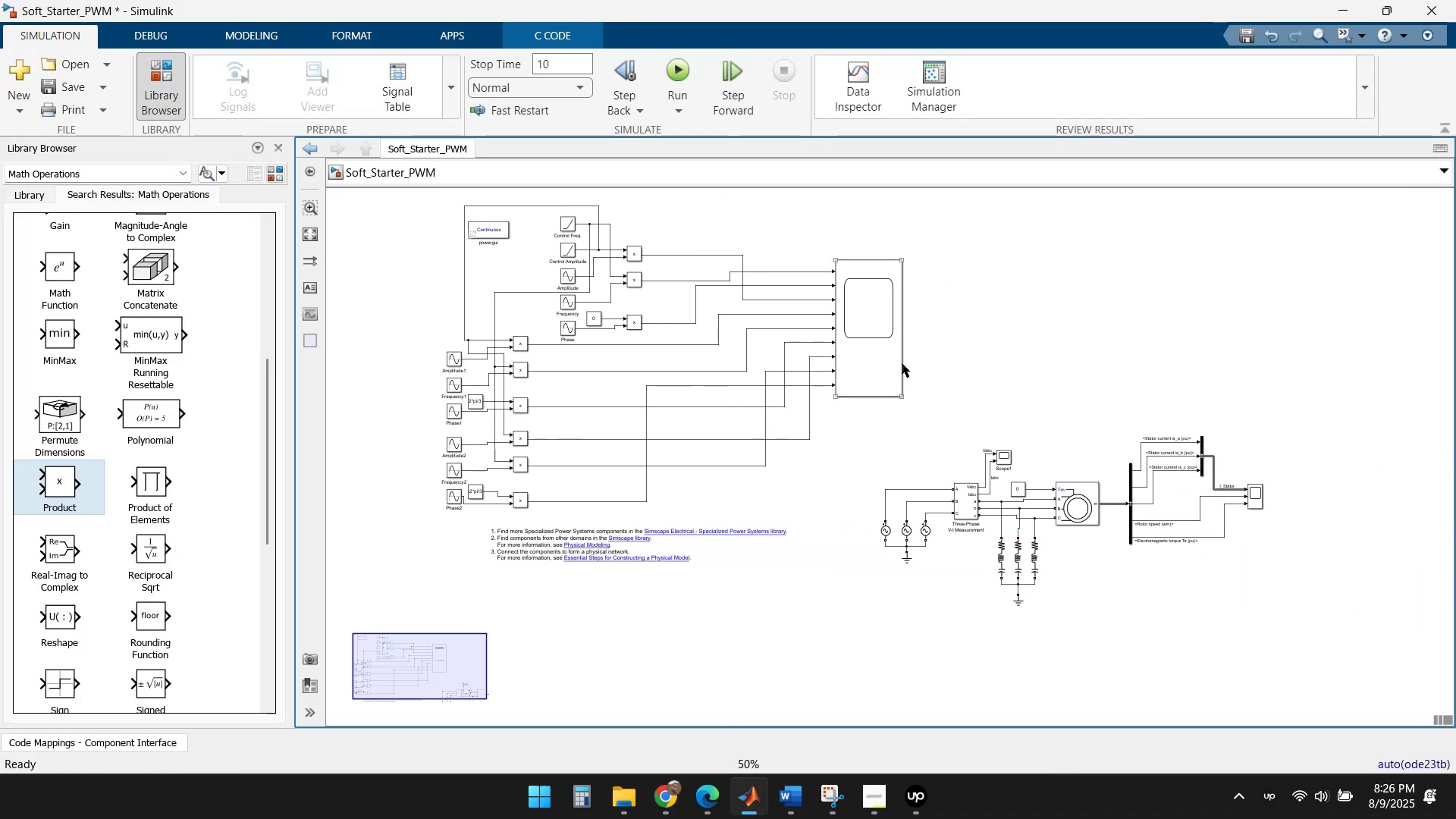 
left_click([1006, 342])
 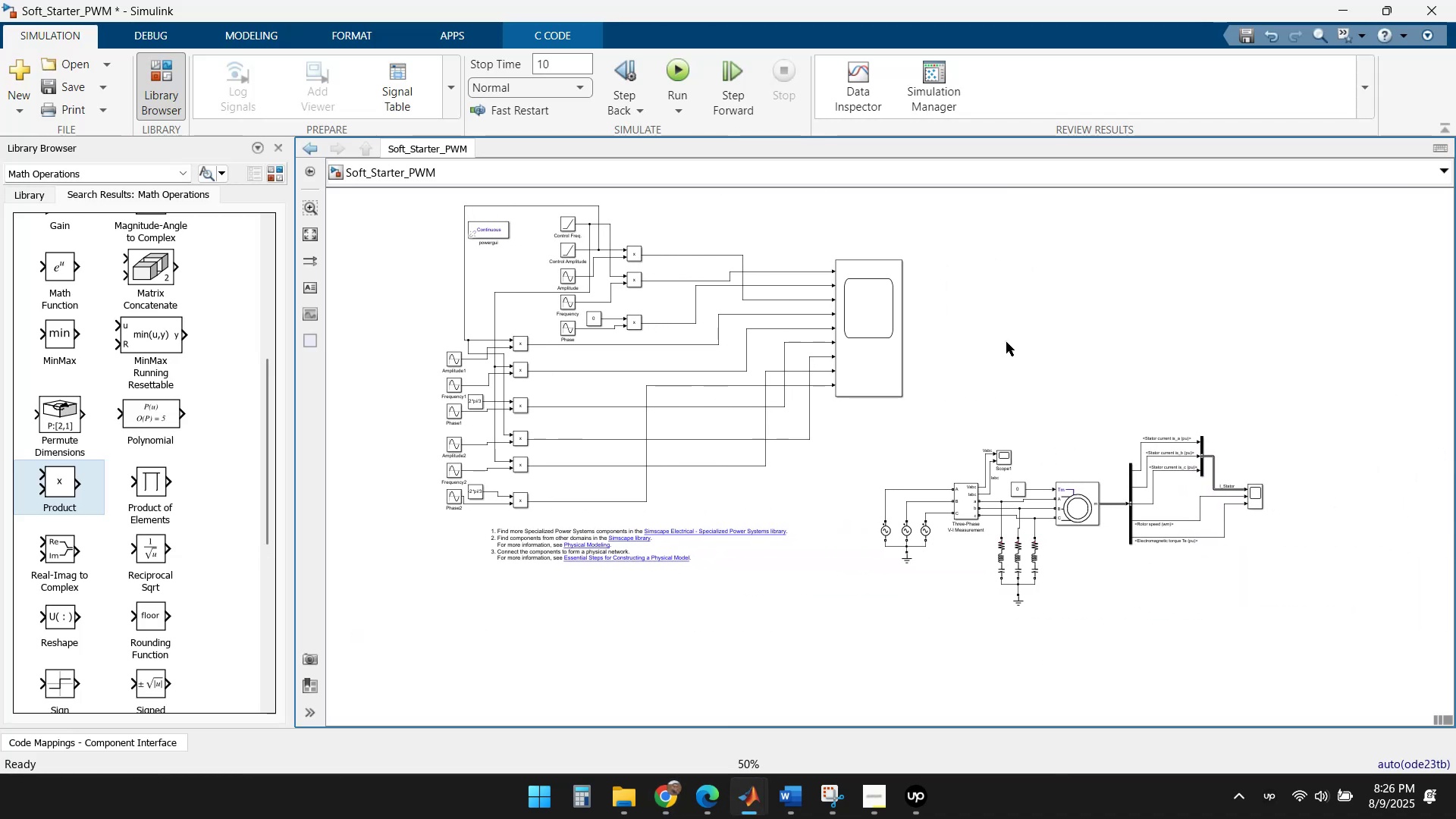 
double_click([1006, 342])
 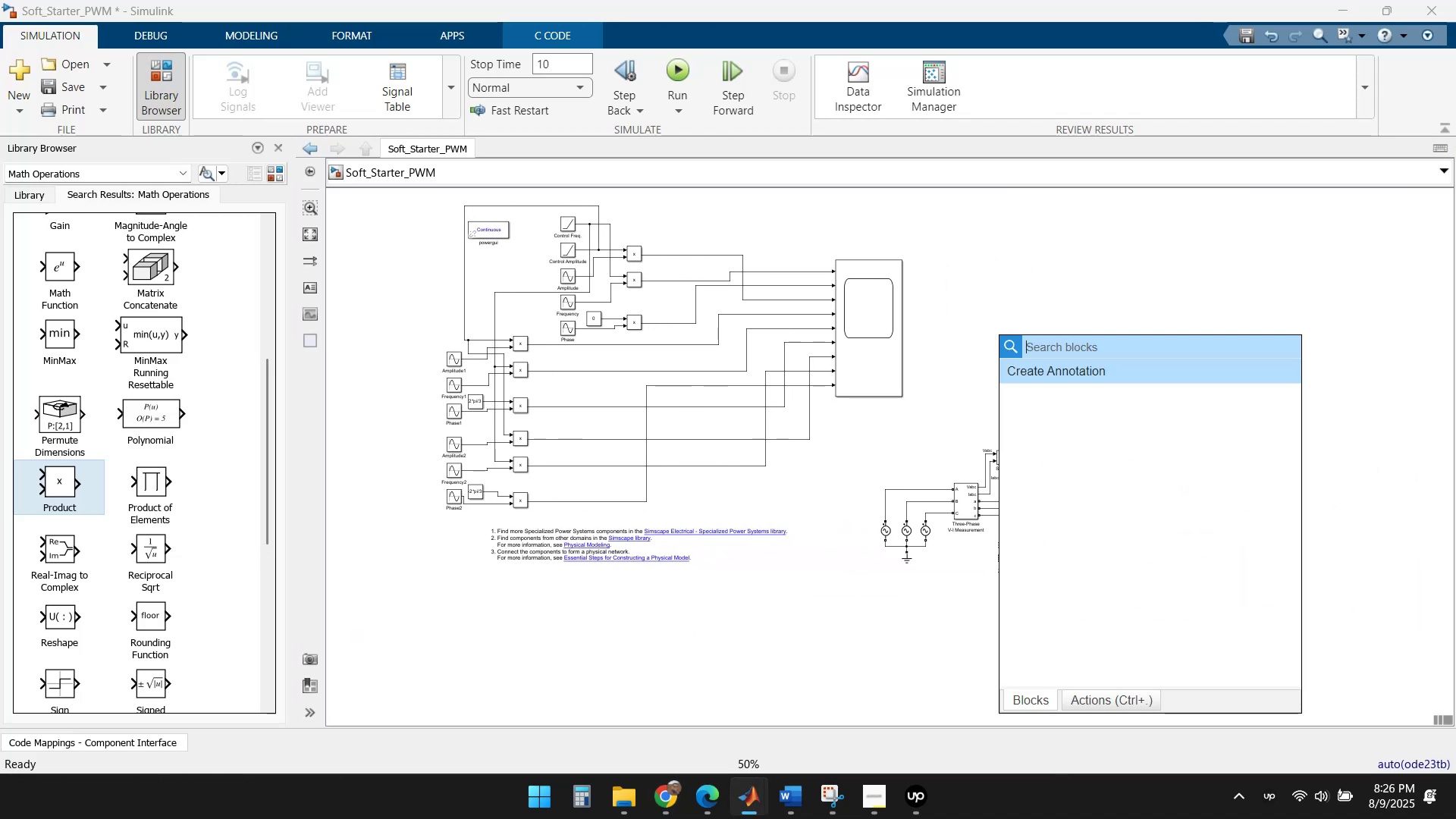 
type(repeating)
 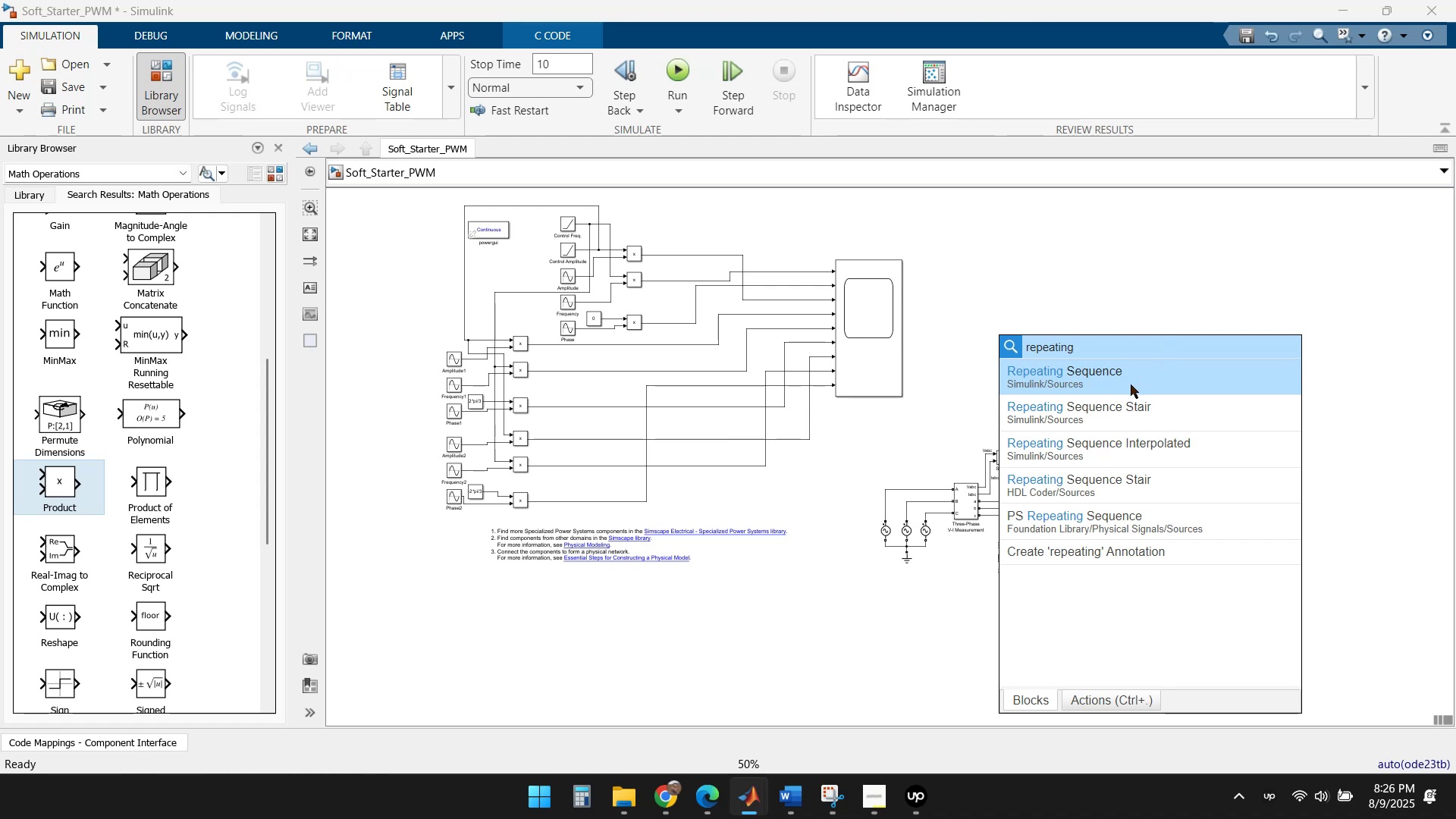 
left_click([1131, 384])
 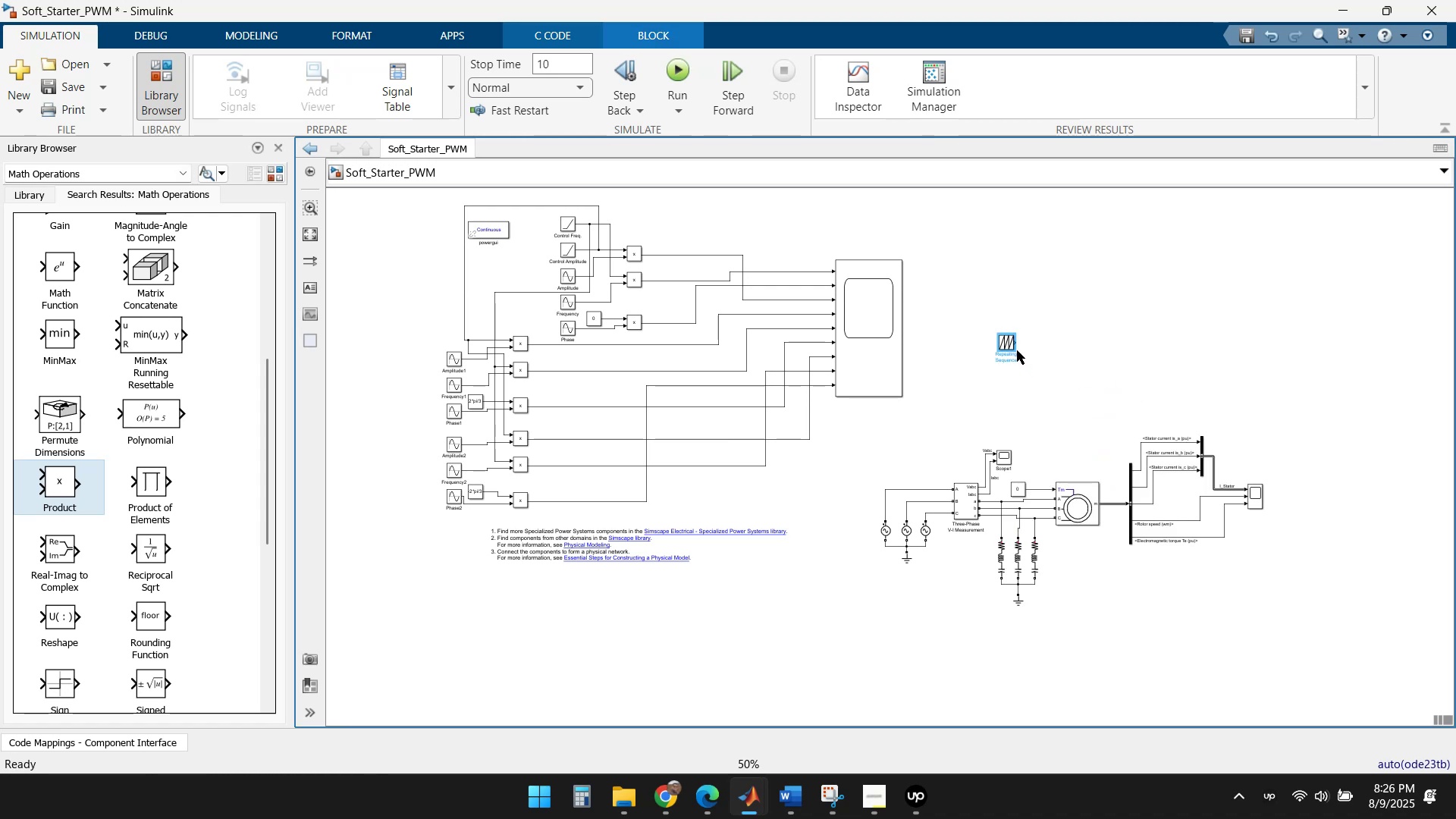 
scroll: coordinate [1017, 350], scroll_direction: up, amount: 4.0
 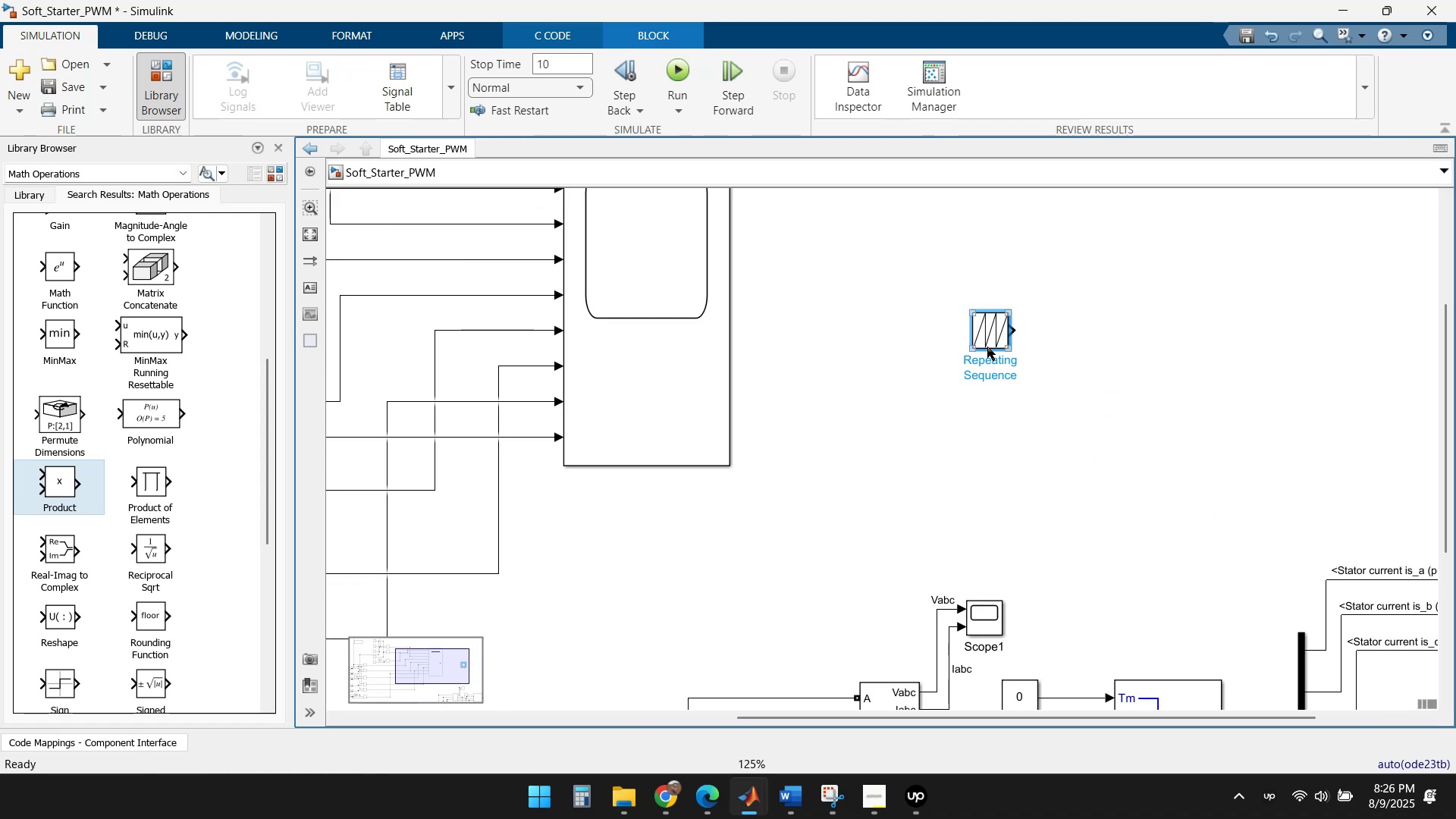 
left_click_drag(start_coordinate=[990, 329], to_coordinate=[908, 246])
 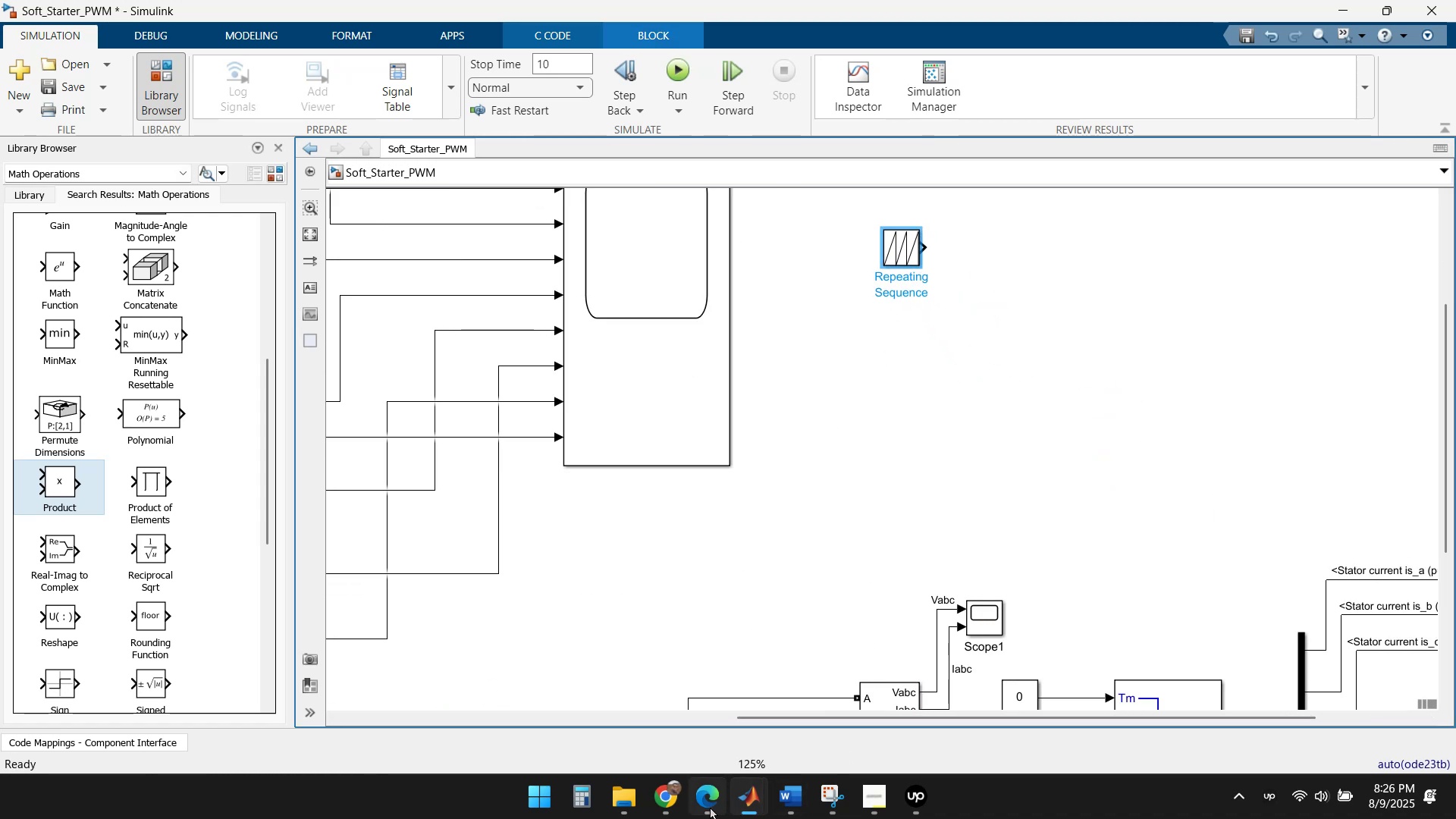 
left_click([654, 795])
 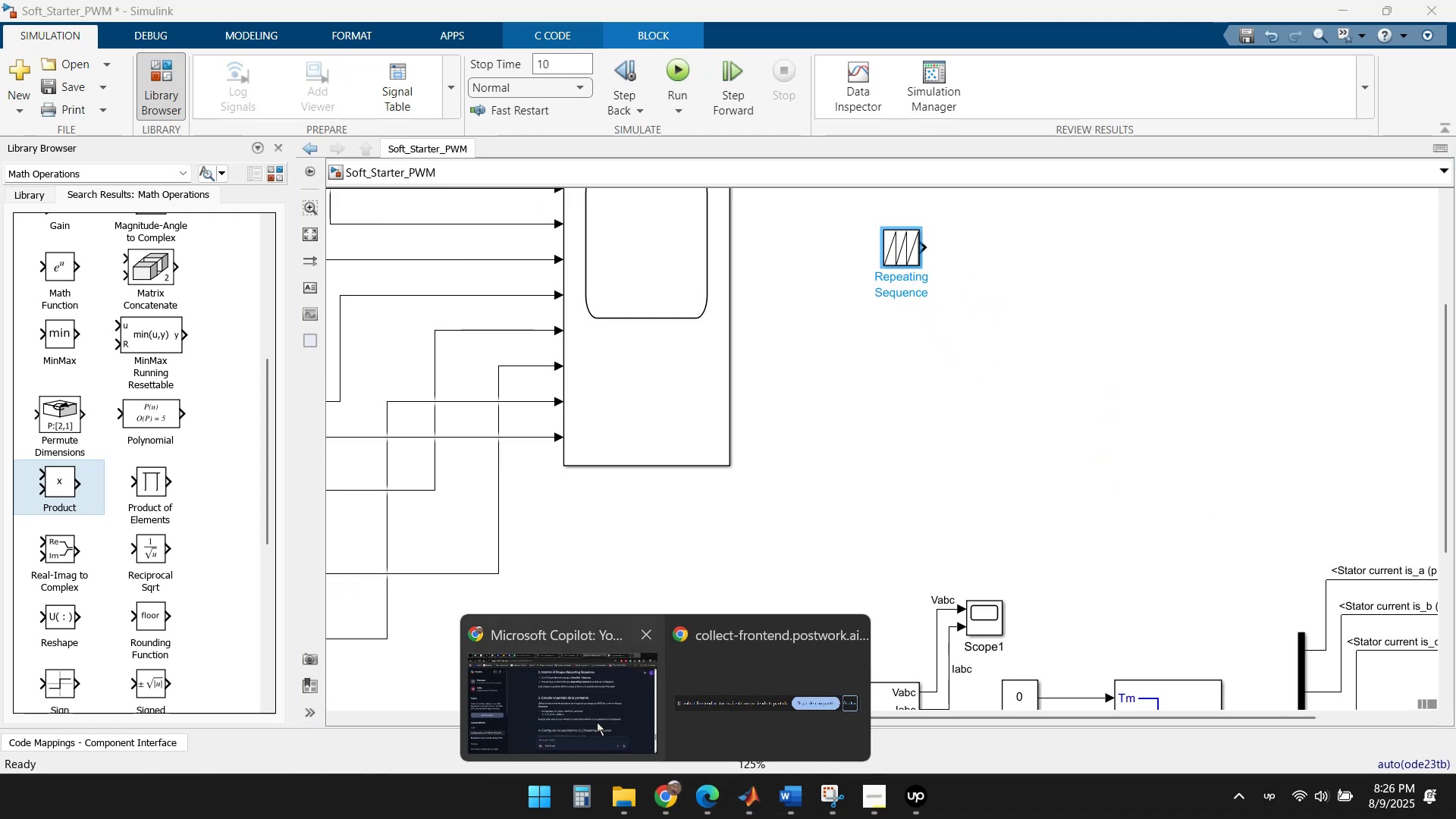 
left_click([585, 714])
 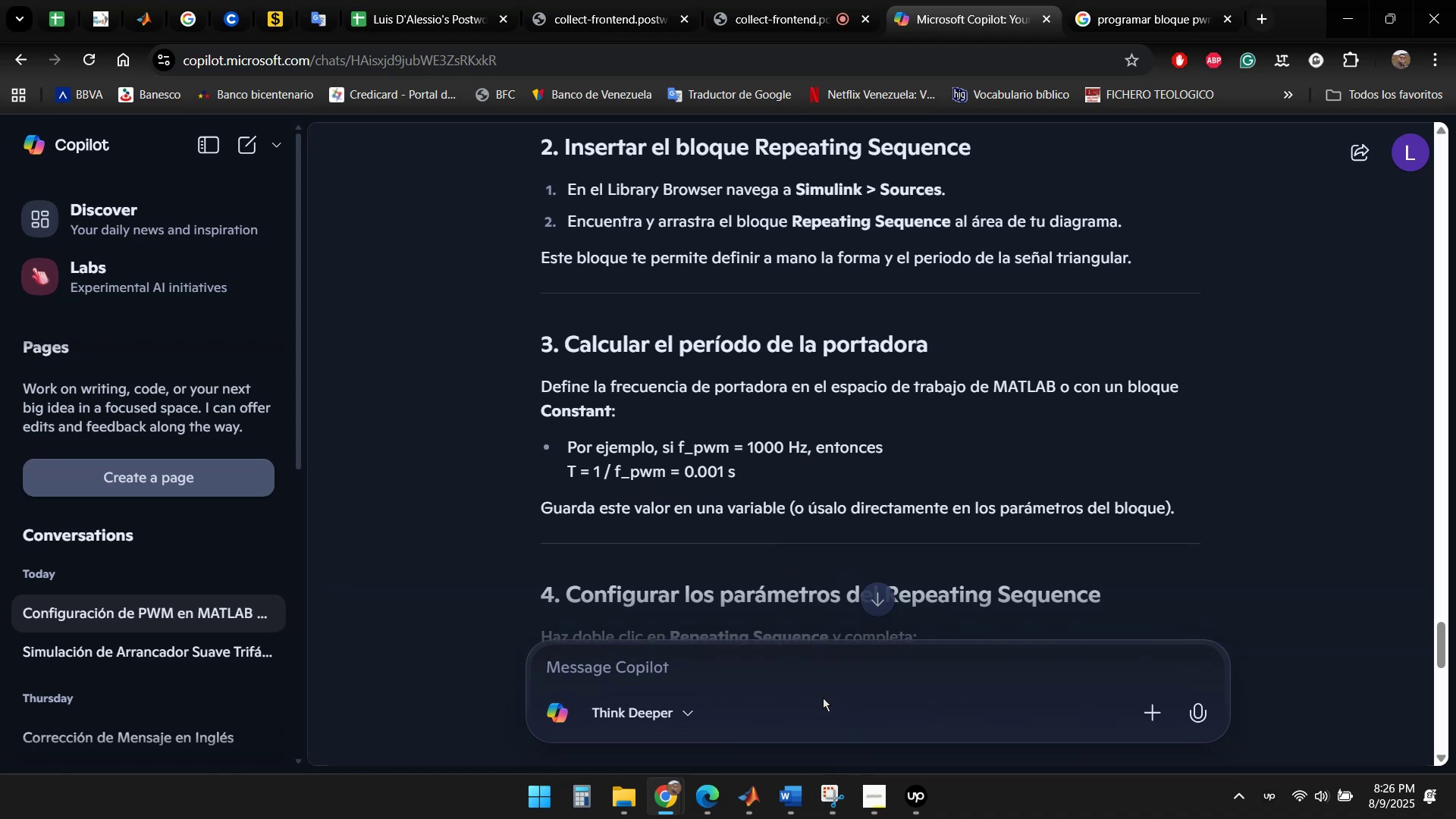 
wait(22.03)
 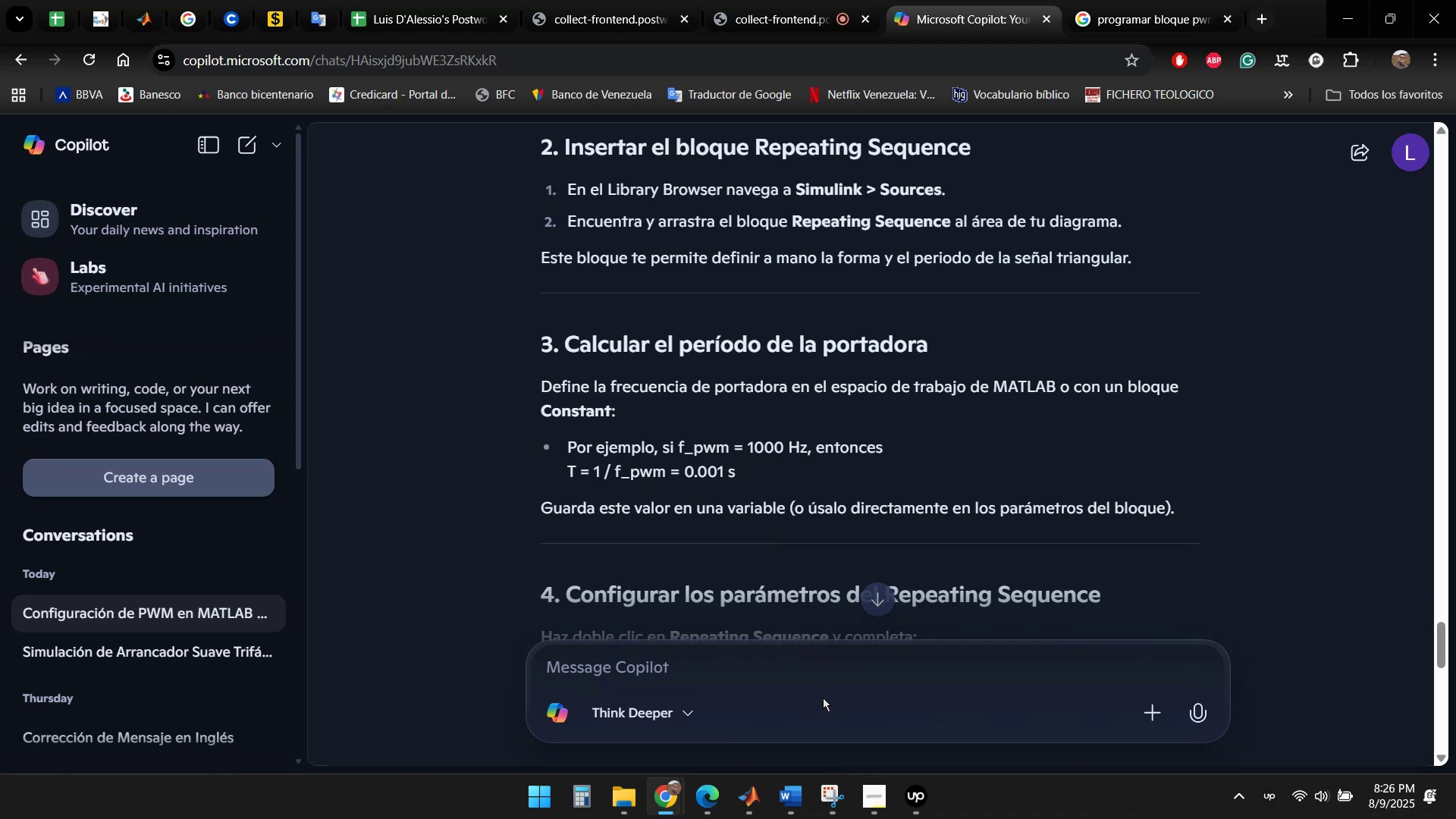 
left_click([751, 802])
 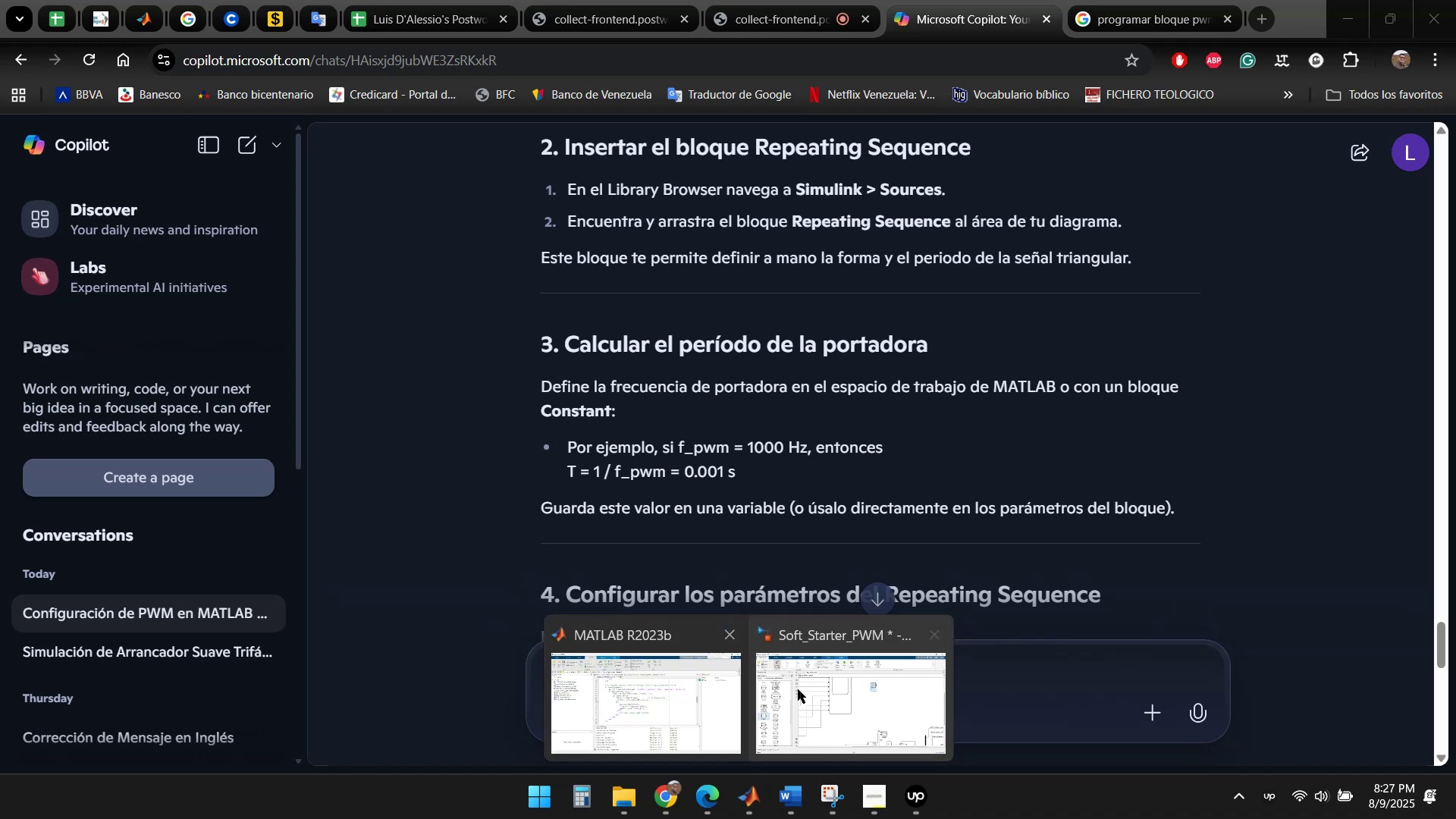 
left_click([860, 681])
 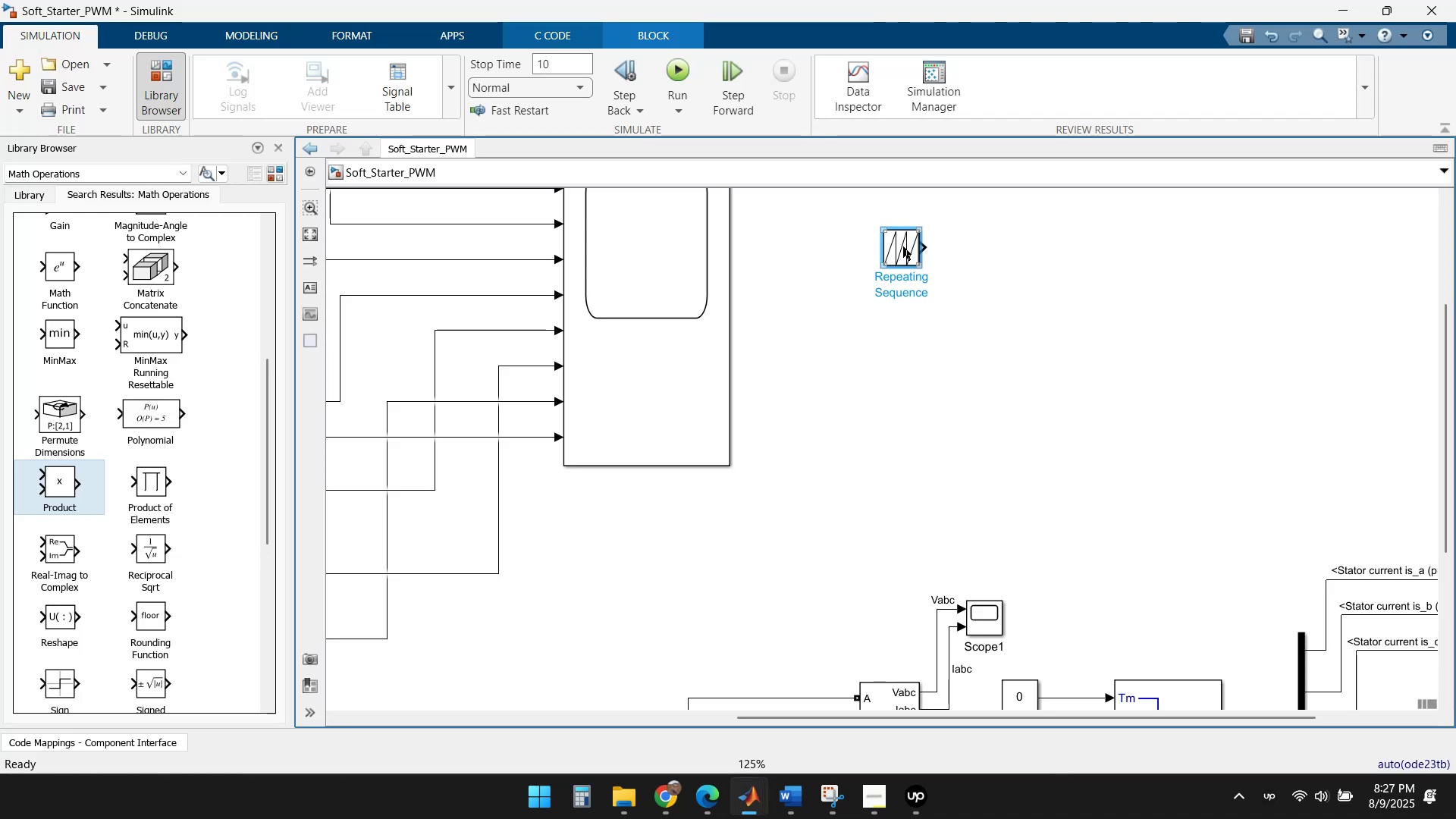 
double_click([903, 246])
 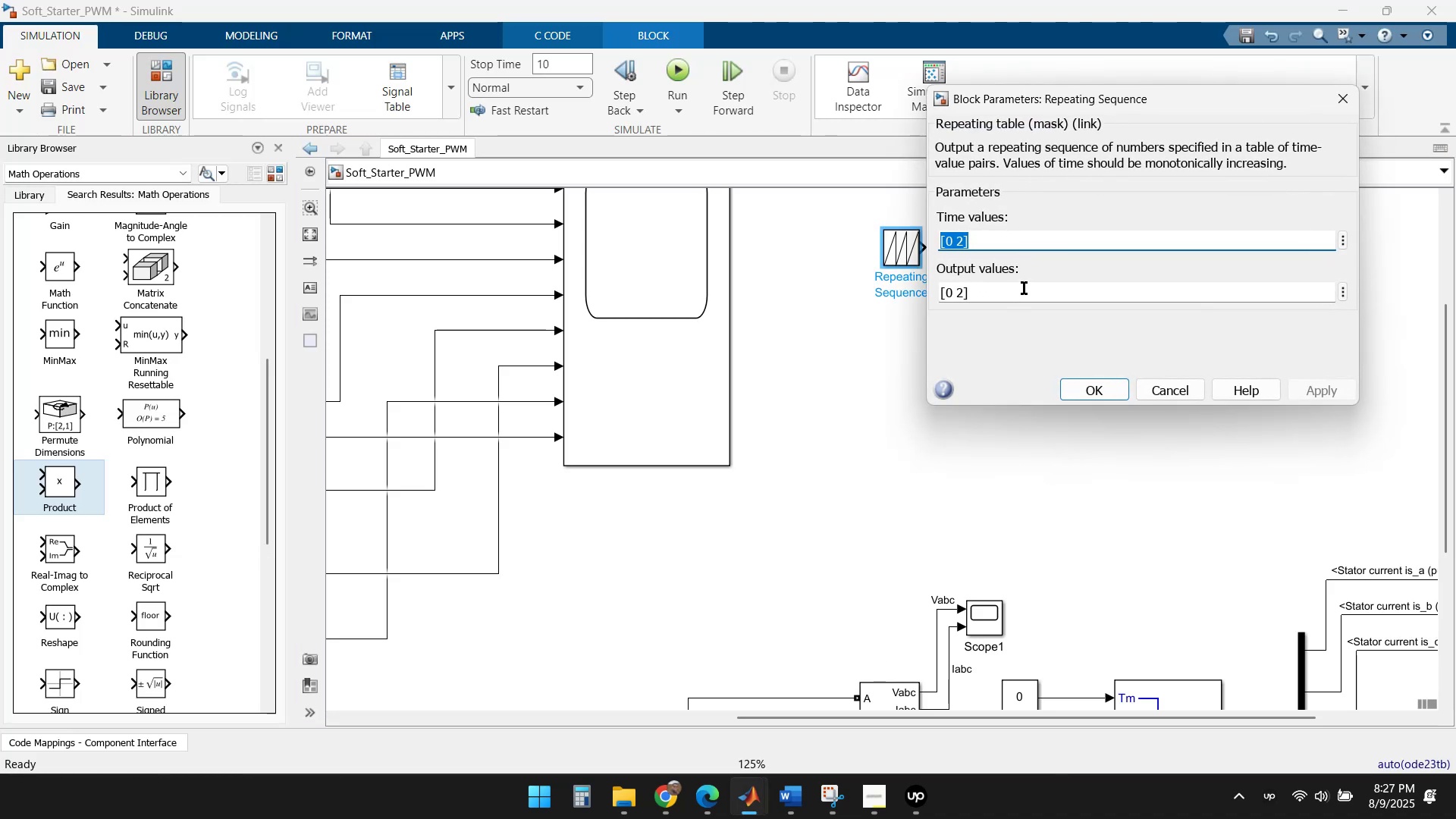 
wait(8.19)
 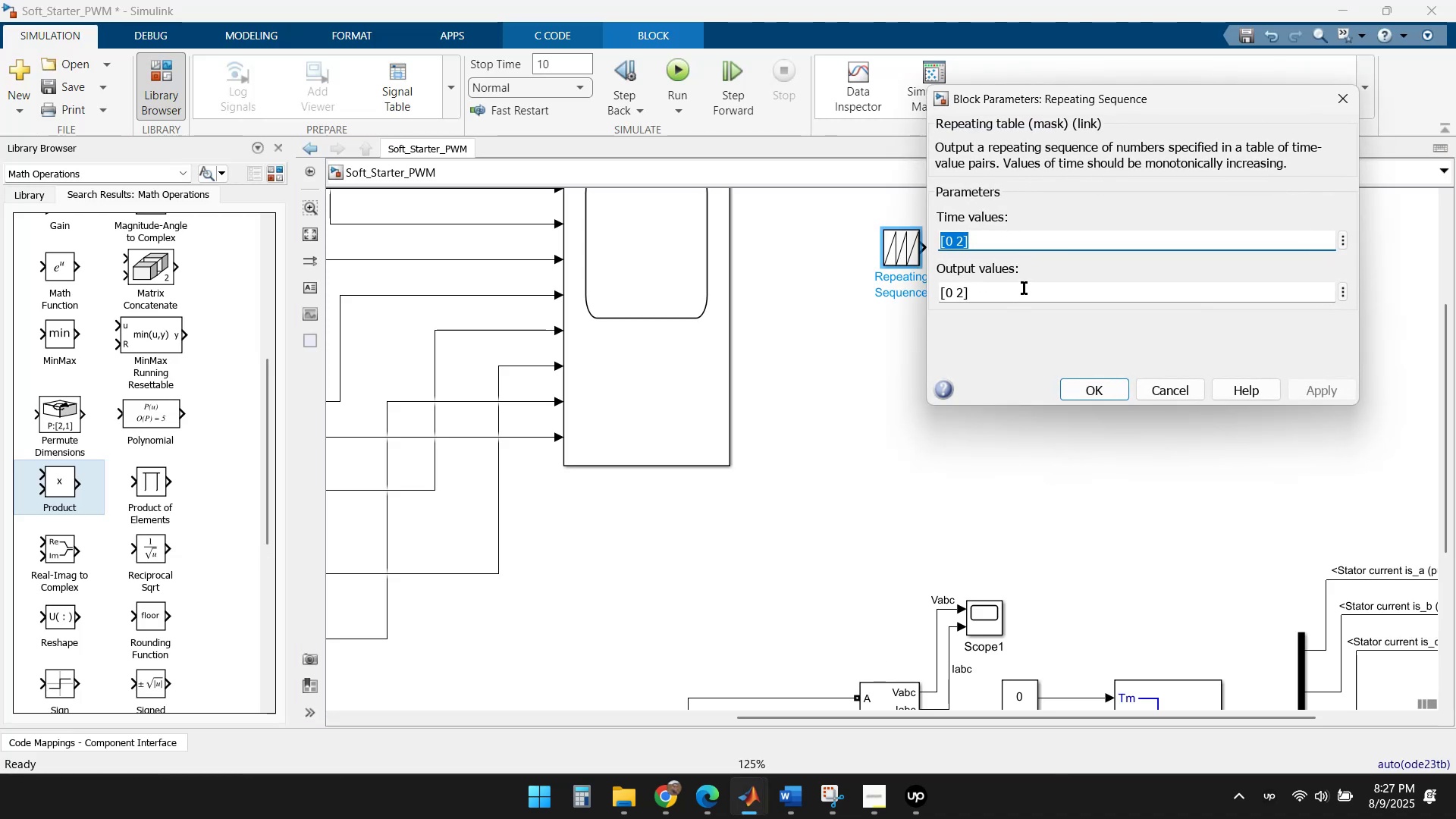 
left_click([663, 800])
 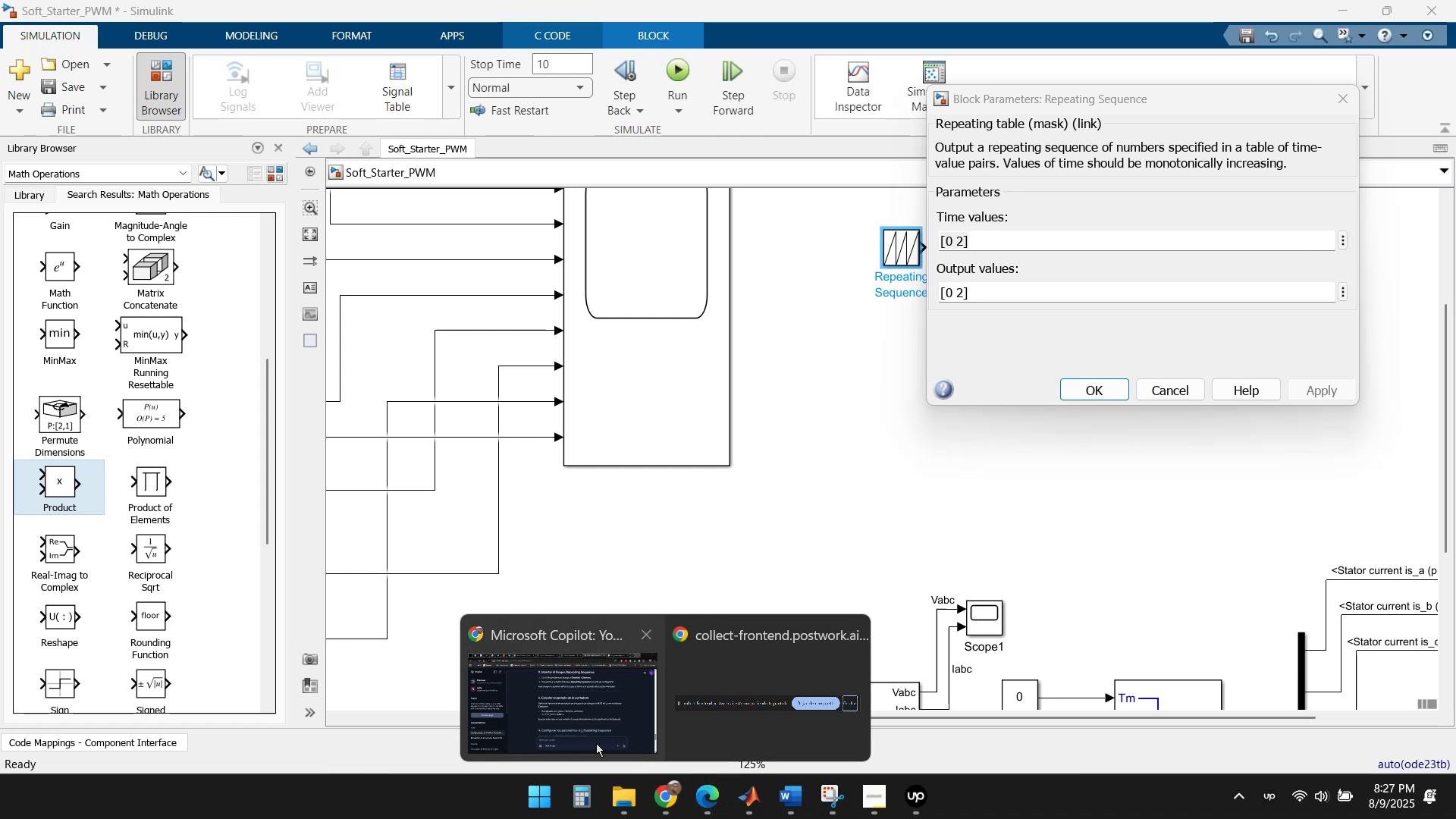 
left_click([582, 739])
 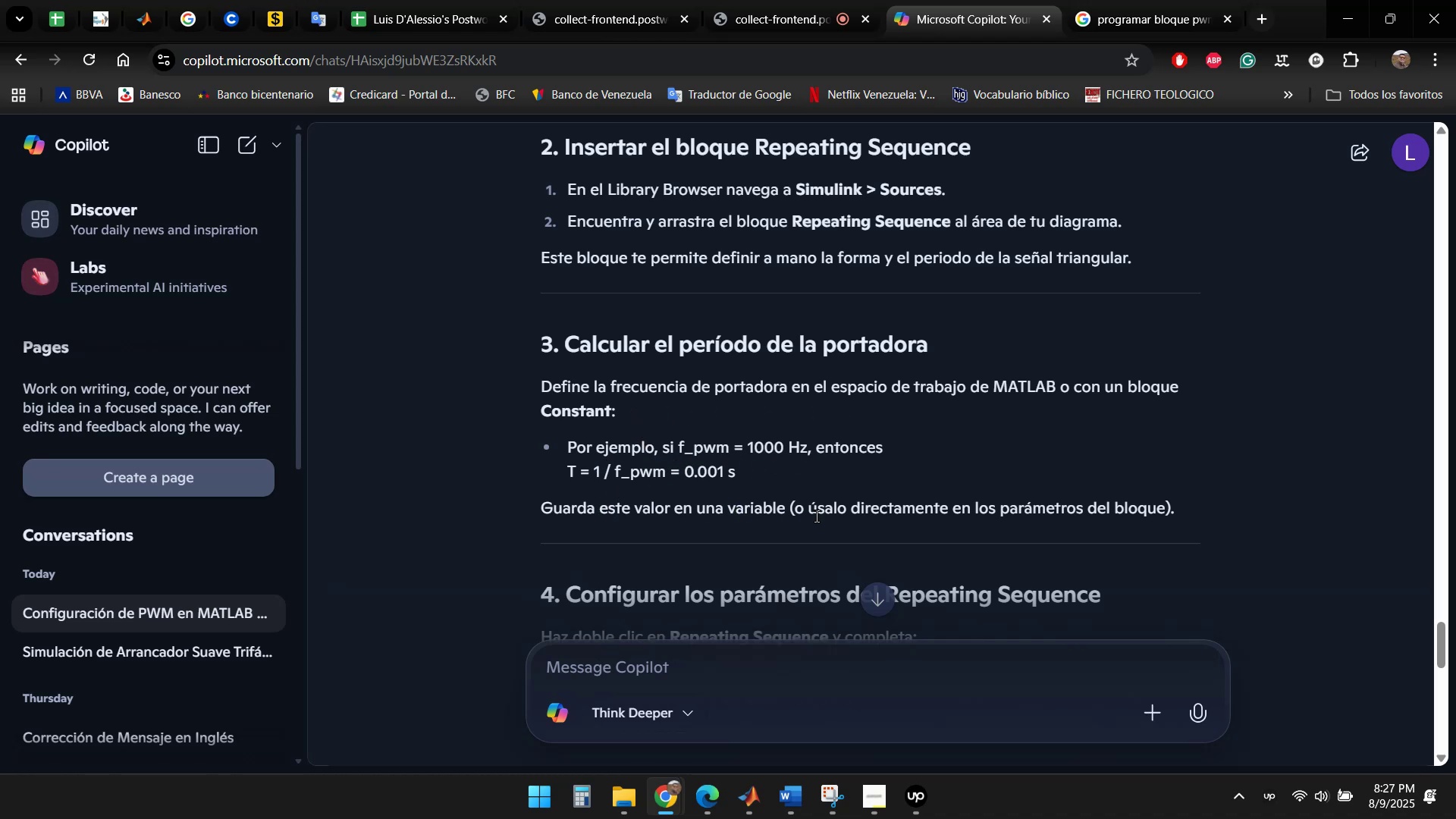 
wait(42.41)
 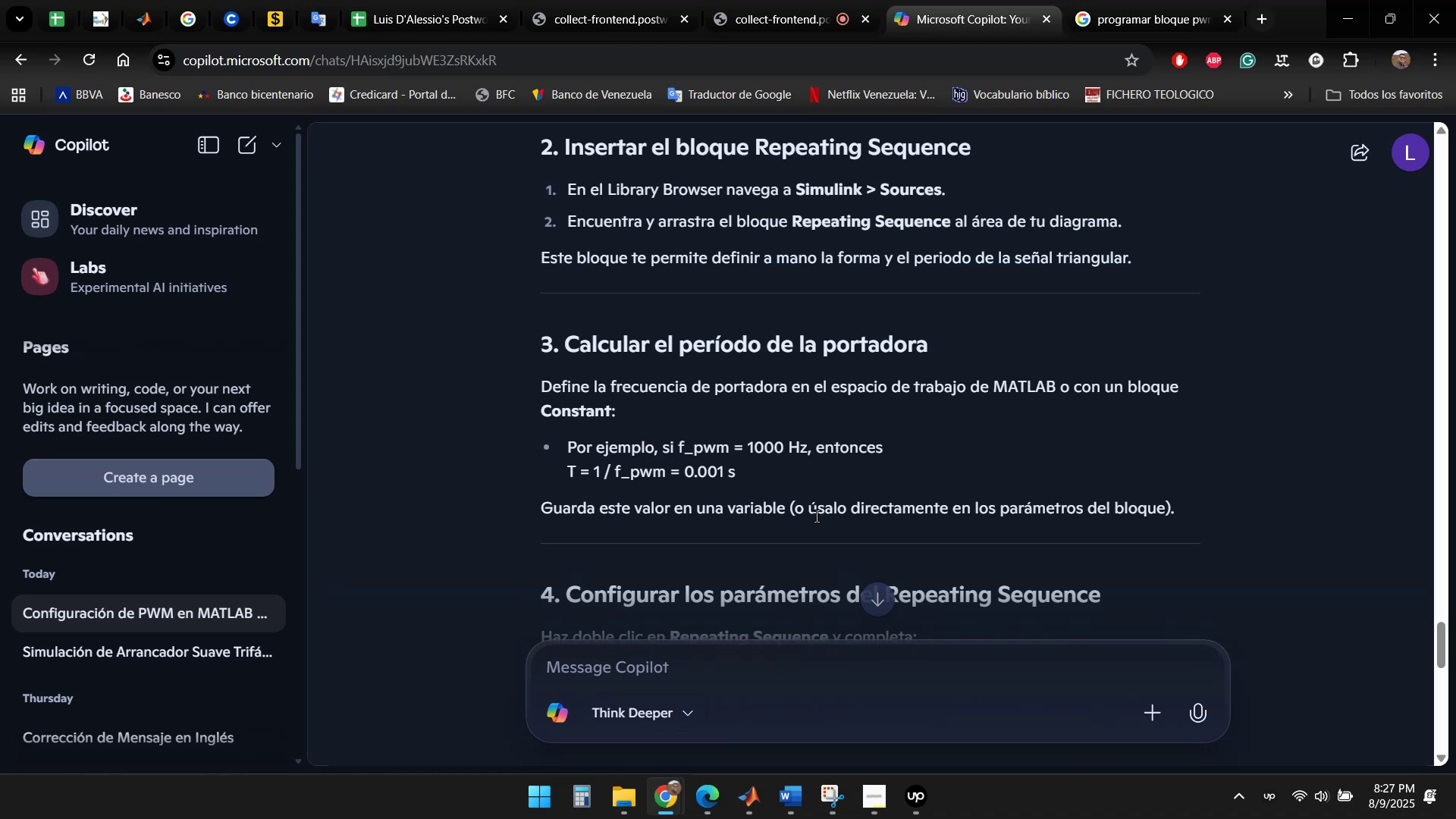 
scroll: coordinate [869, 407], scroll_direction: down, amount: 2.0
 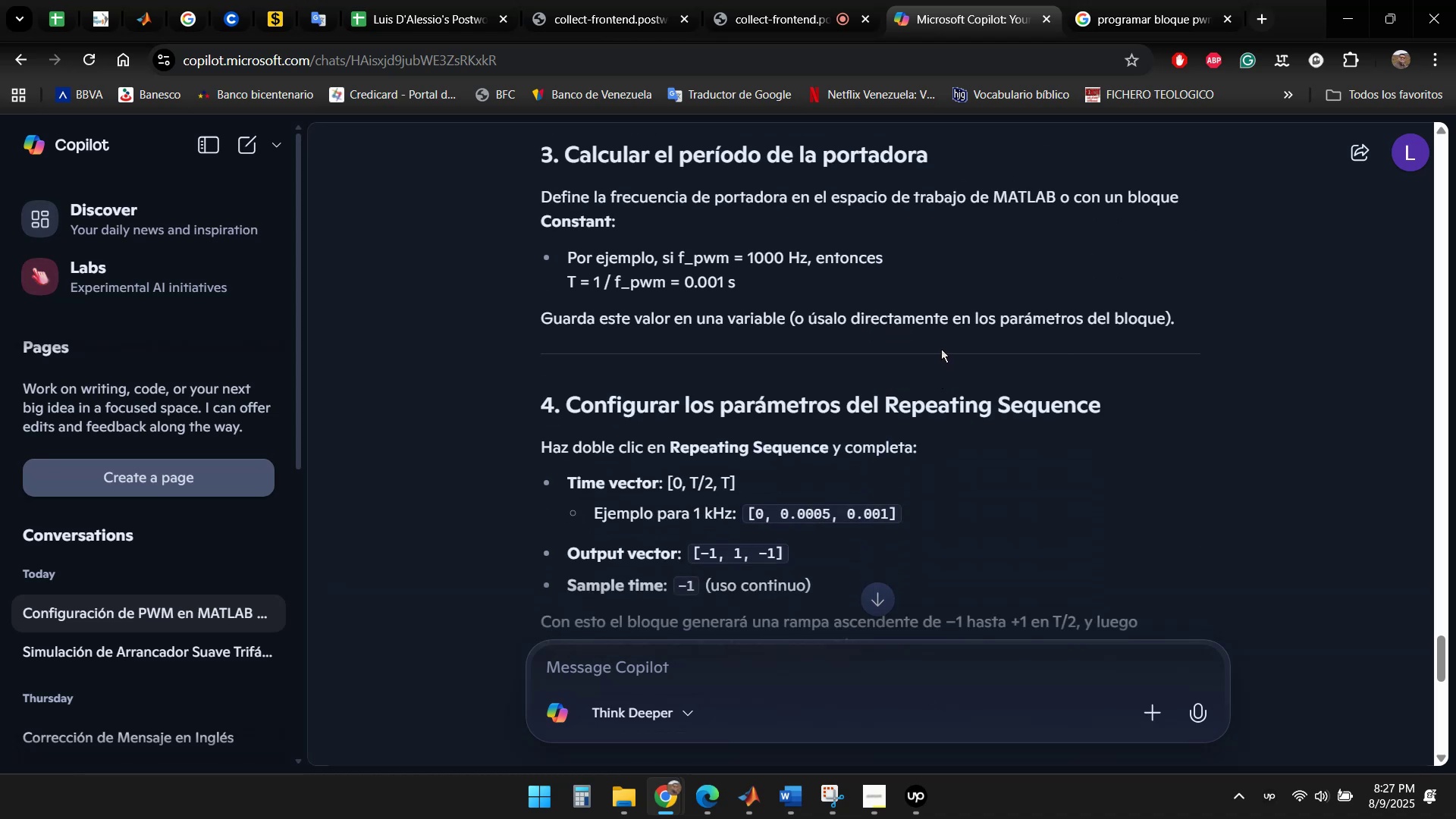 
scroll: coordinate [886, 419], scroll_direction: up, amount: 2.0
 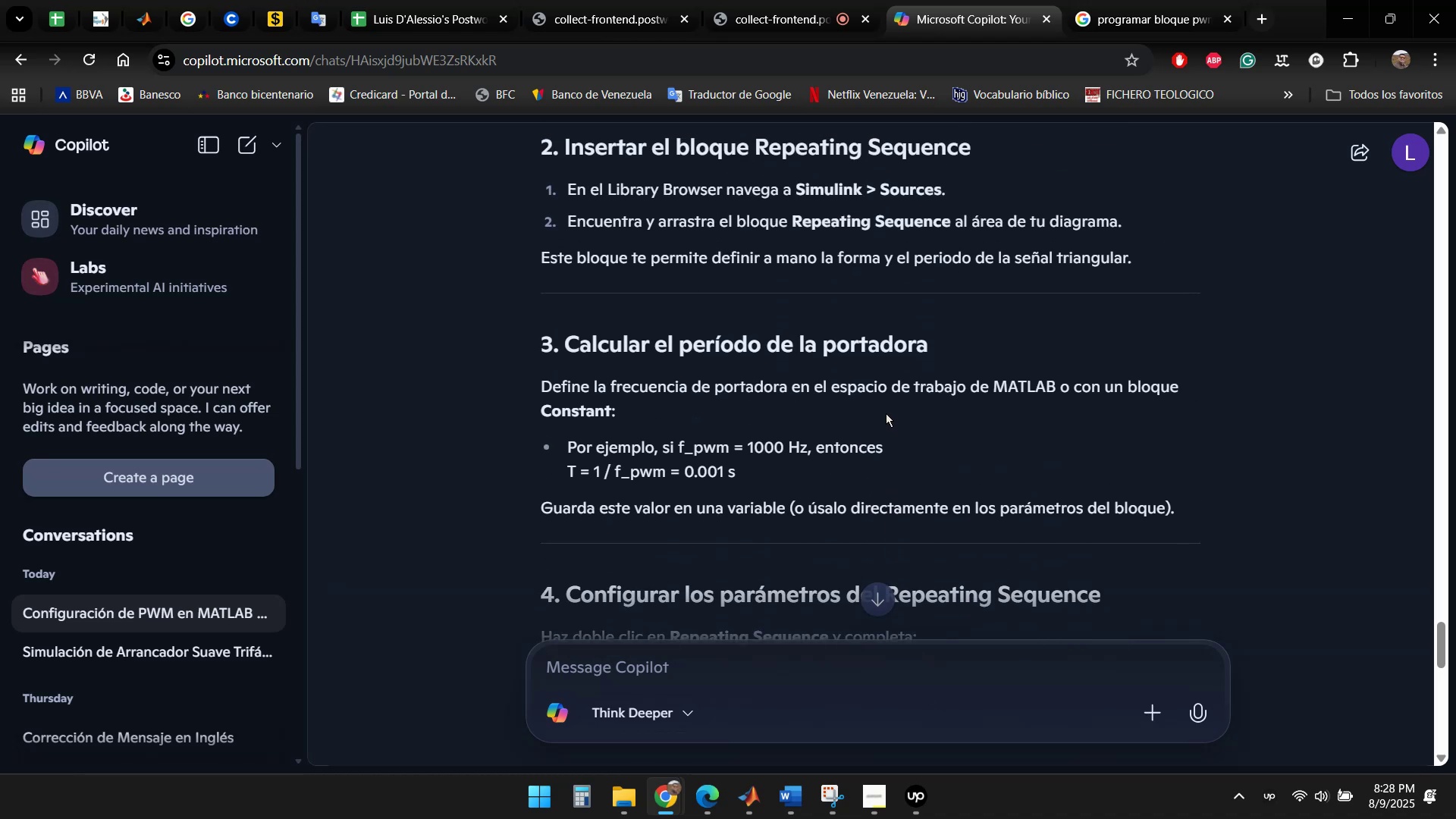 
scroll: coordinate [898, 381], scroll_direction: down, amount: 3.0
 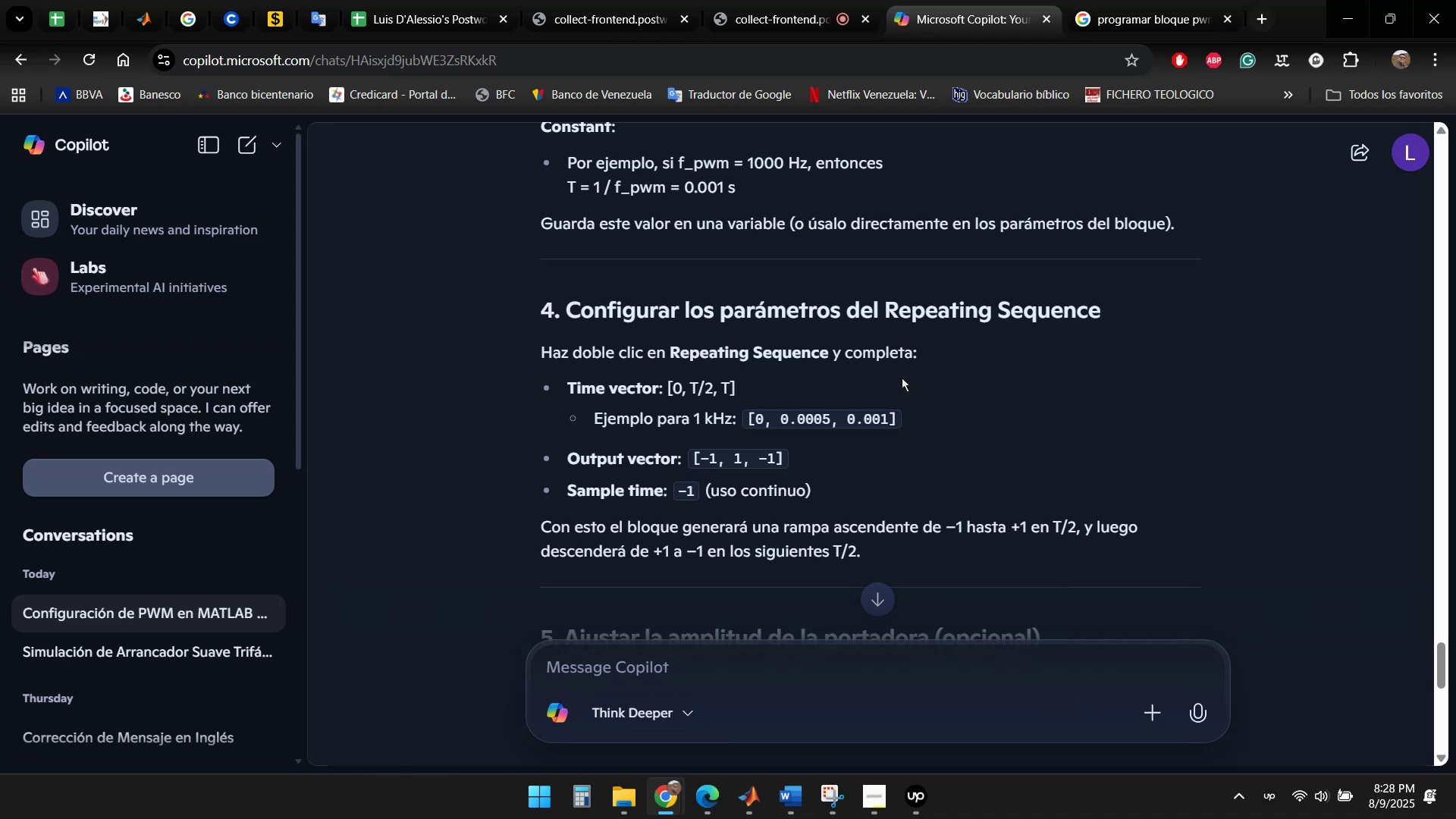 
wait(6.6)
 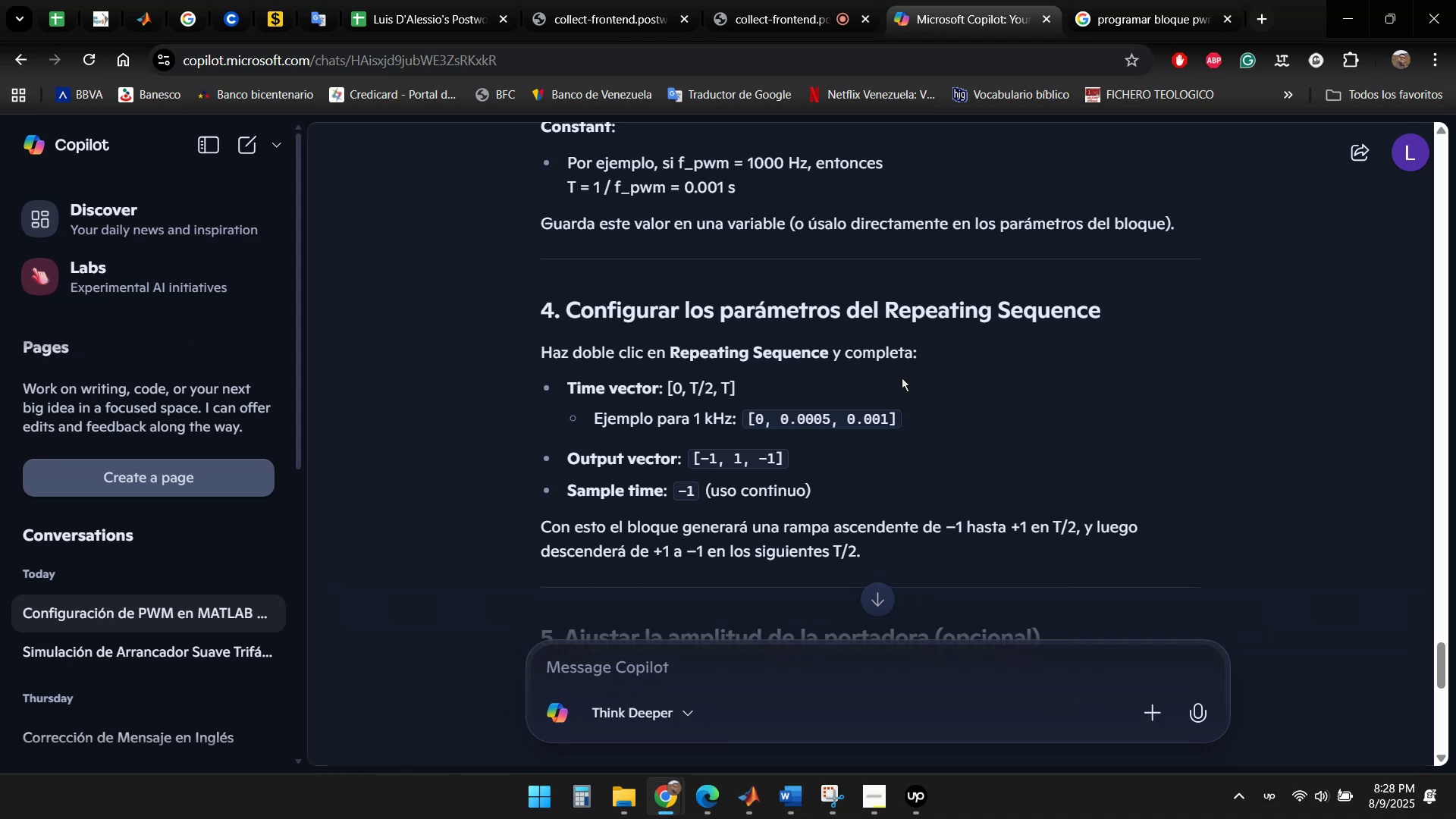 
scroll: coordinate [902, 377], scroll_direction: up, amount: 1.0
 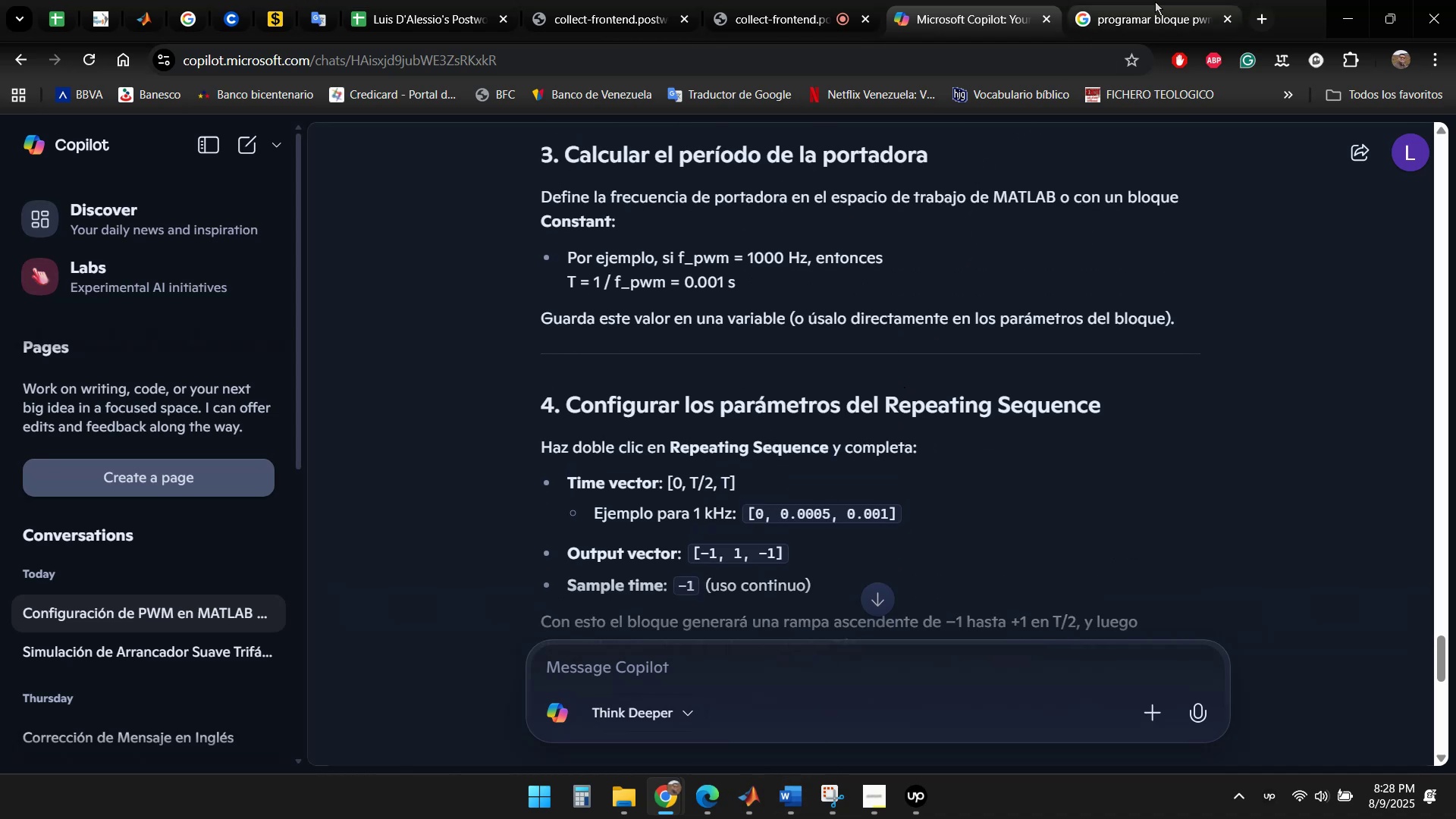 
left_click([923, 816])
 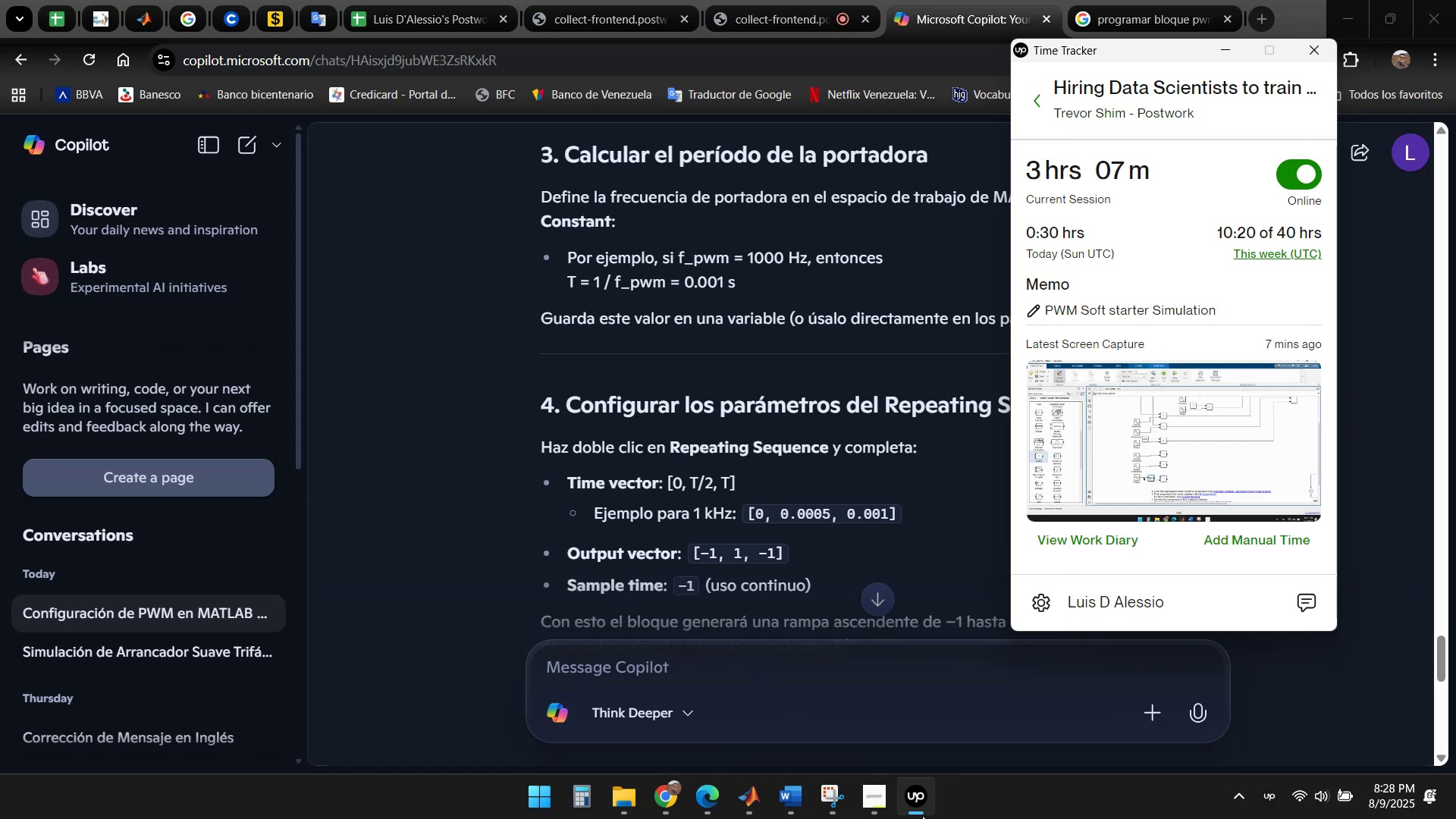 
left_click([922, 815])
 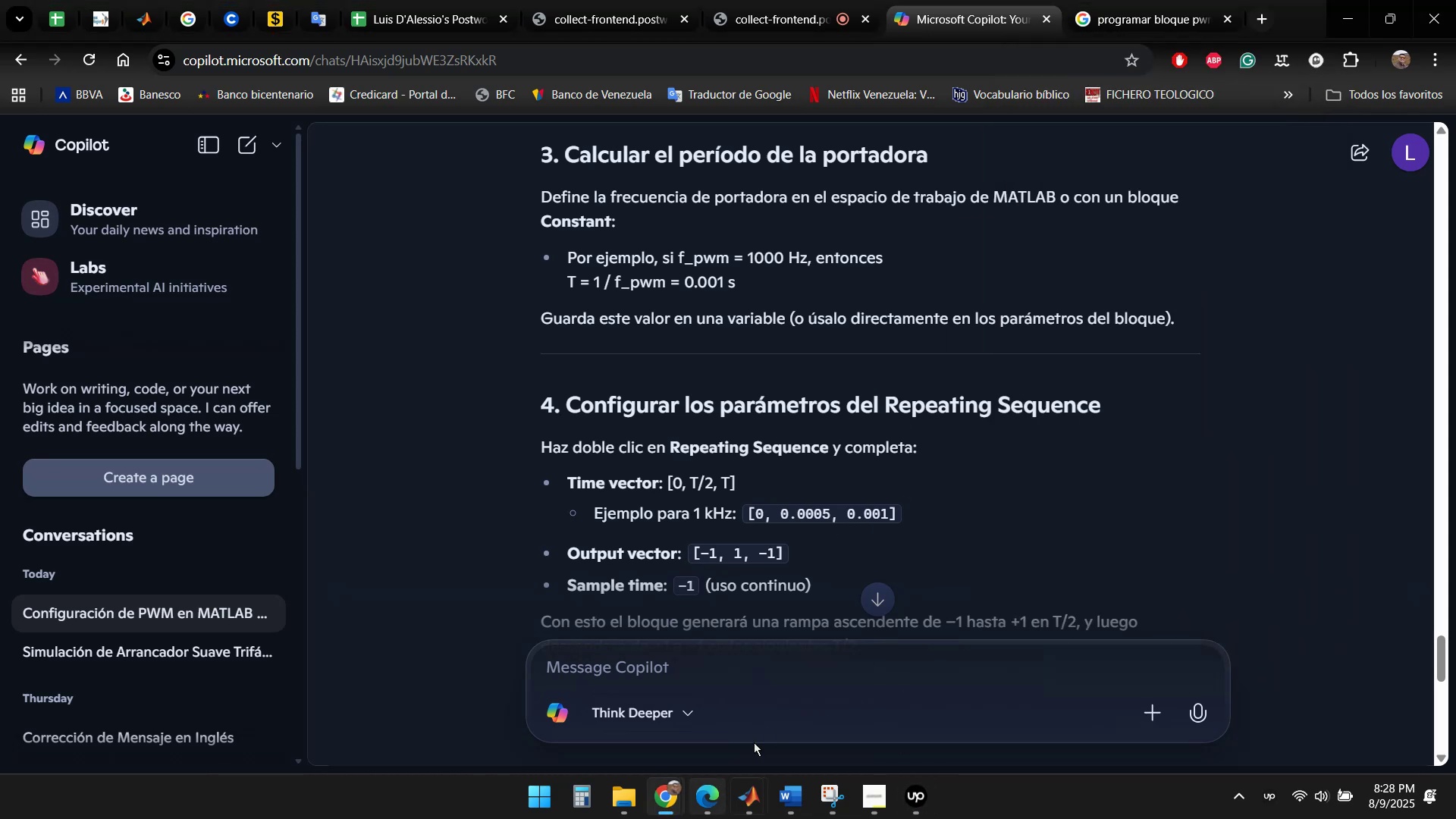 
left_click([788, 0])
 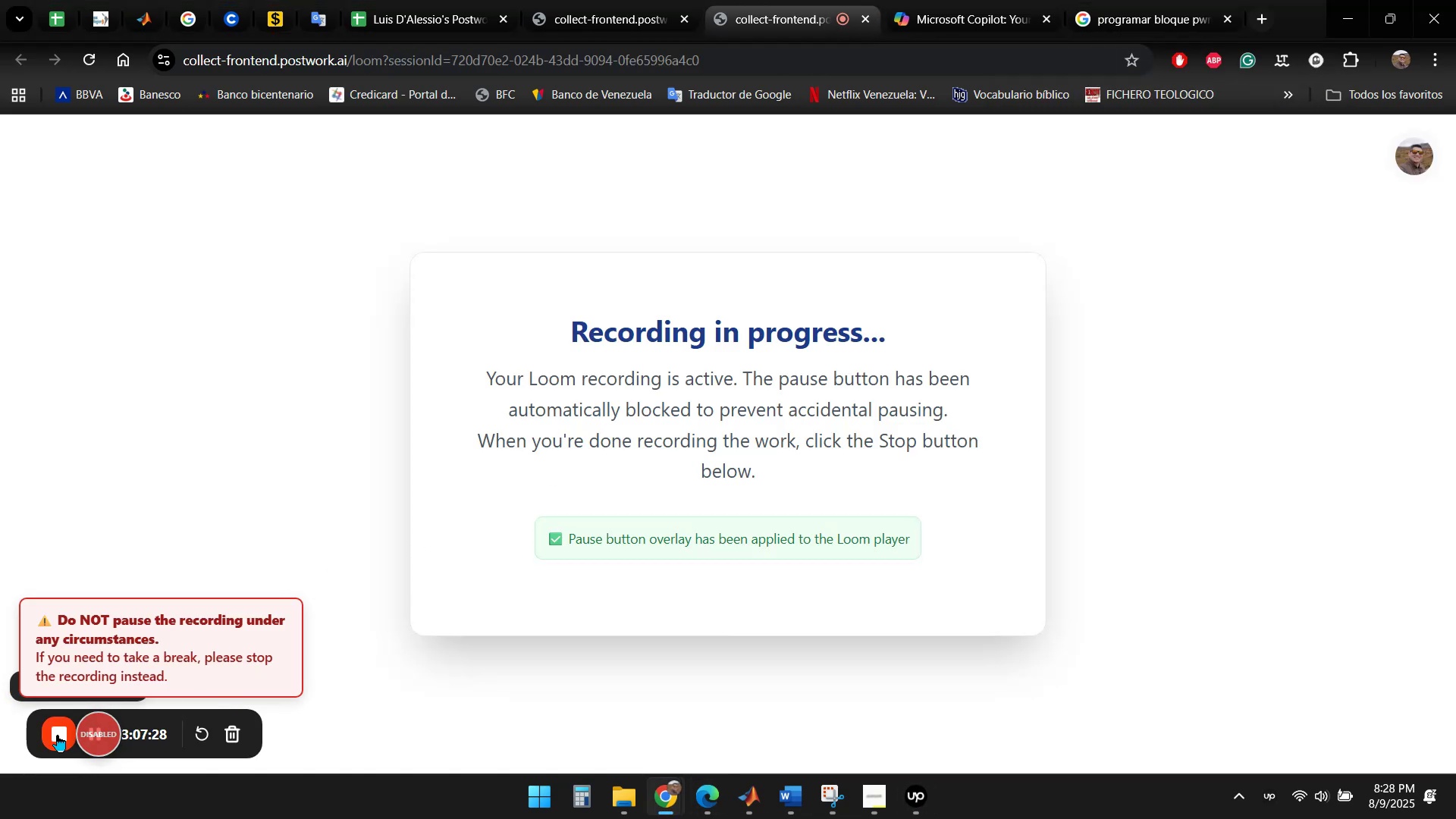 
wait(7.22)
 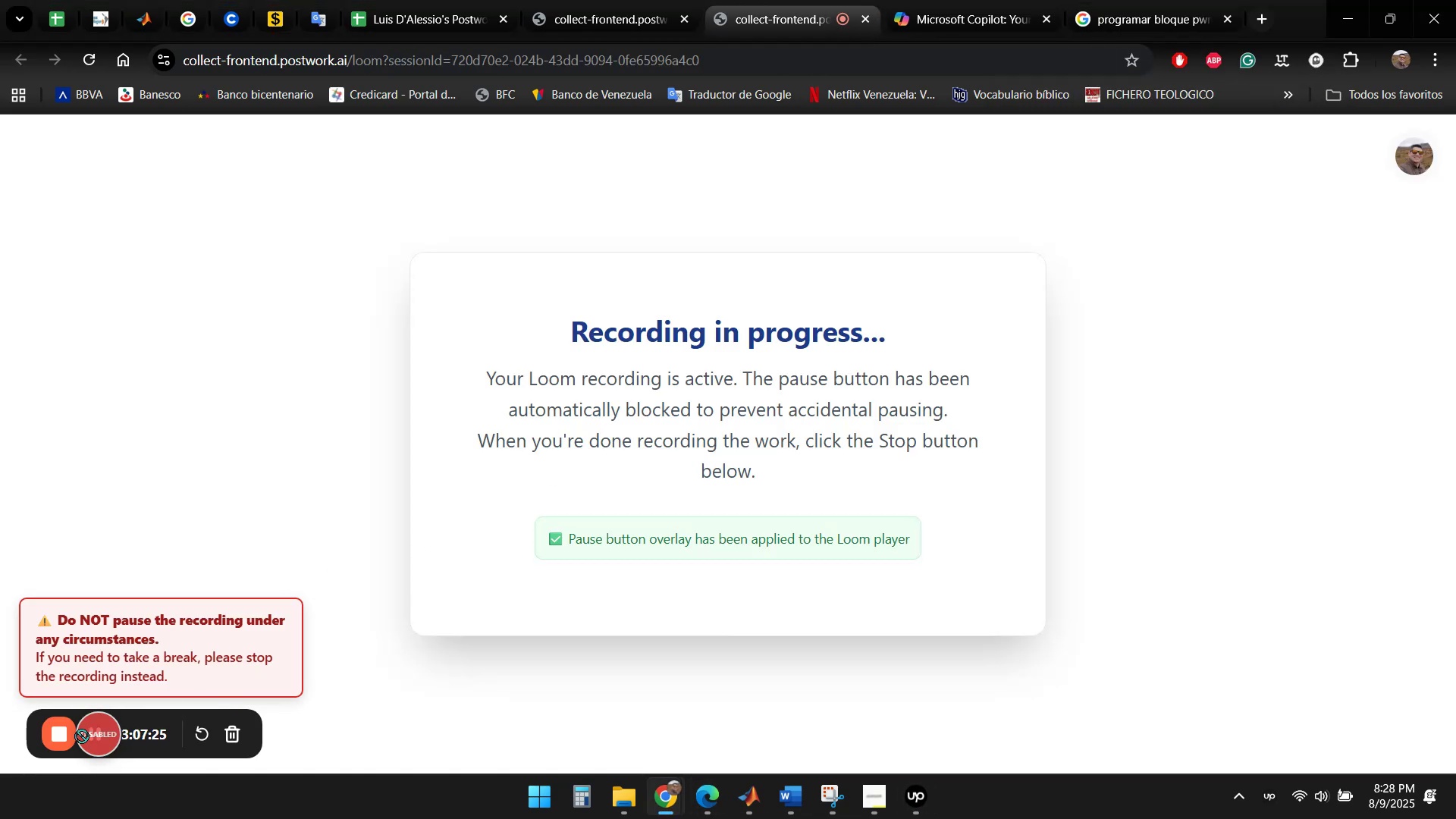 
left_click([777, 0])
 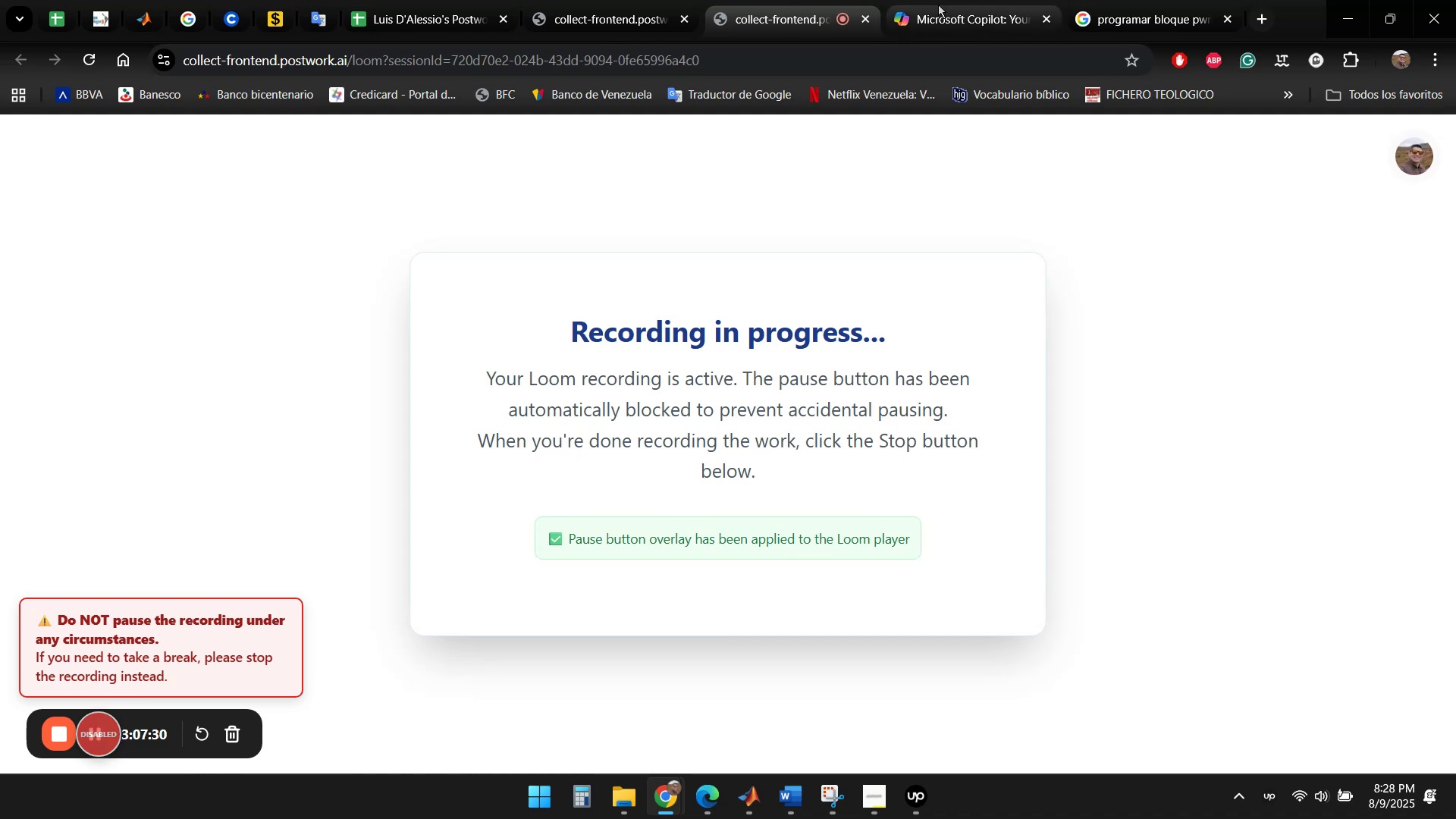 
double_click([938, 5])
 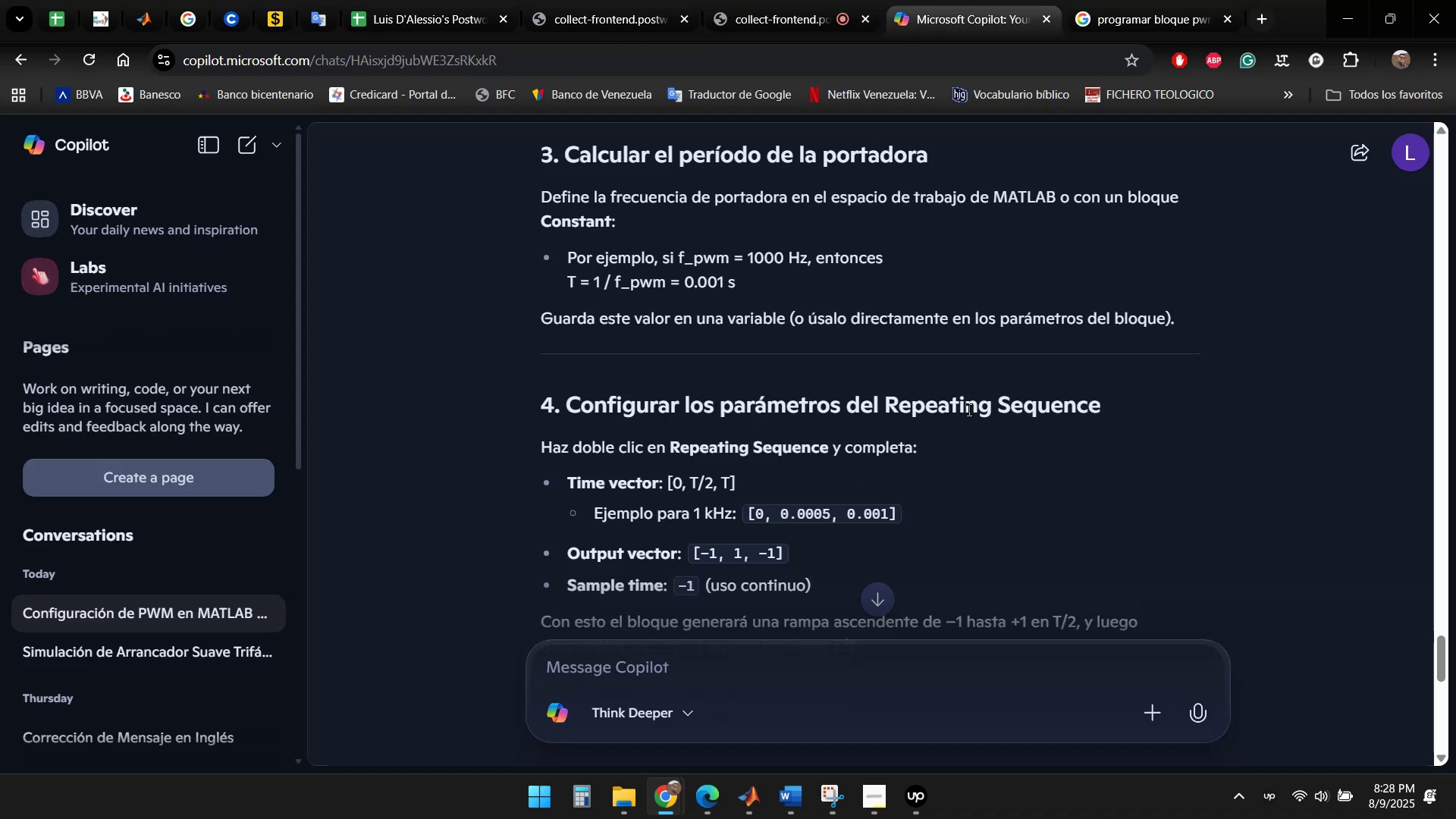 
left_click([982, 416])
 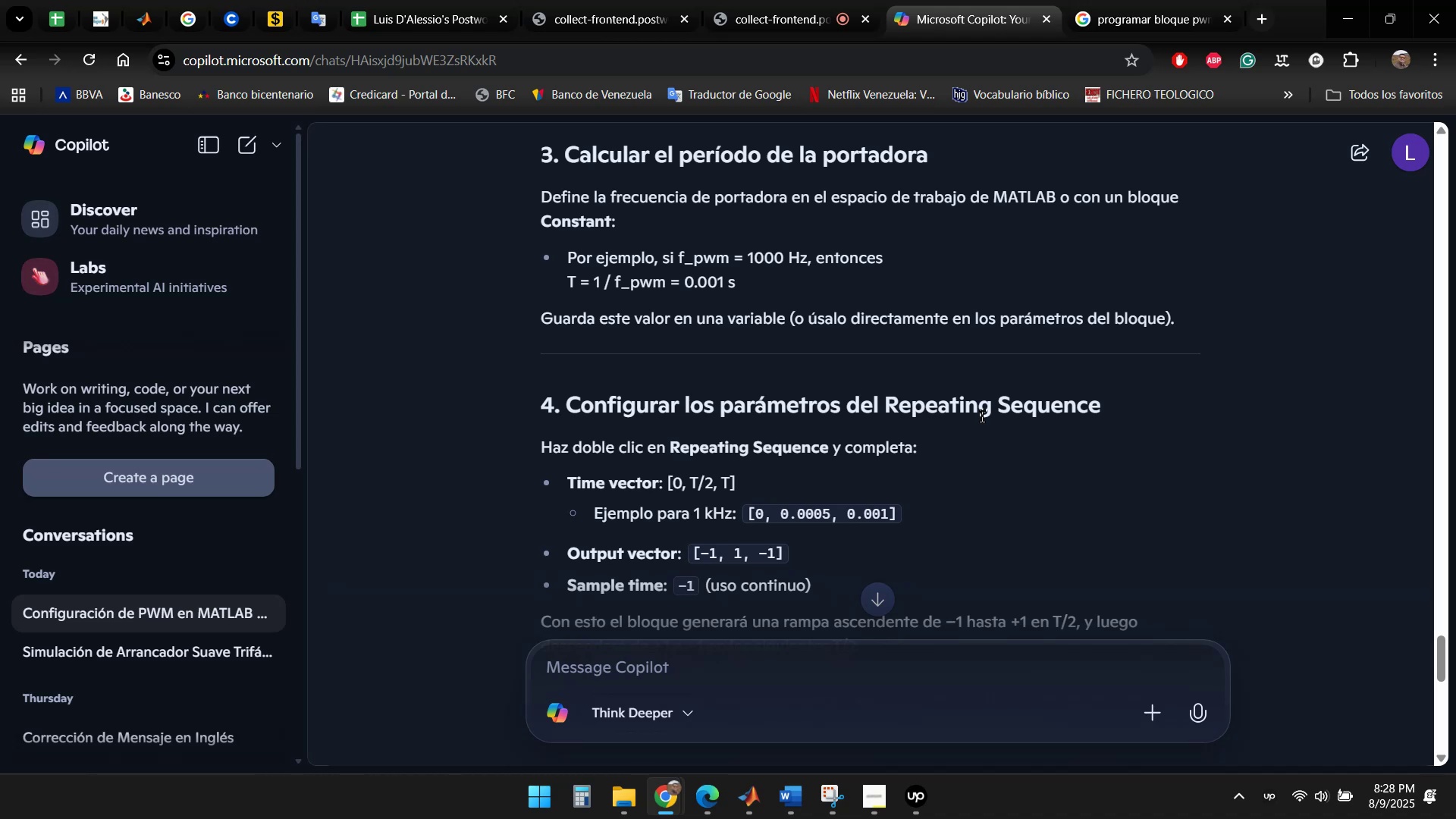 
wait(27.74)
 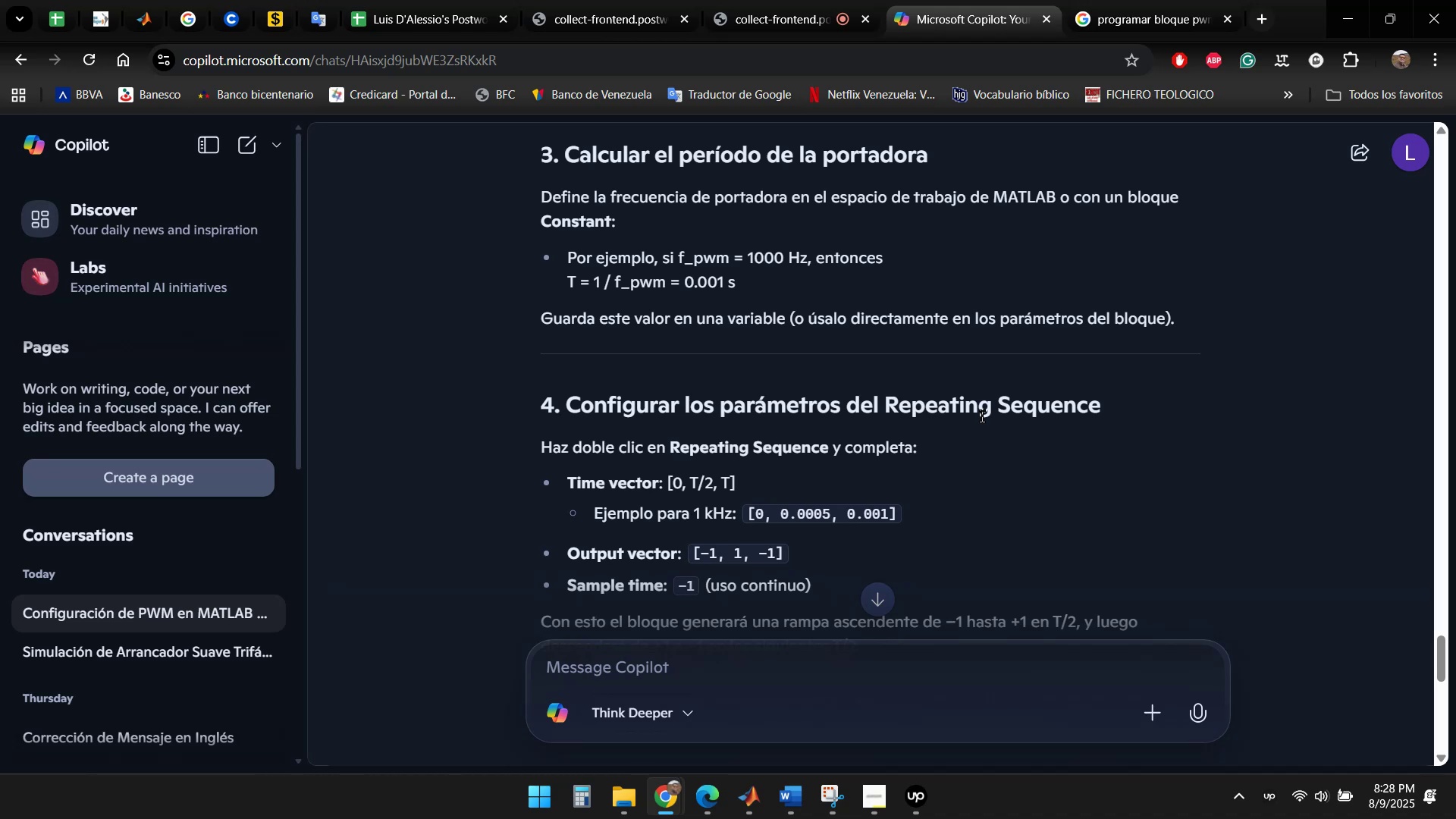 
scroll: coordinate [1019, 401], scroll_direction: up, amount: 2.0
 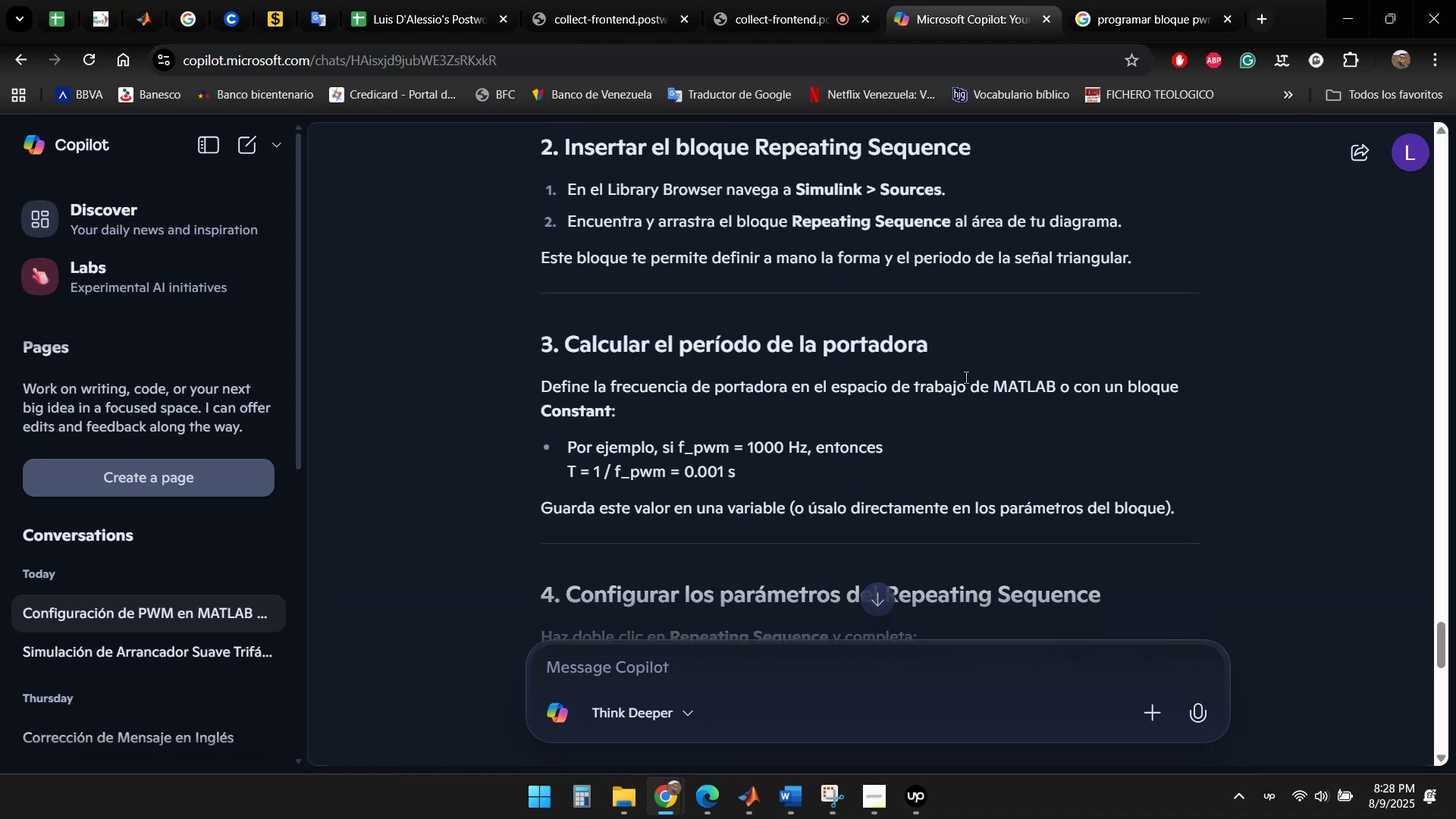 
scroll: coordinate [958, 377], scroll_direction: down, amount: 1.0
 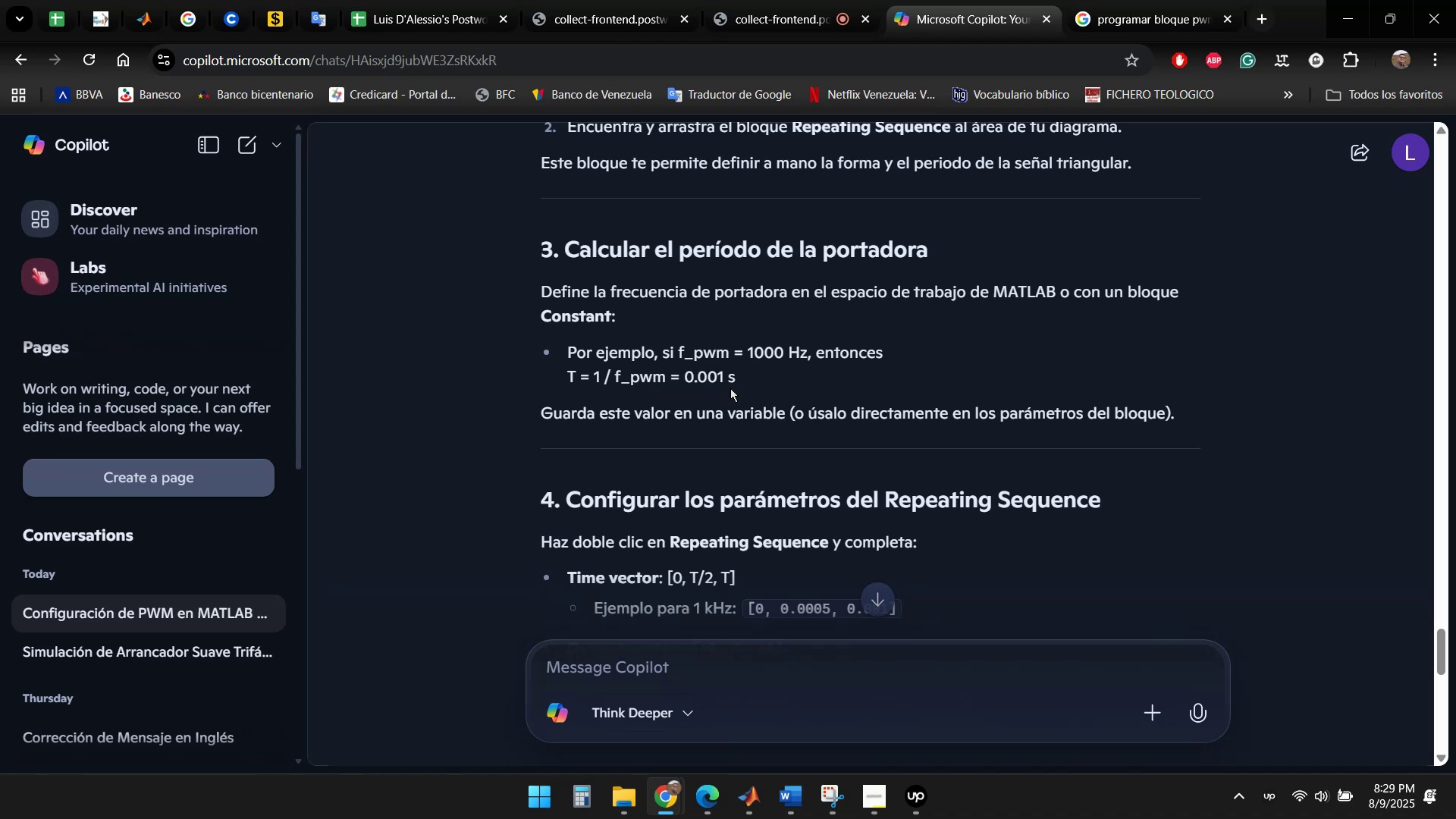 
wait(16.04)
 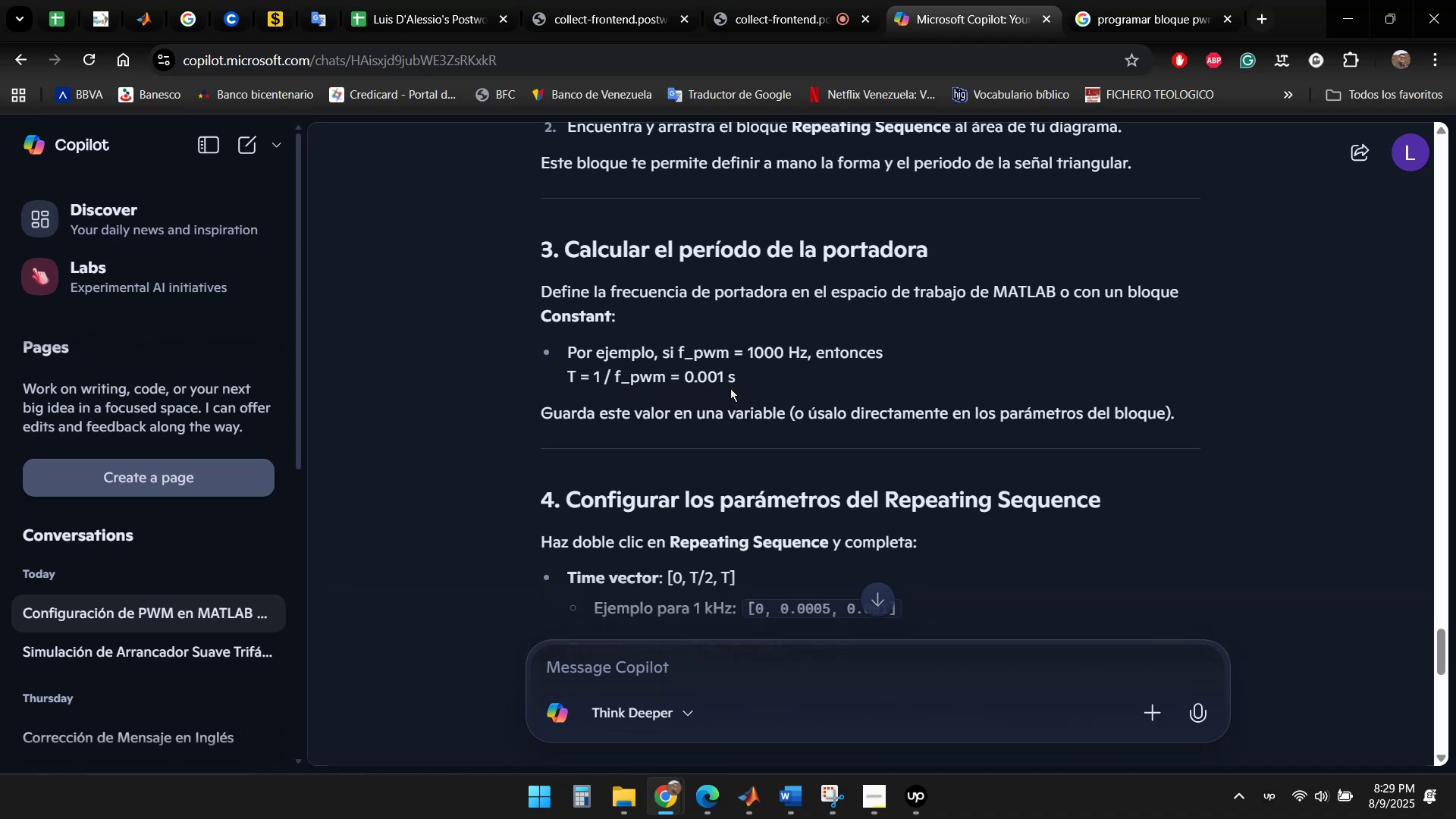 
left_click([751, 800])
 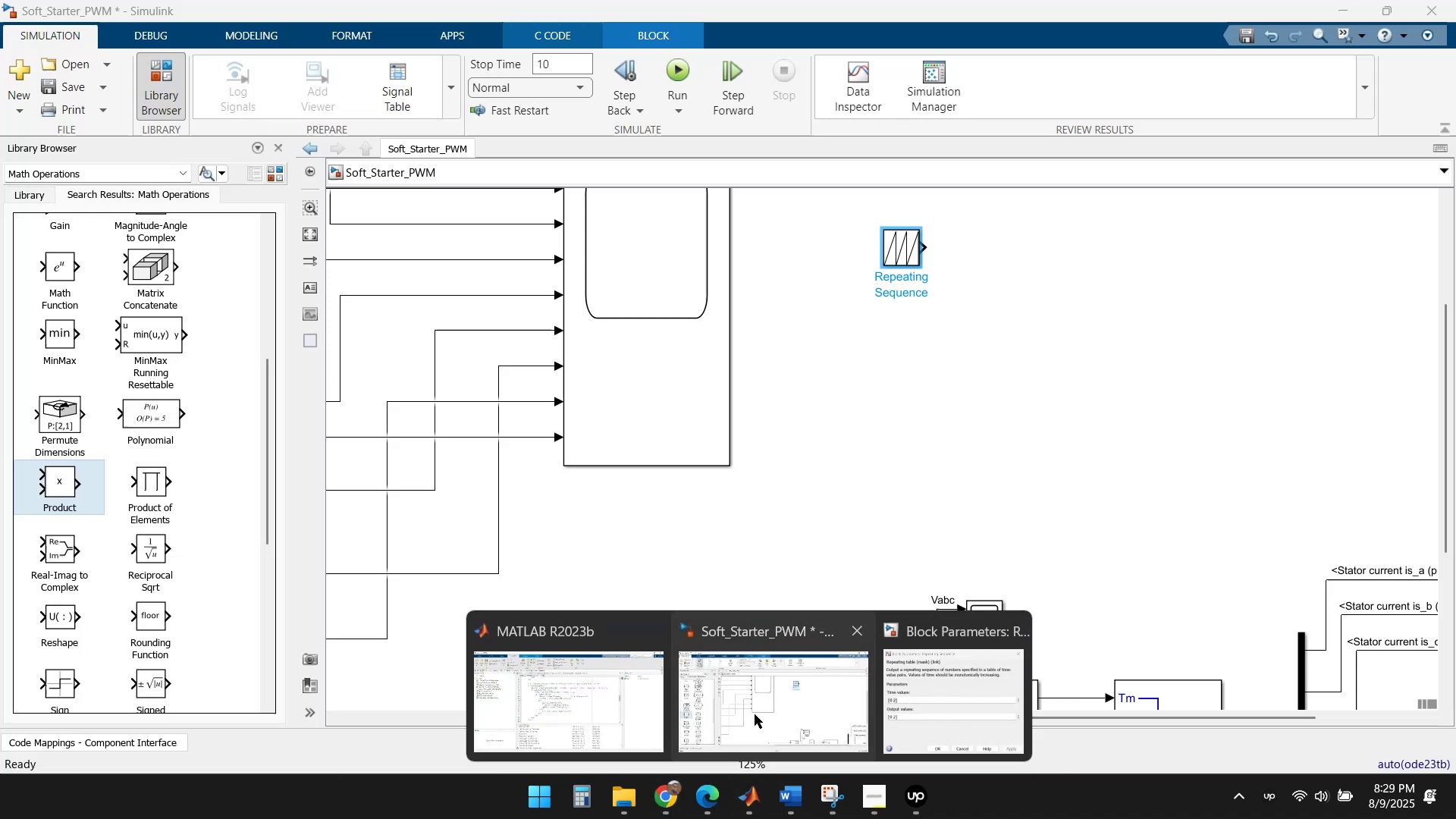 
left_click([755, 714])
 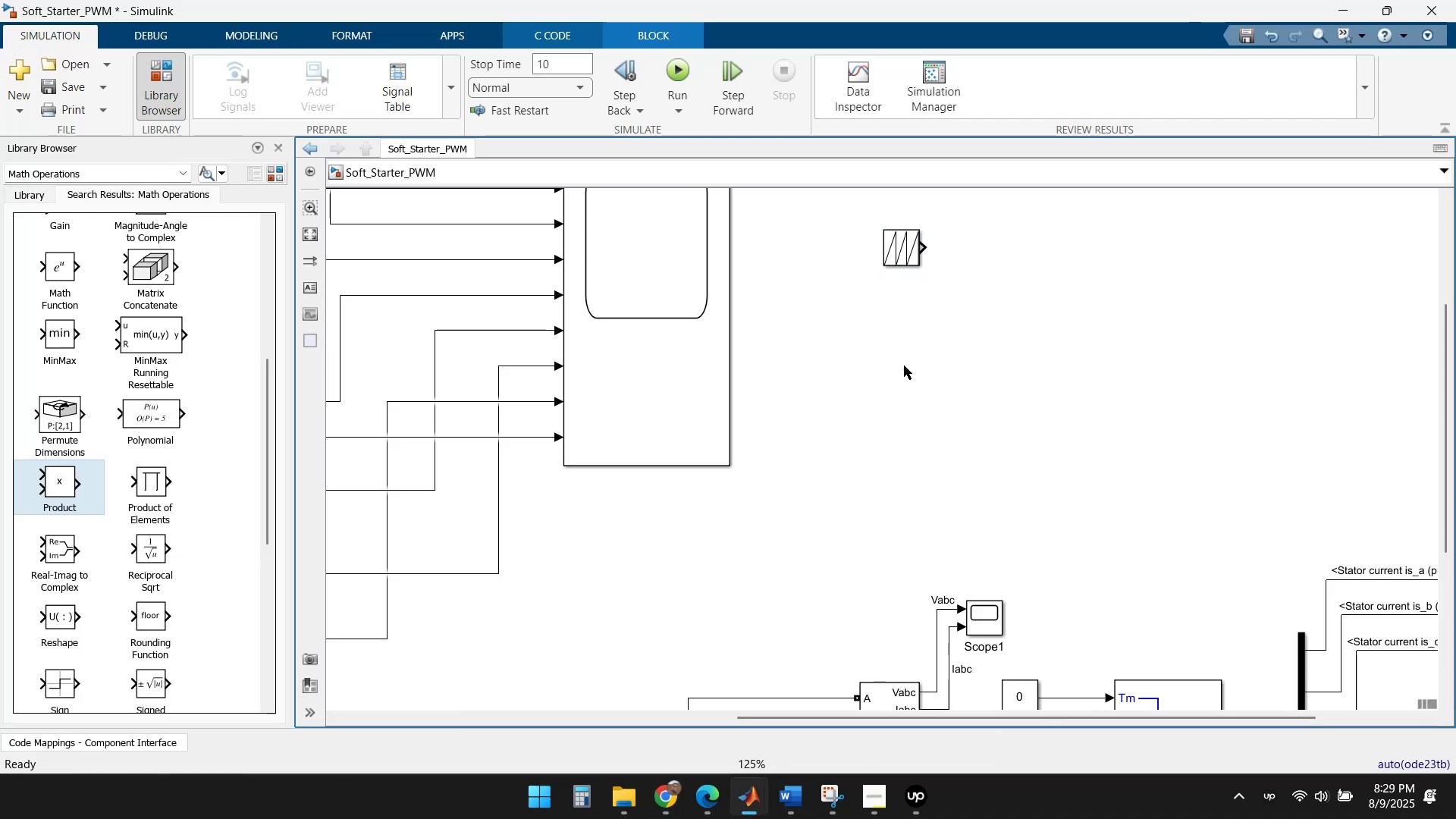 
right_click([904, 366])
 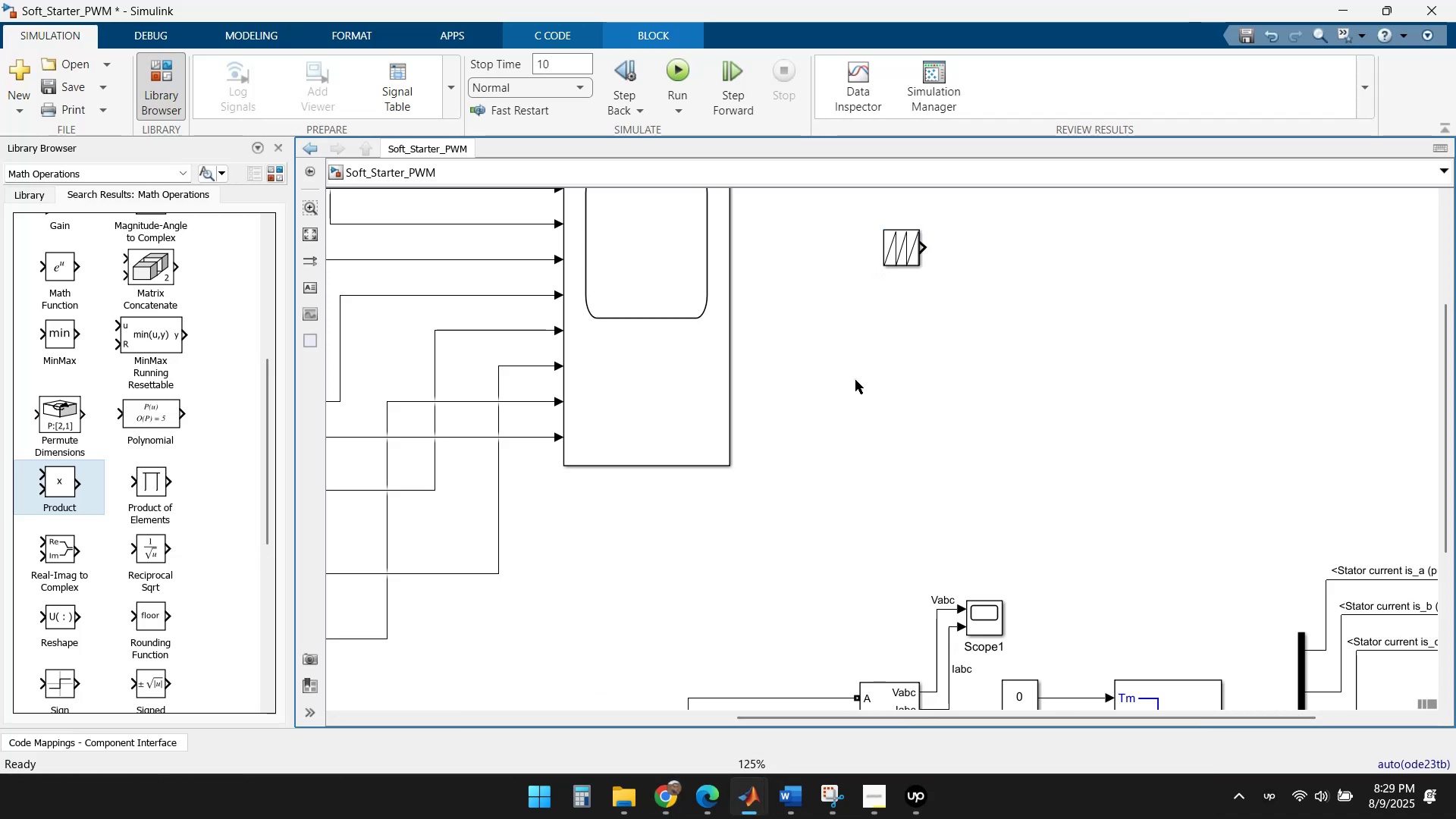 
double_click([855, 380])
 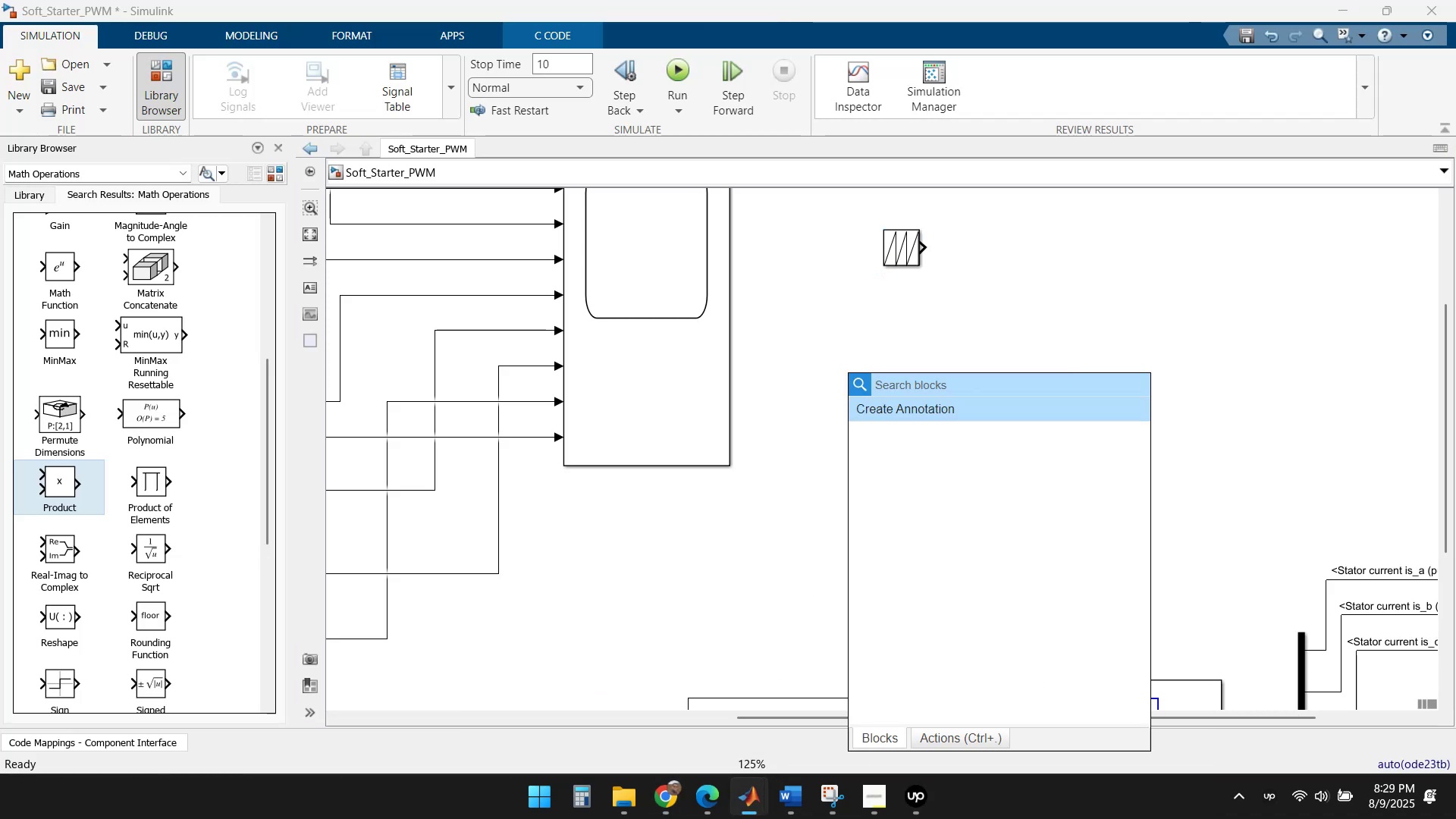 
type(constant)
 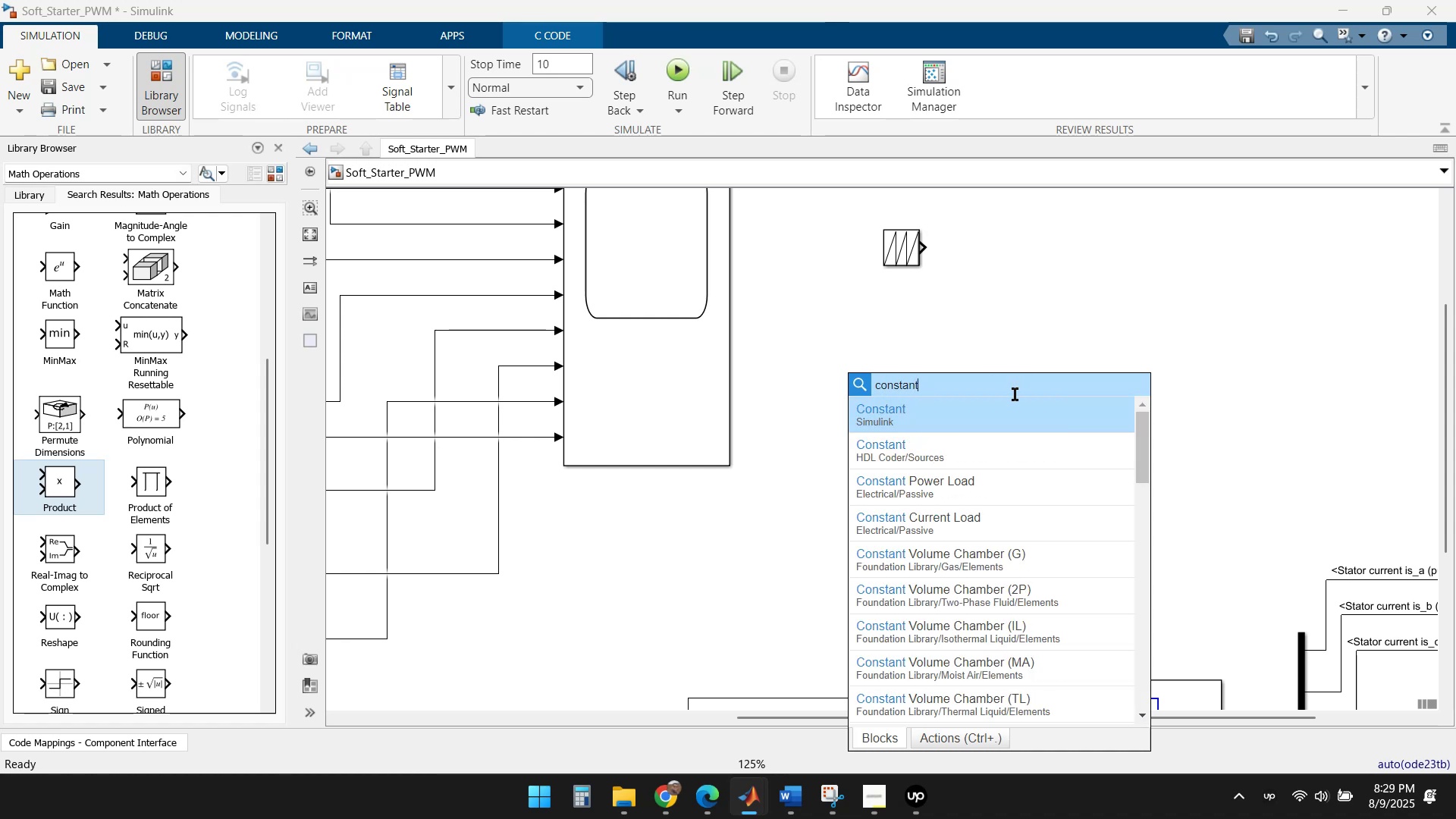 
left_click([988, 415])
 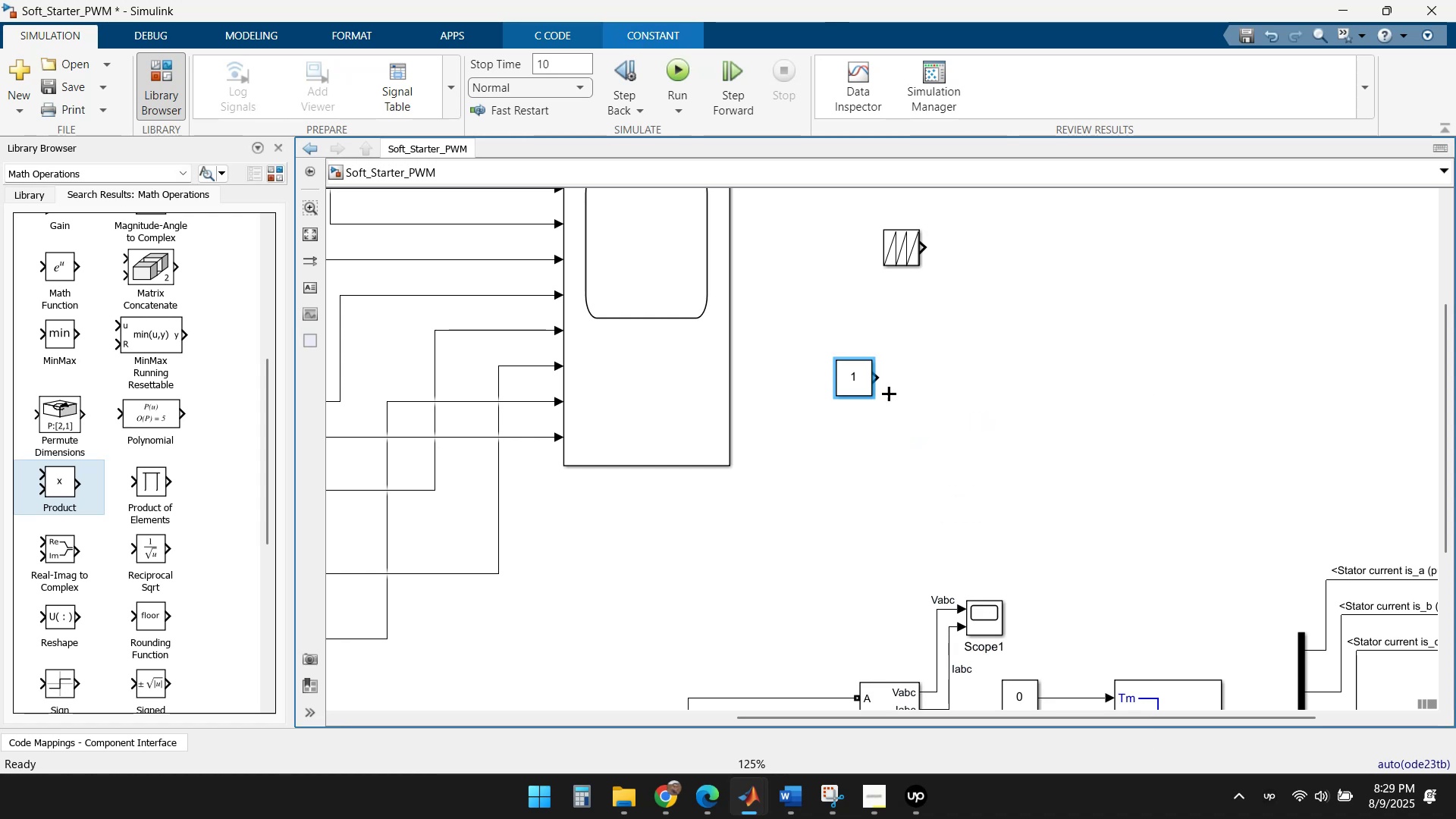 
left_click_drag(start_coordinate=[864, 381], to_coordinate=[912, 314])
 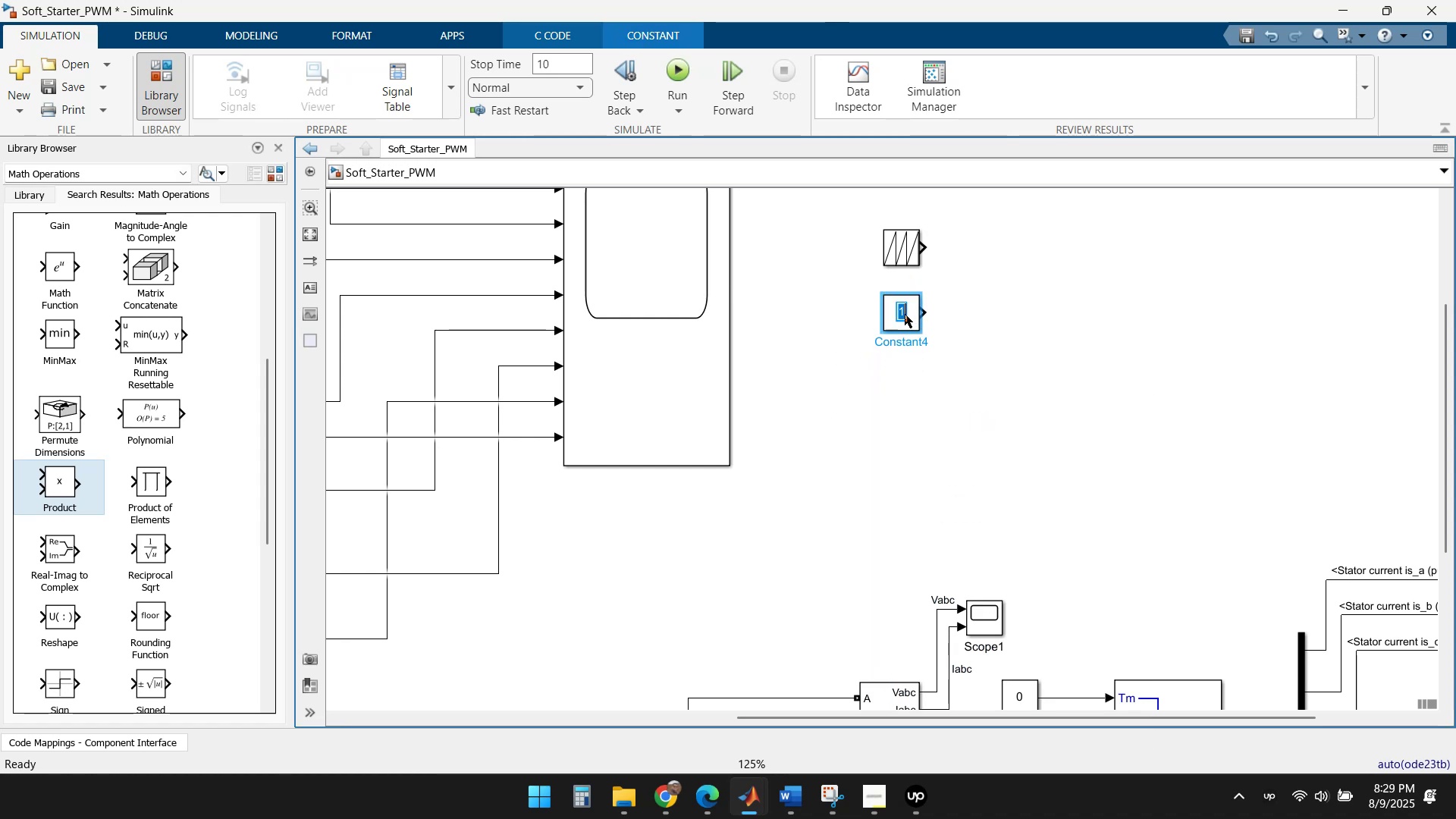 
double_click([905, 314])
 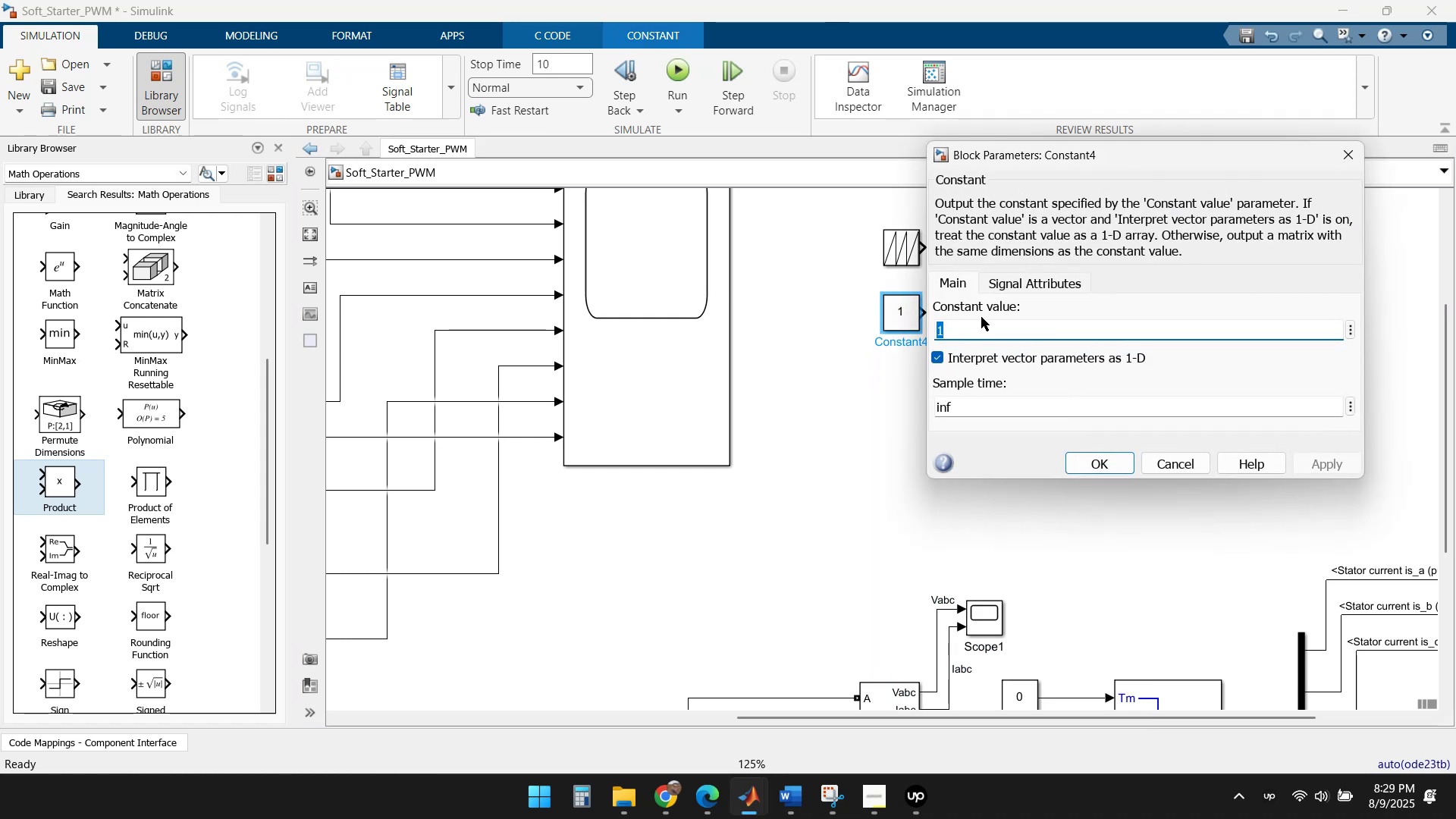 
key(Numpad0)
 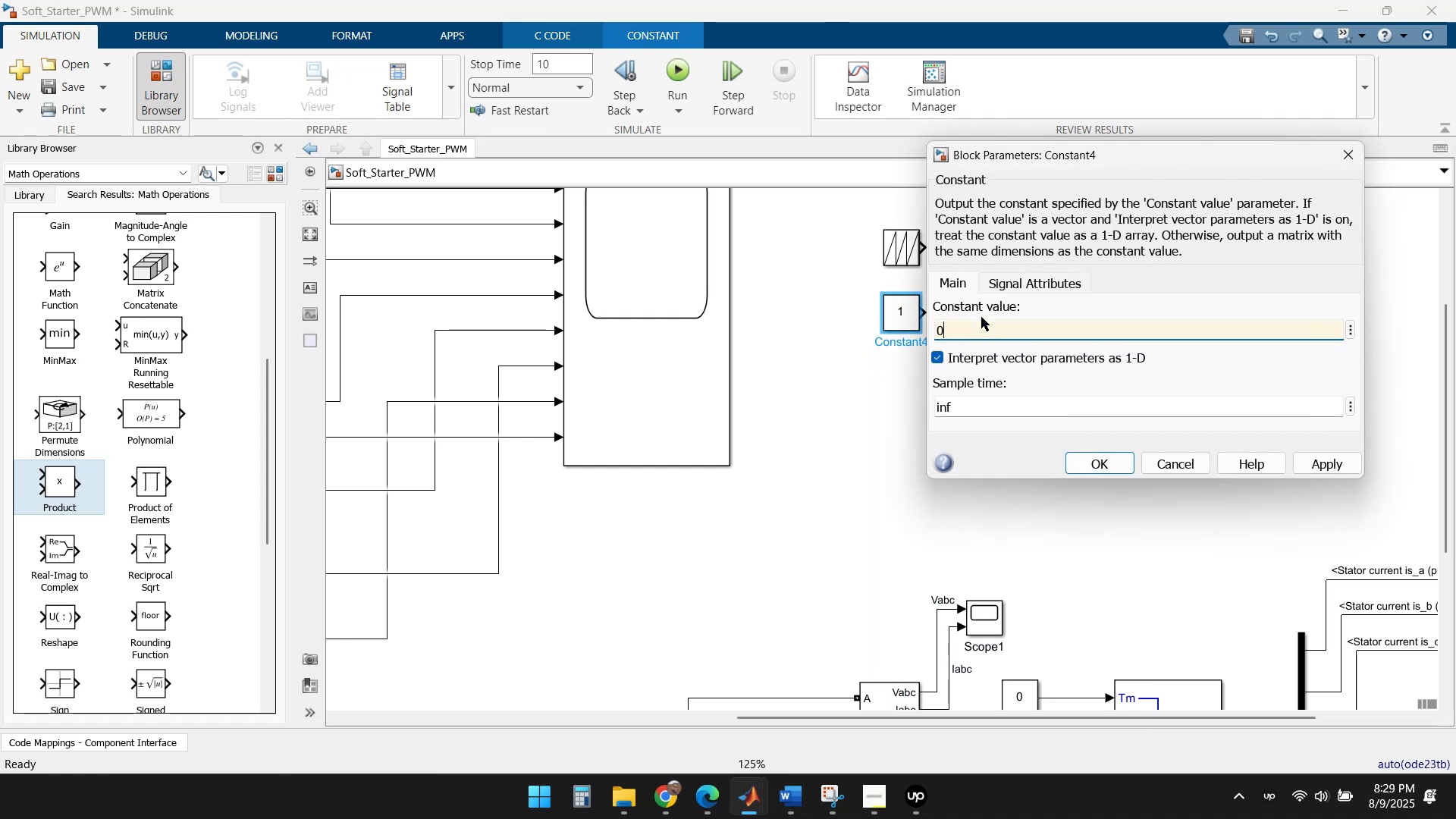 
key(NumpadDecimal)
 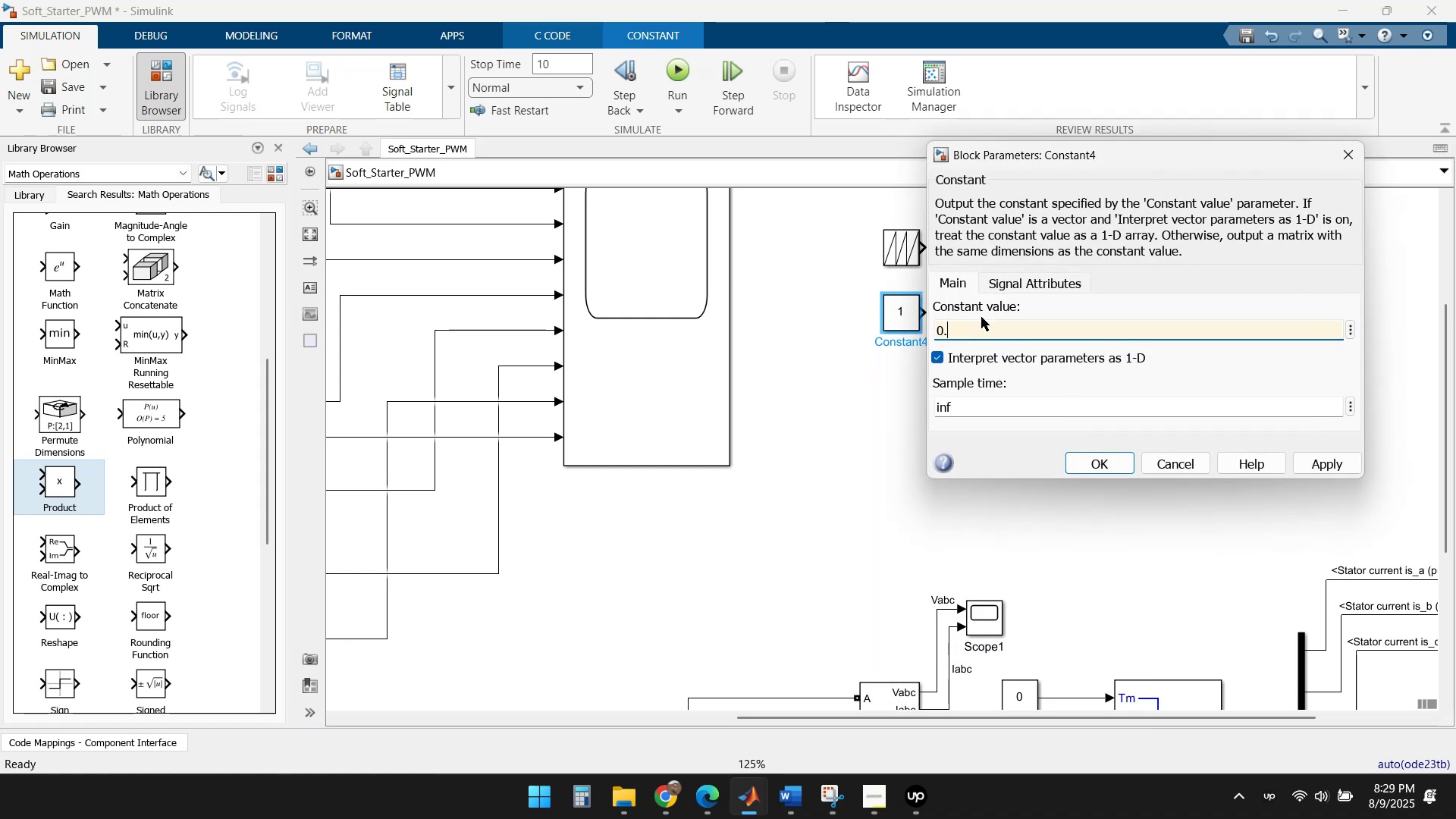 
key(Numpad0)
 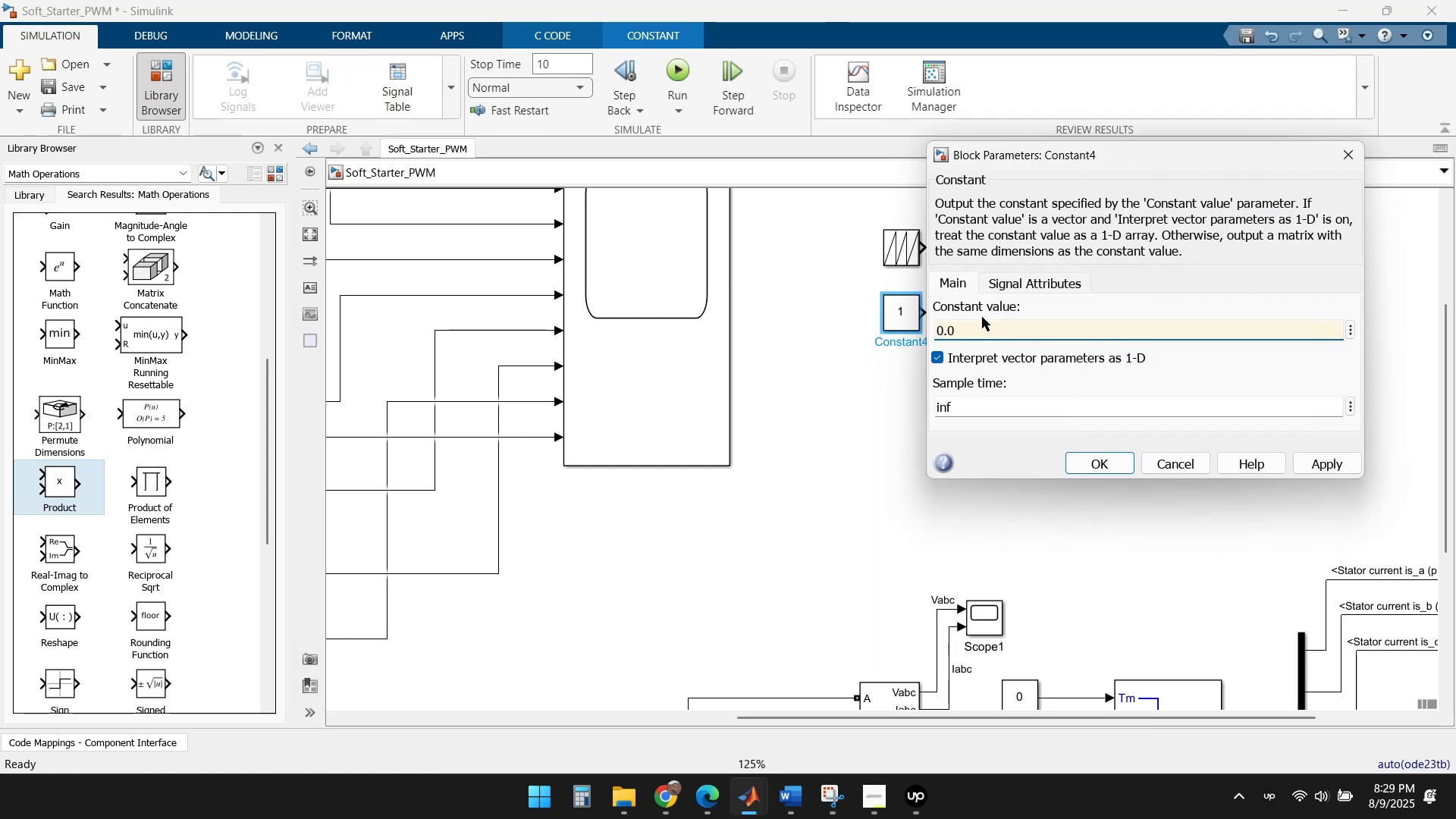 
key(Numpad0)
 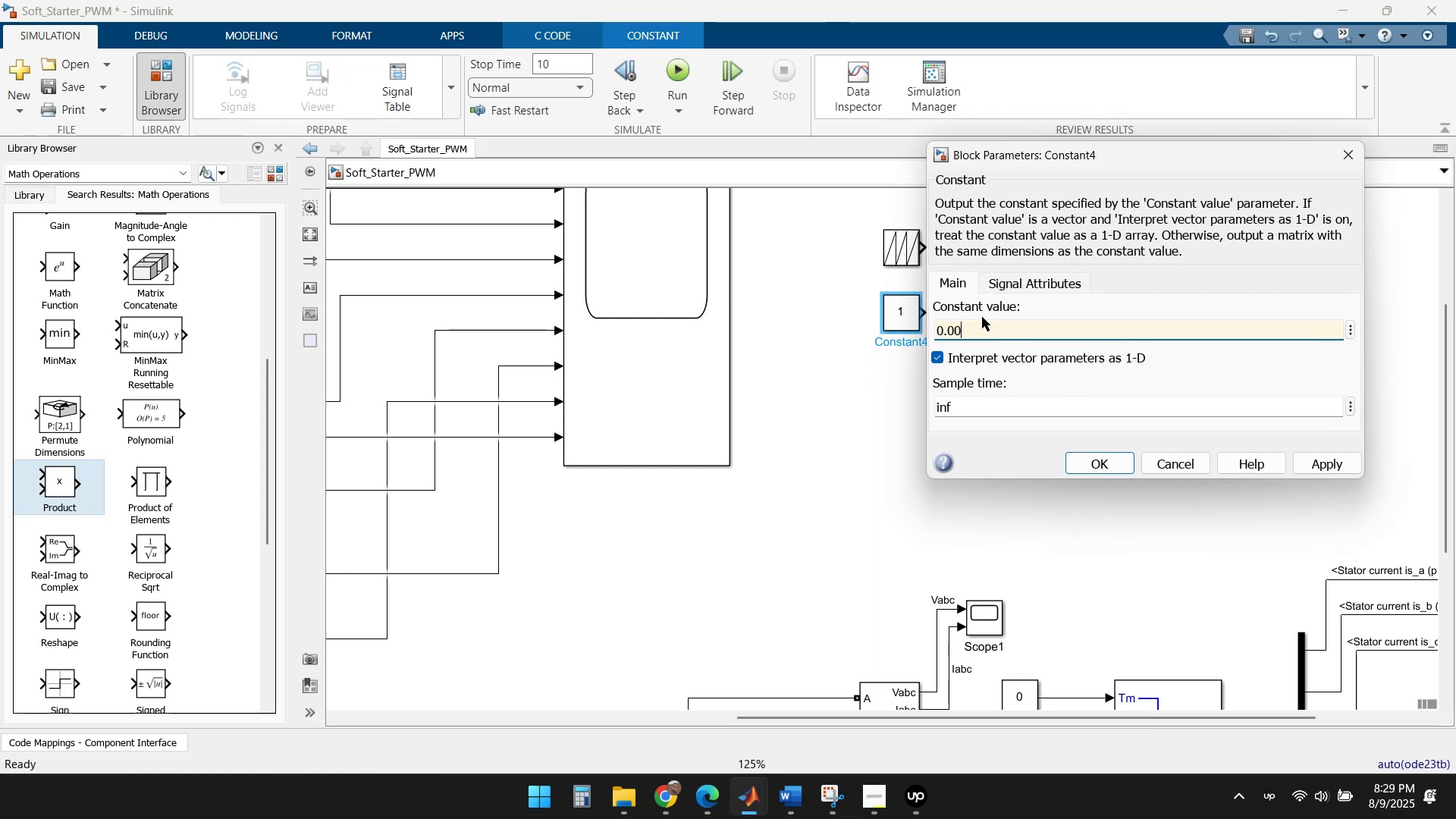 
key(Numpad1)
 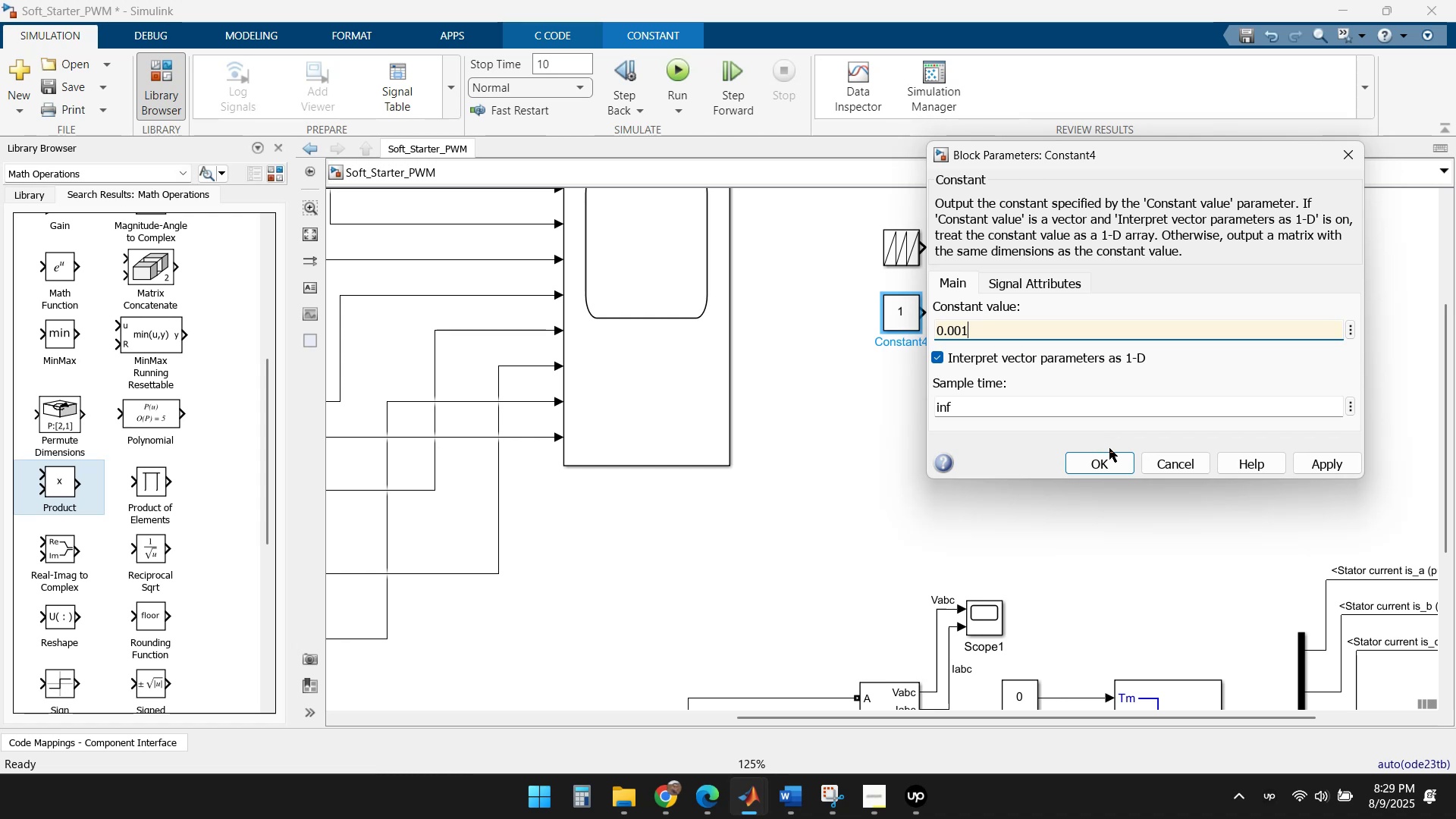 
left_click([1115, 459])
 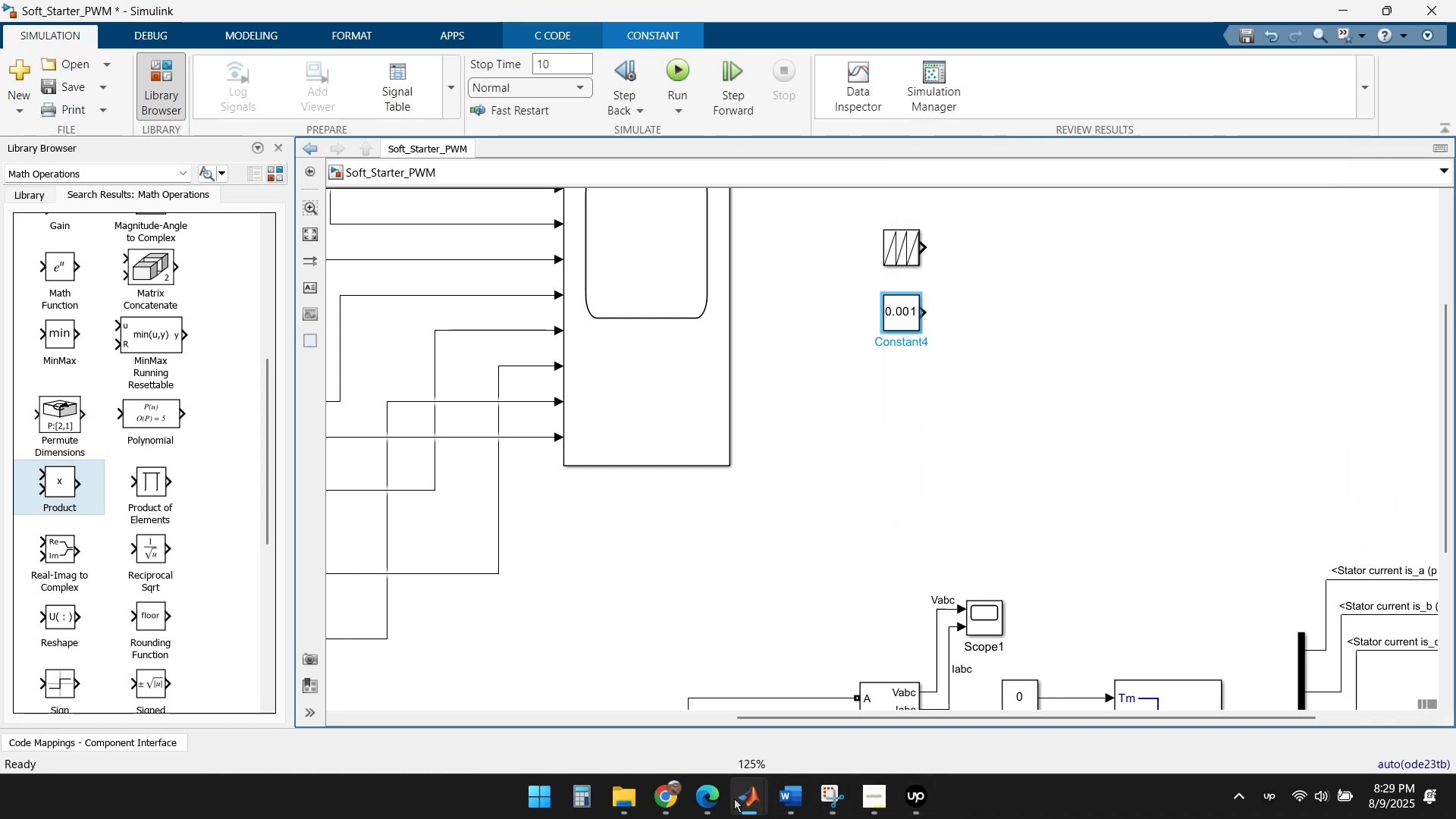 
left_click([672, 798])
 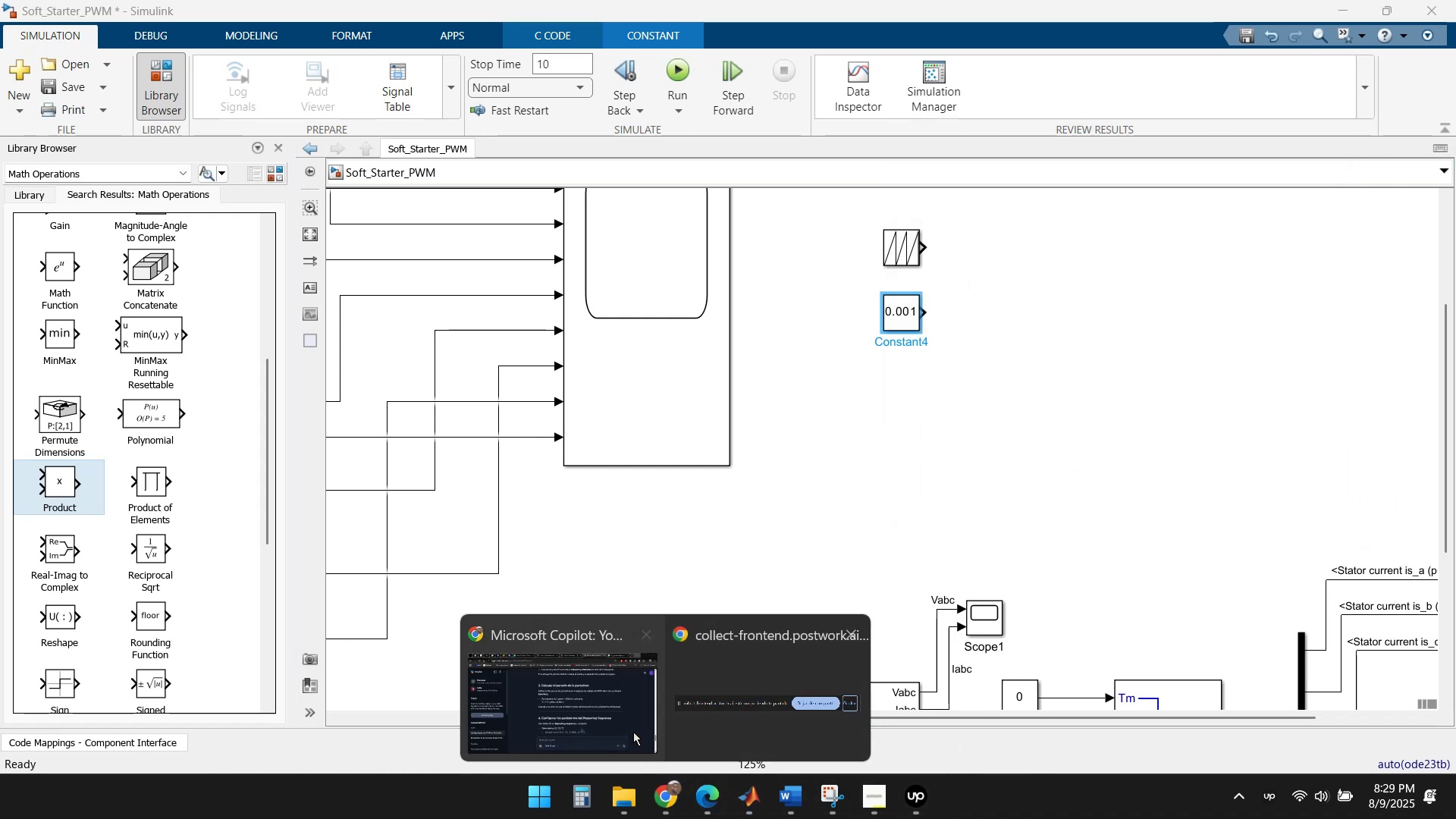 
left_click([606, 721])
 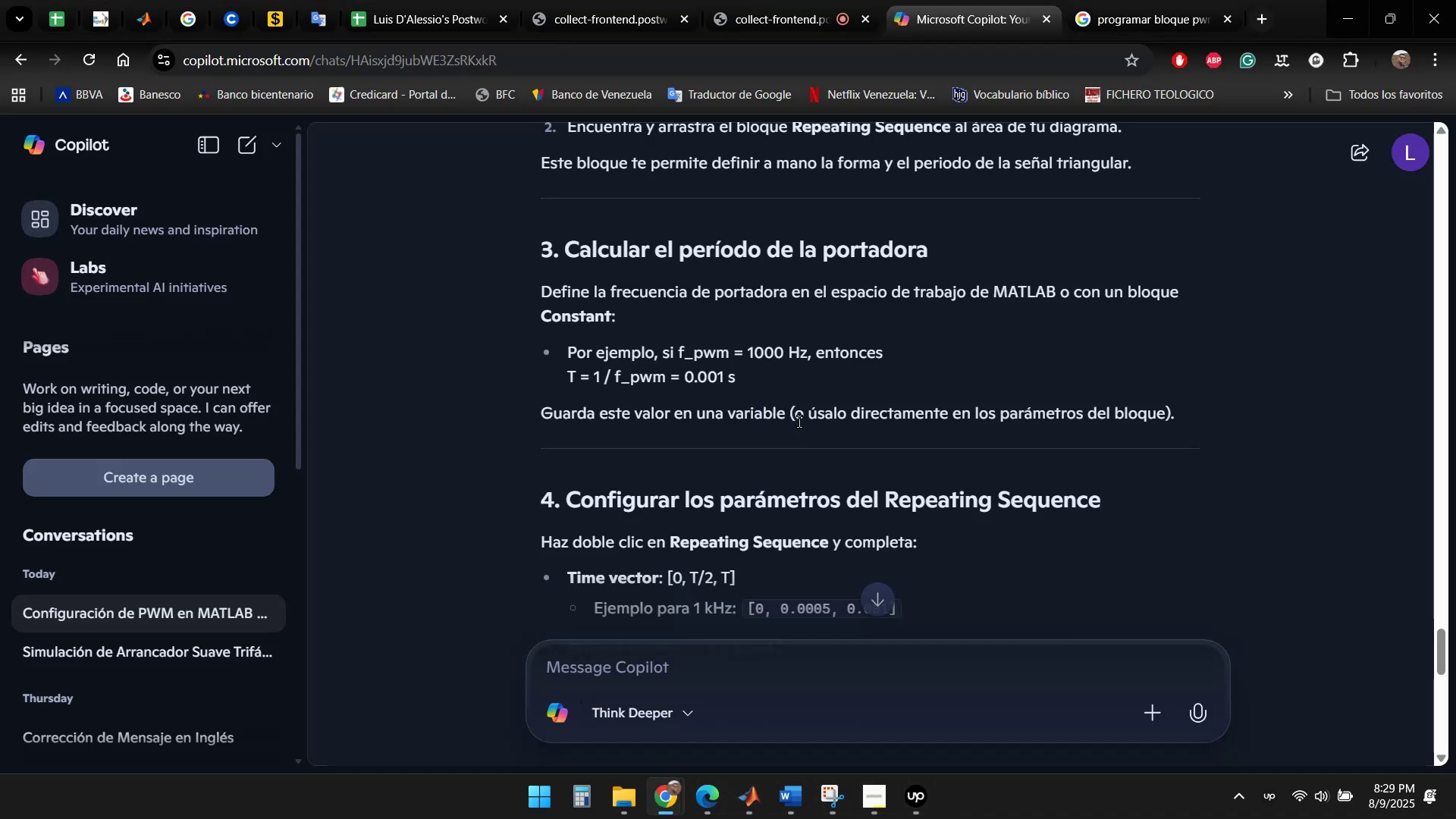 
scroll: coordinate [914, 329], scroll_direction: down, amount: 4.0
 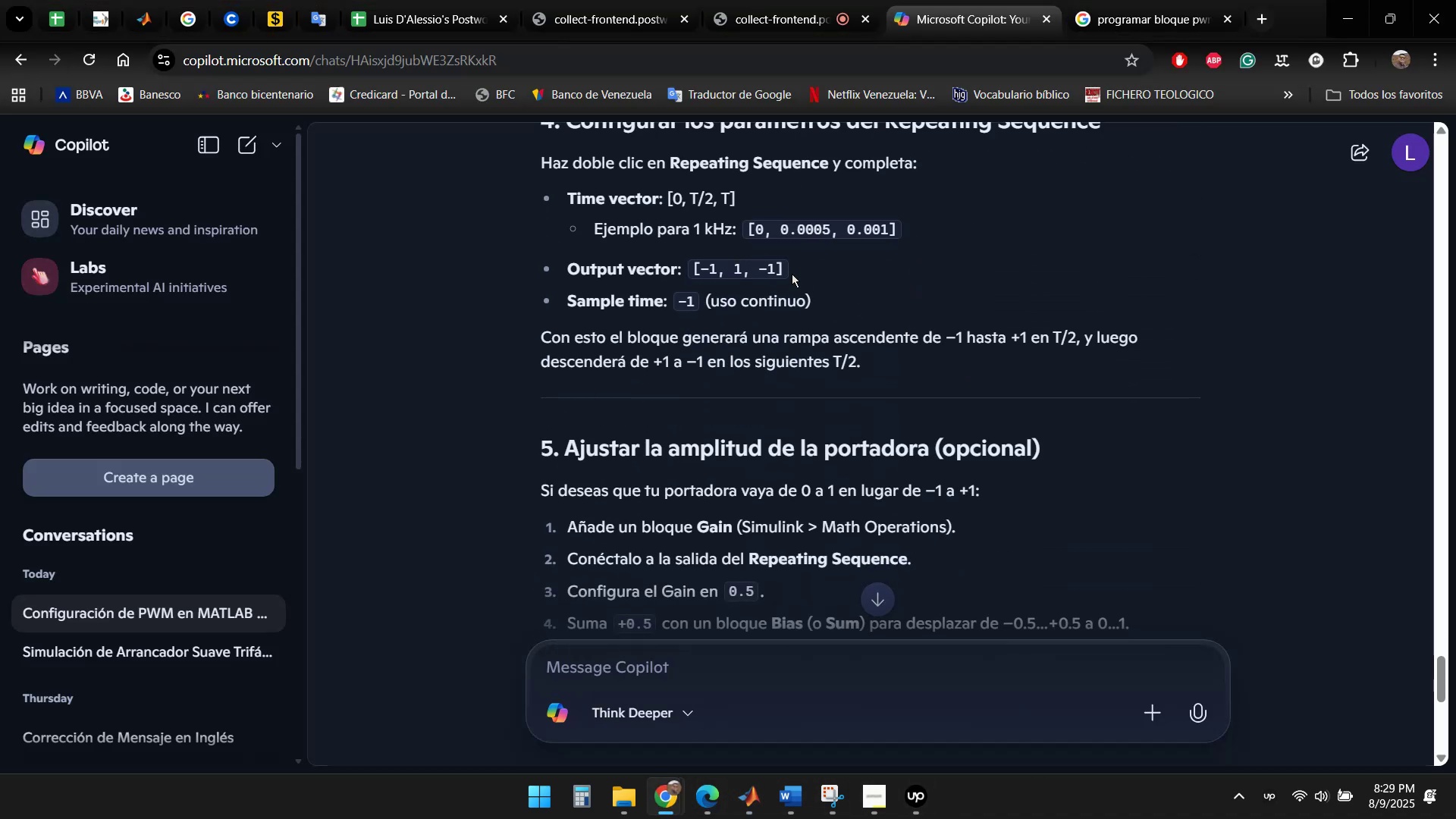 
scroll: coordinate [792, 274], scroll_direction: up, amount: 1.0
 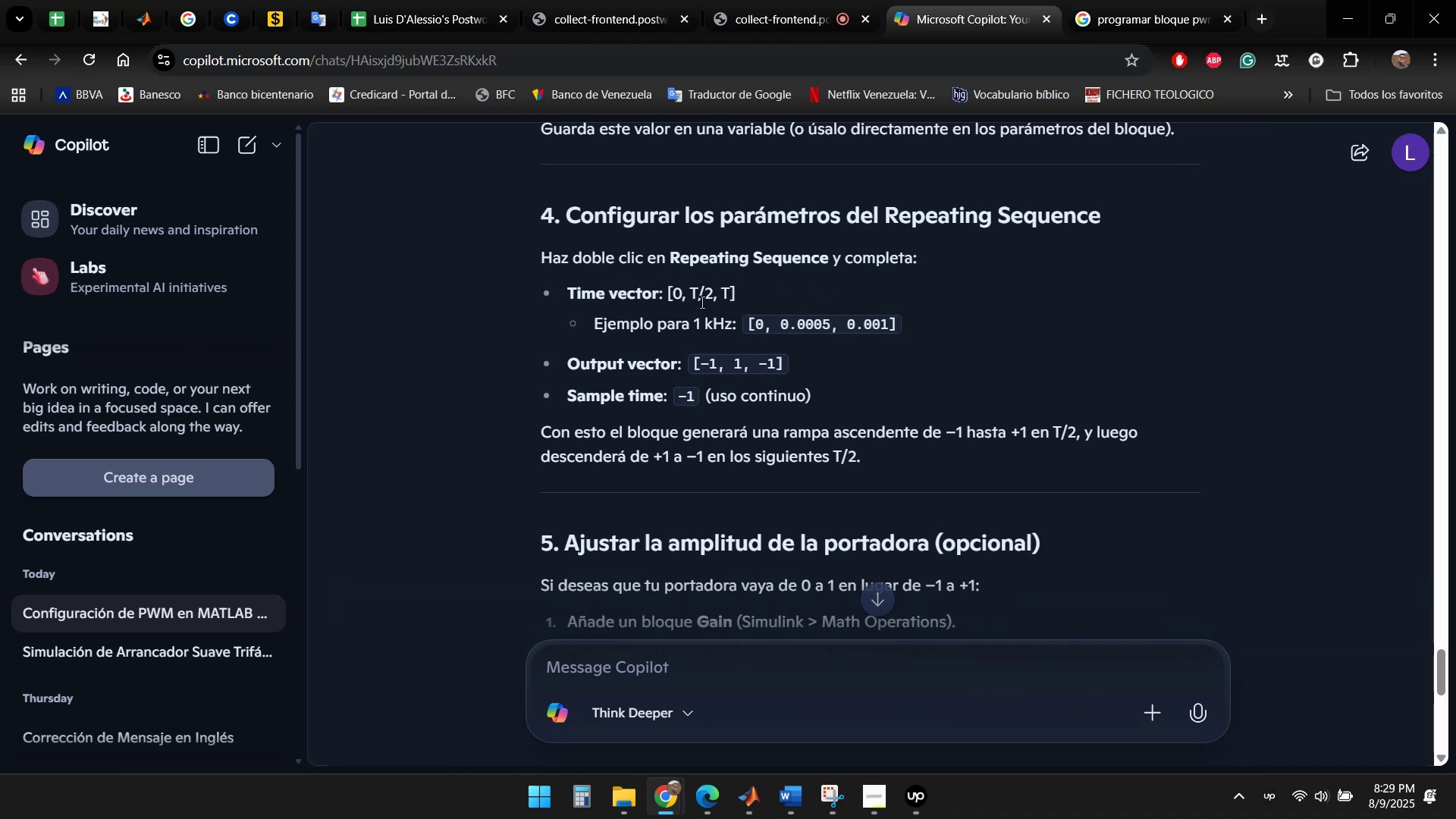 
wait(5.69)
 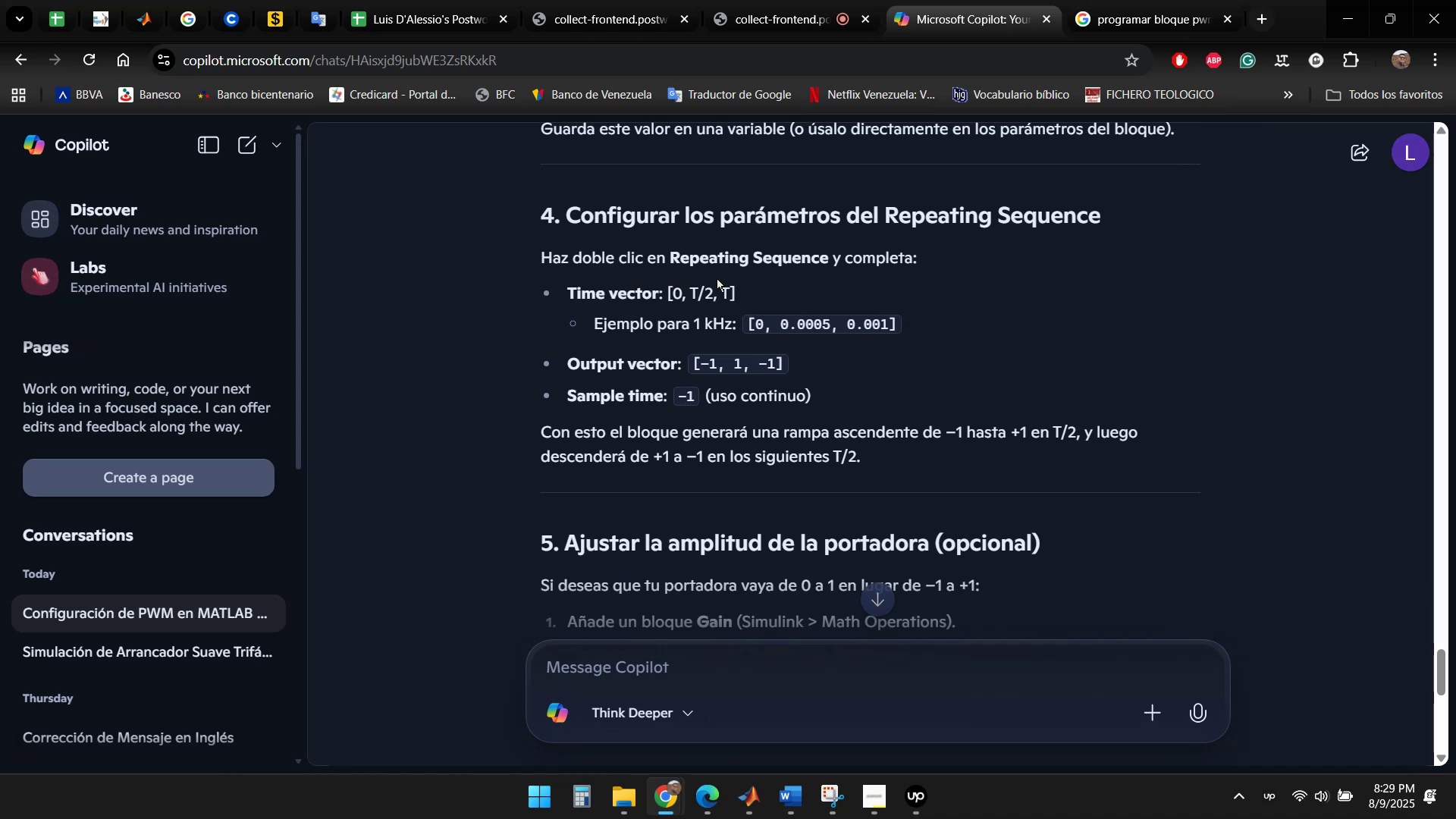 
scroll: coordinate [805, 303], scroll_direction: up, amount: 1.0
 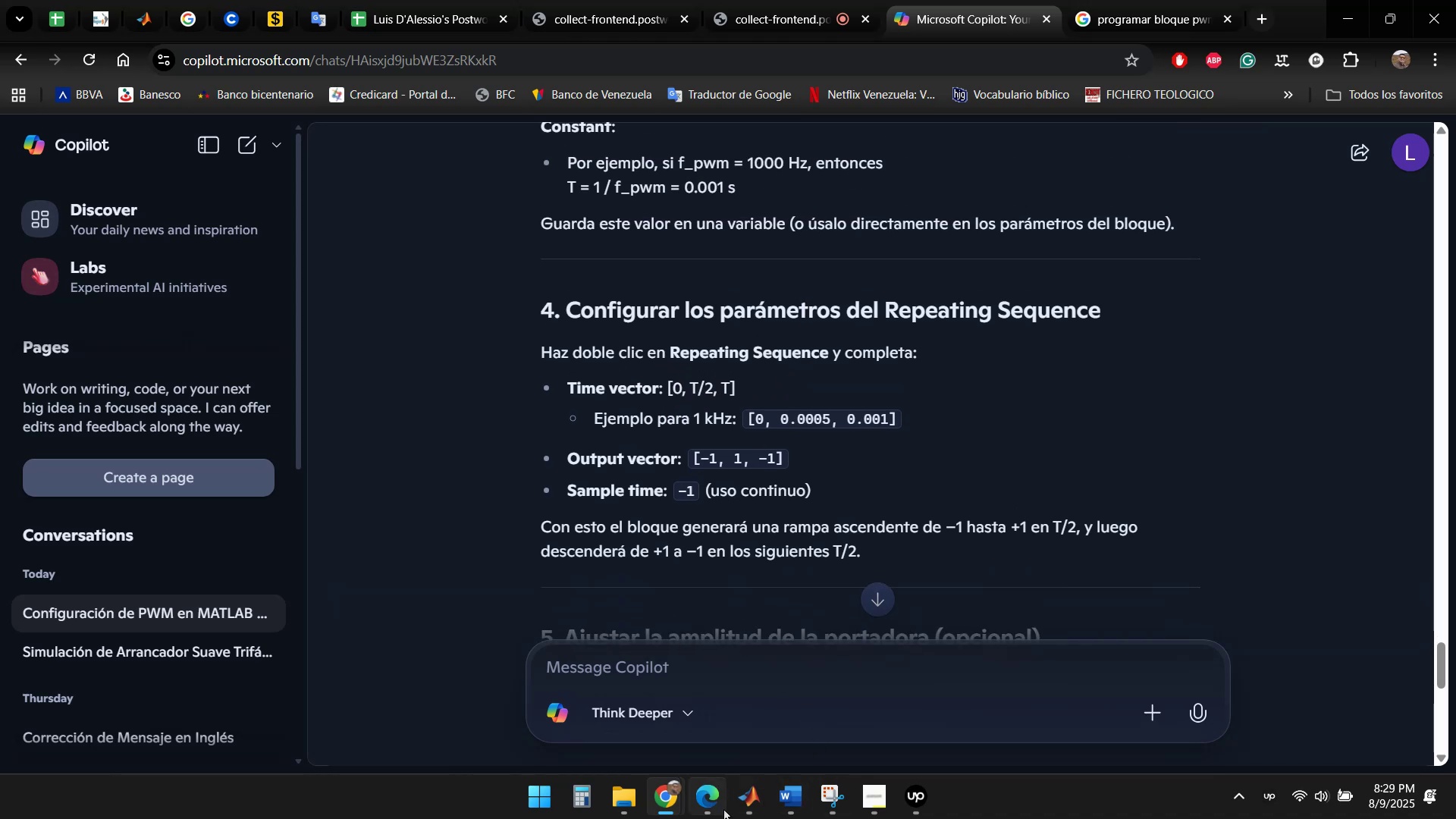 
left_click([759, 800])
 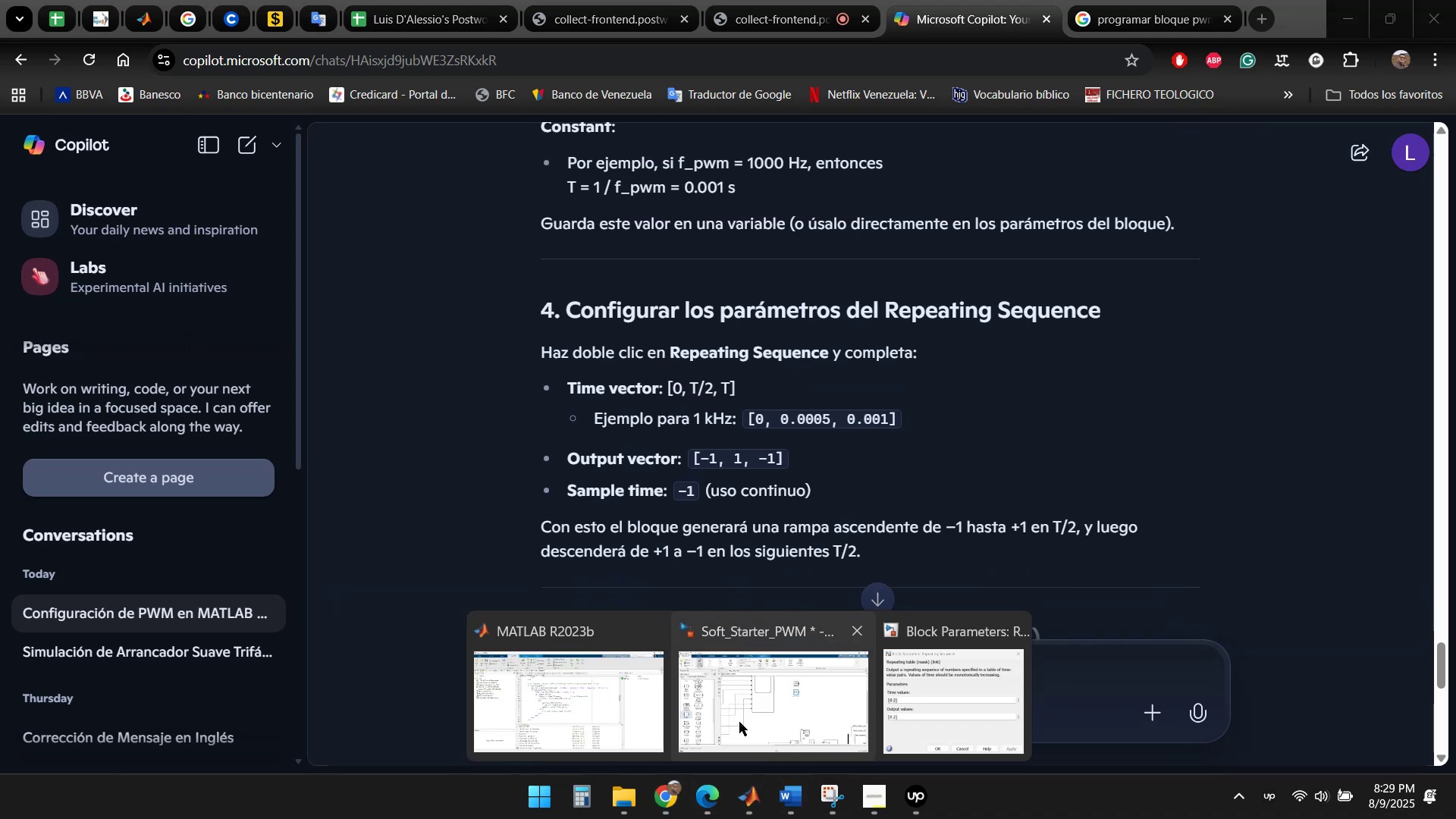 
left_click([739, 722])
 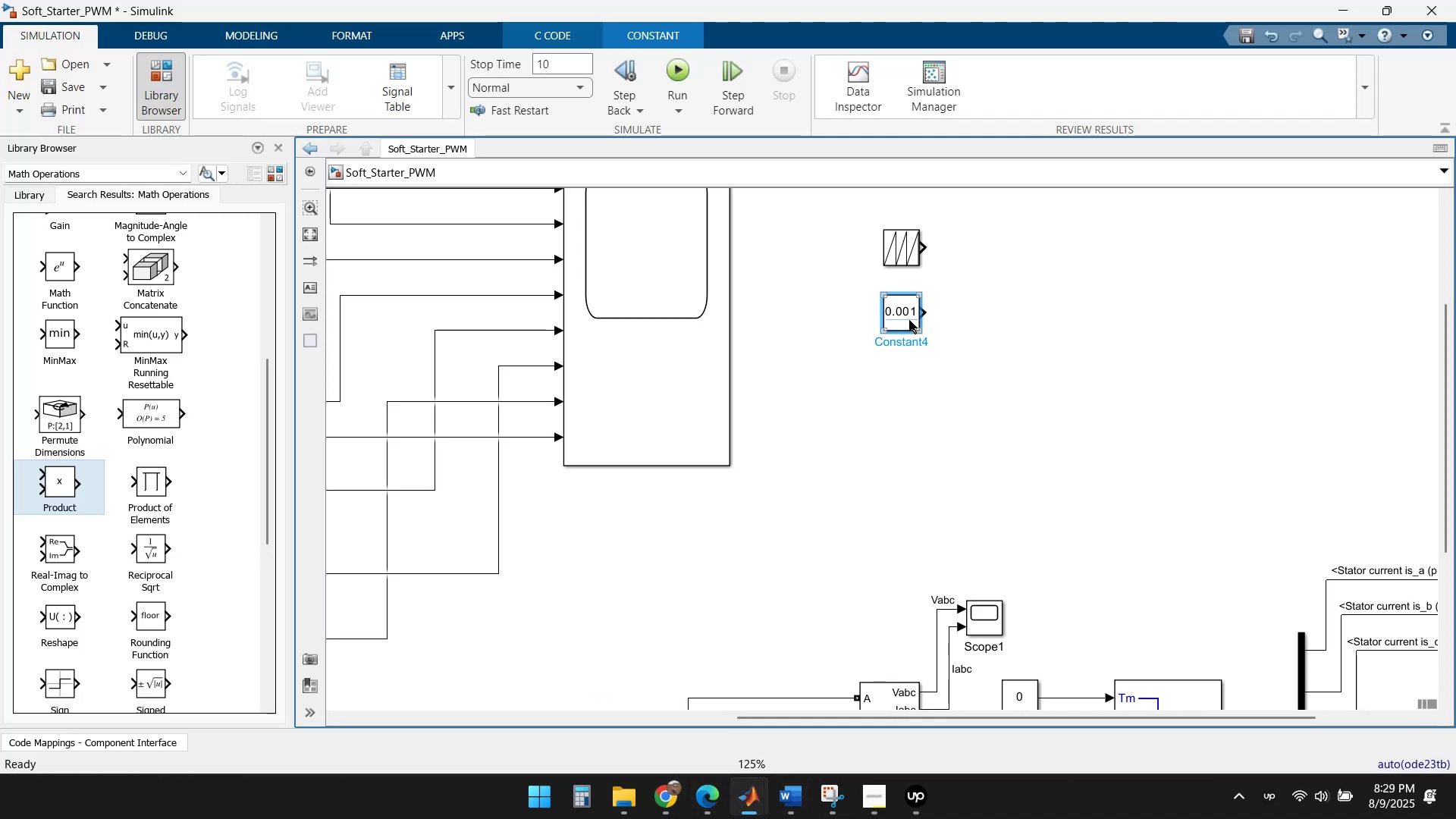 
double_click([908, 317])
 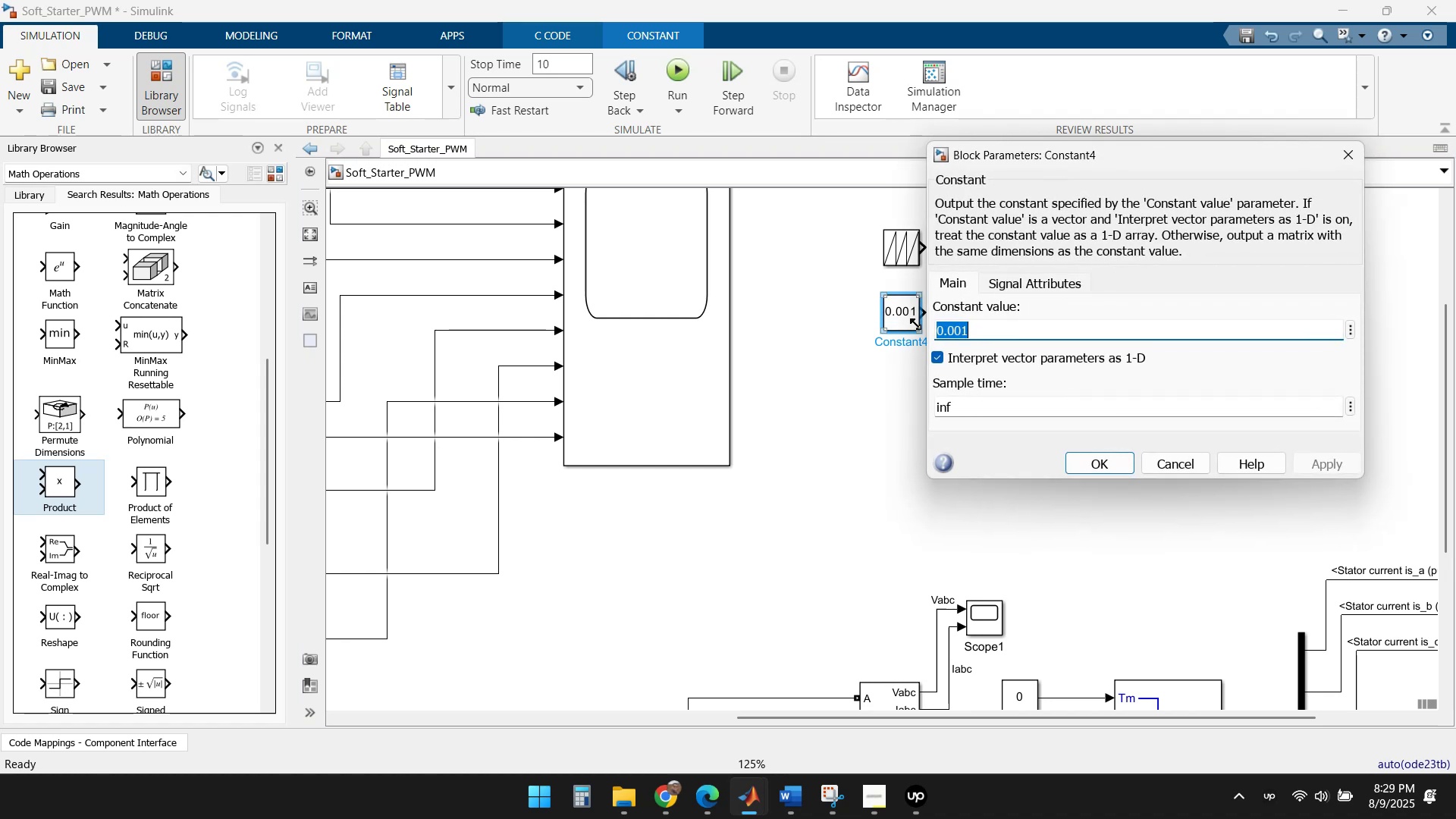 
hold_key(key=ShiftLeft, duration=1.54)
 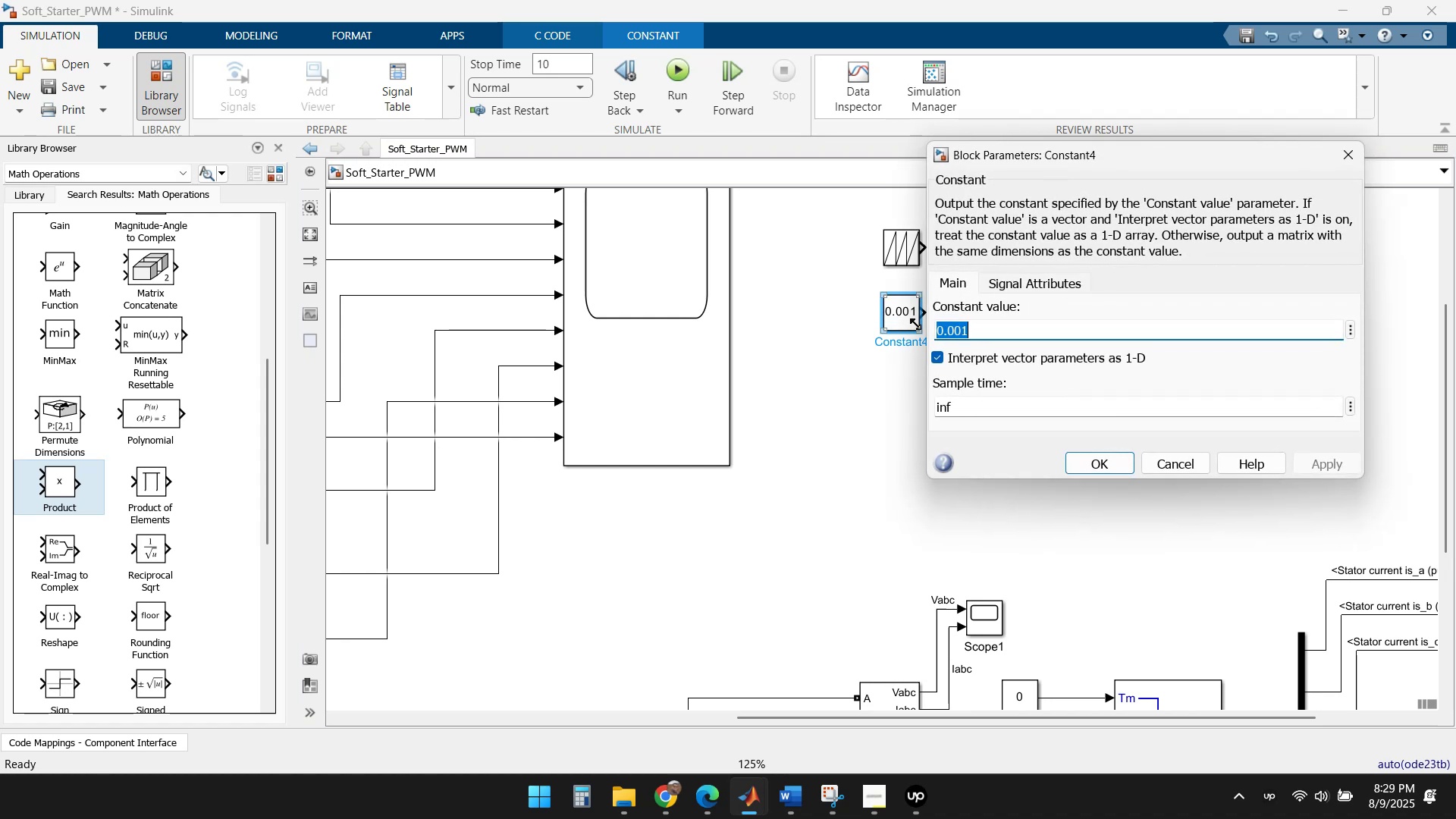 
key(T)
 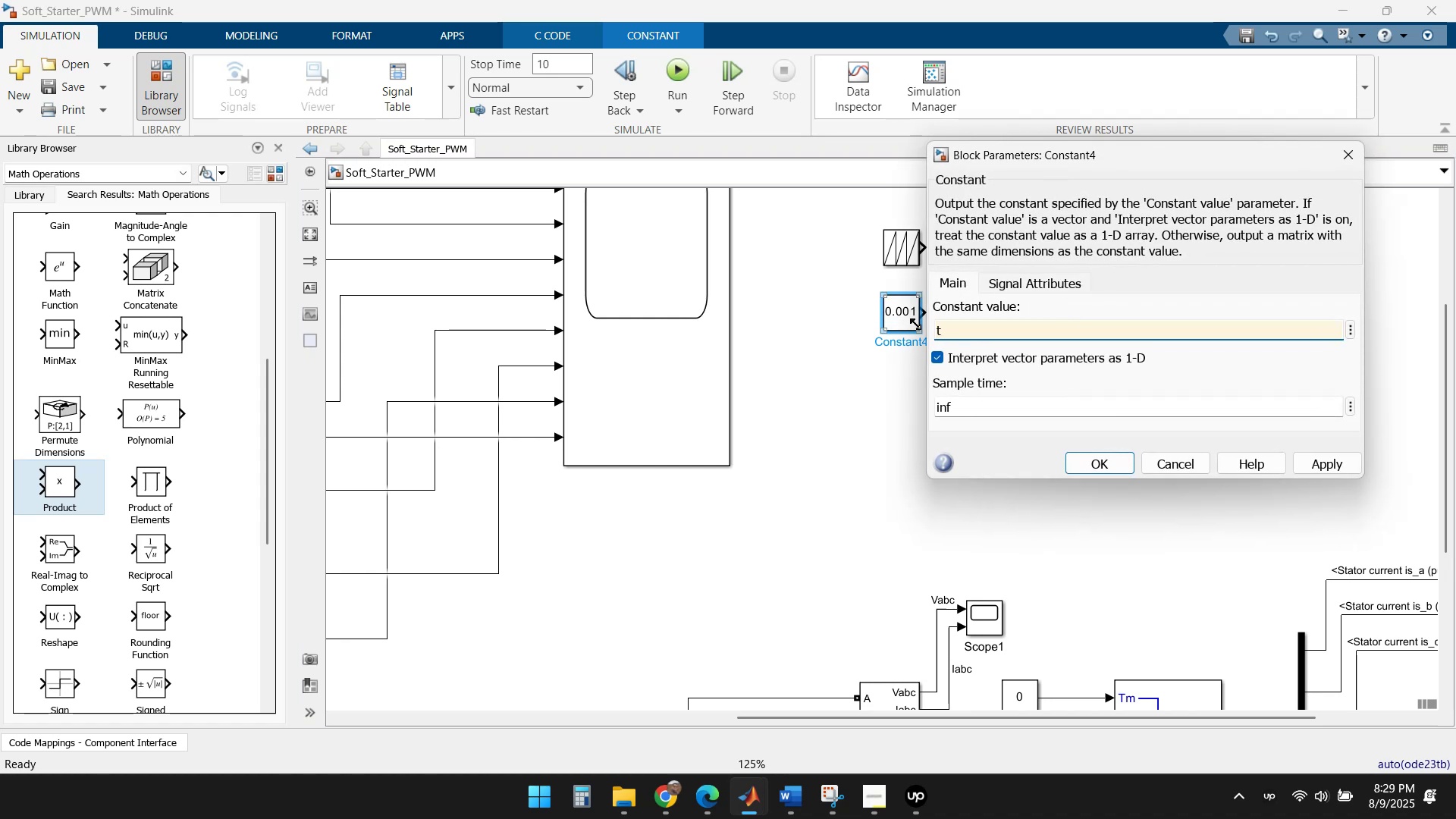 
key(Backspace)
 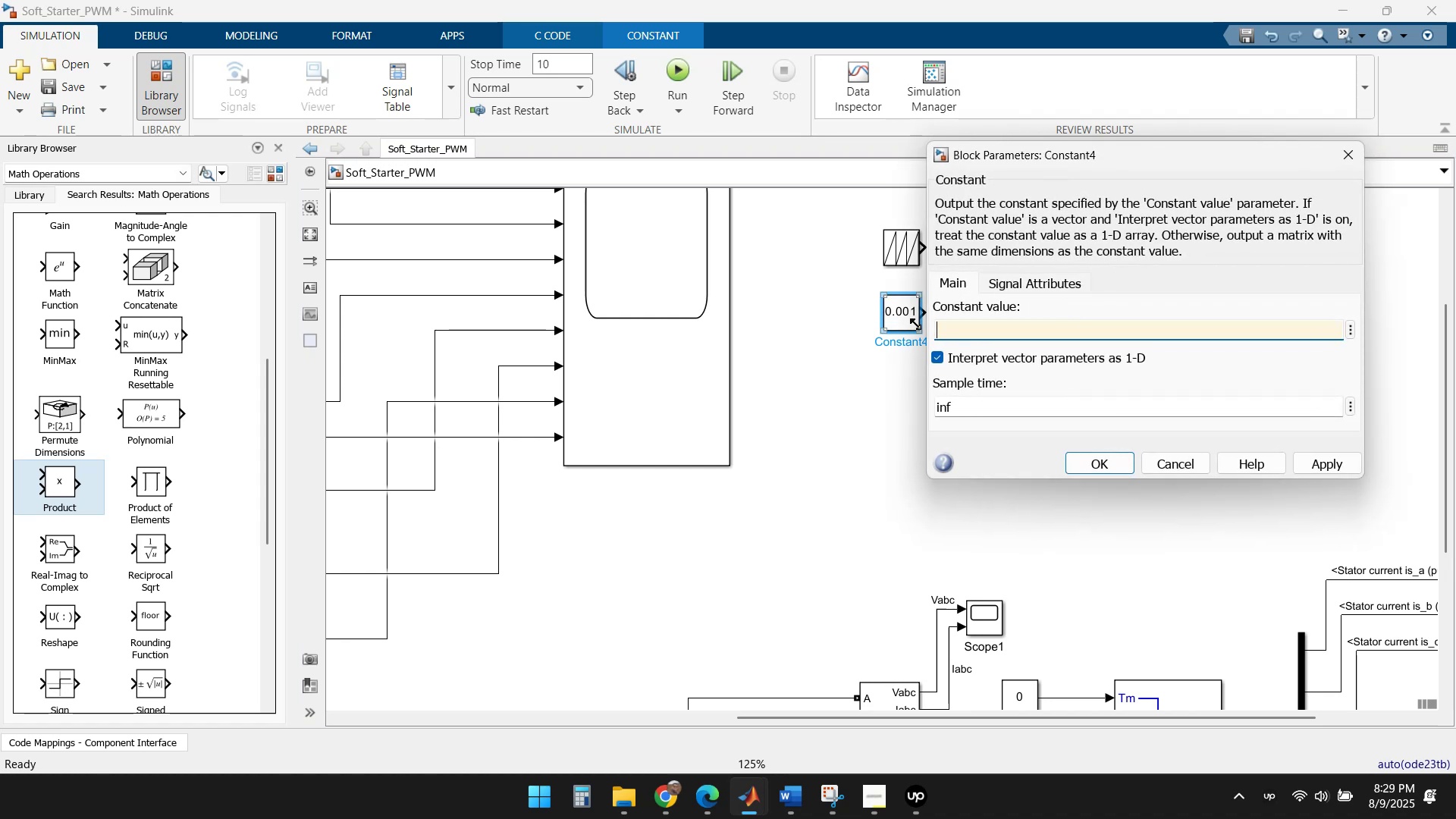 
key(Shift+T)
 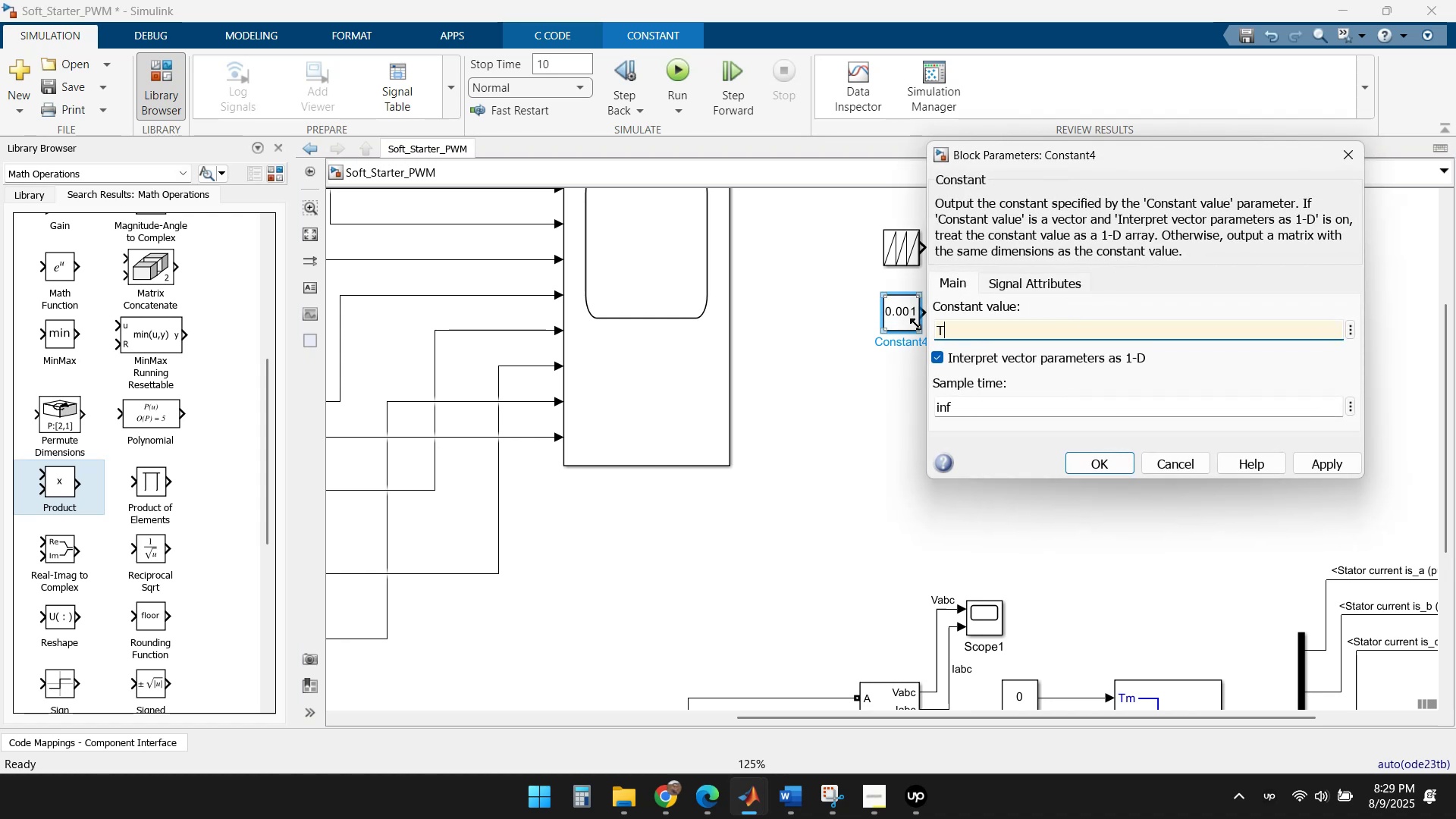 
key(Equal)
 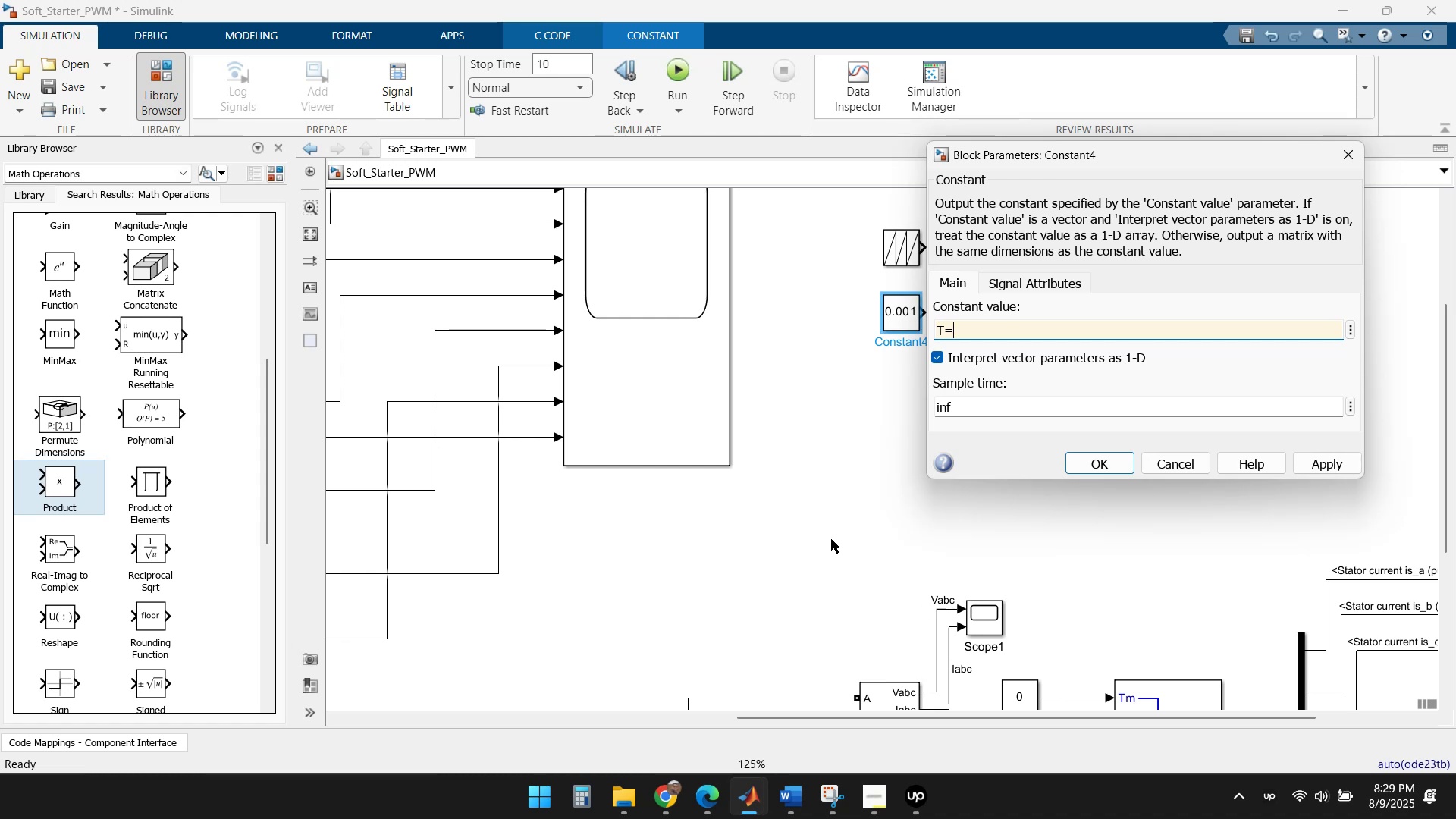 
key(Numpad1)
 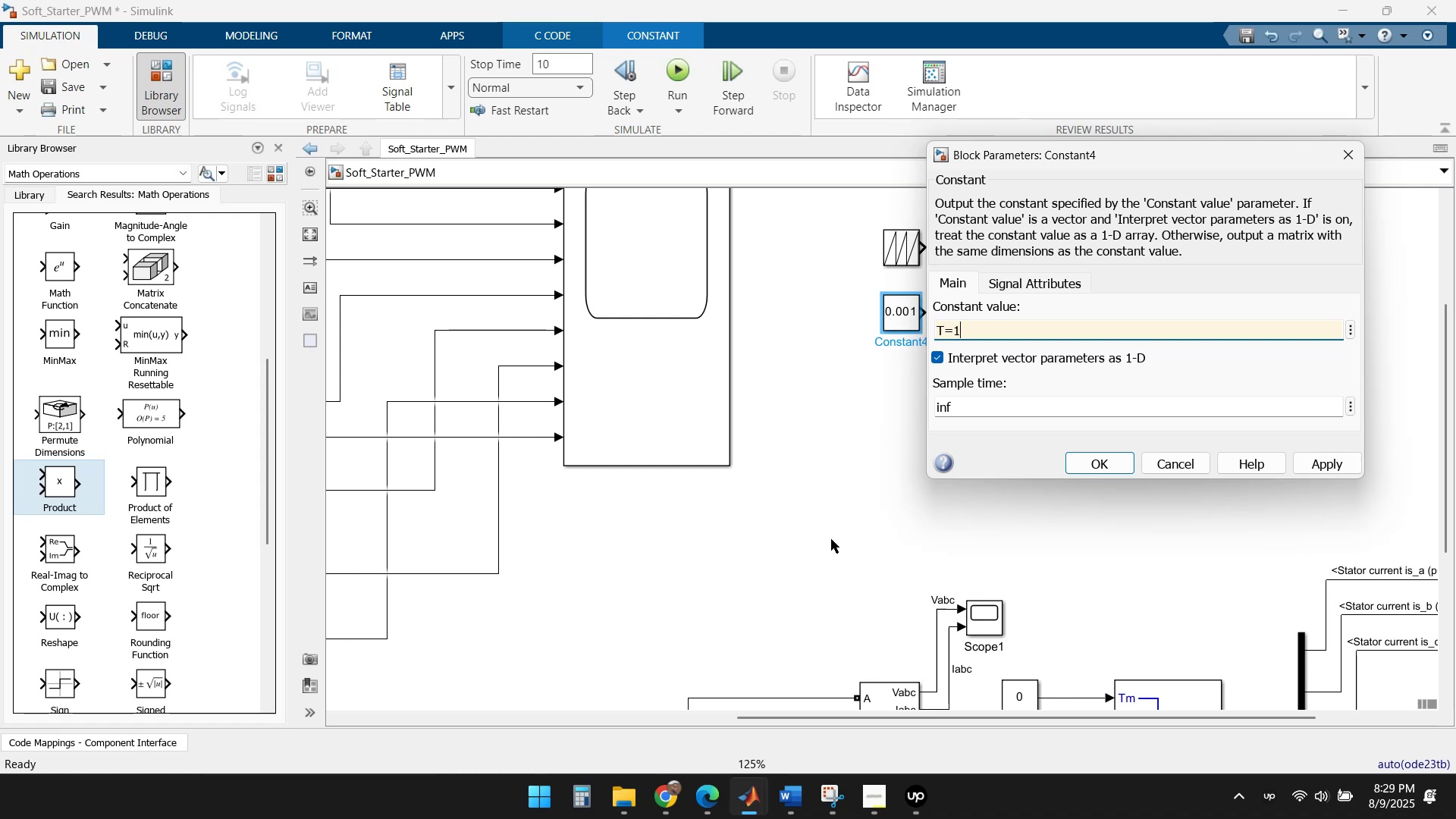 
key(NumpadDivide)
 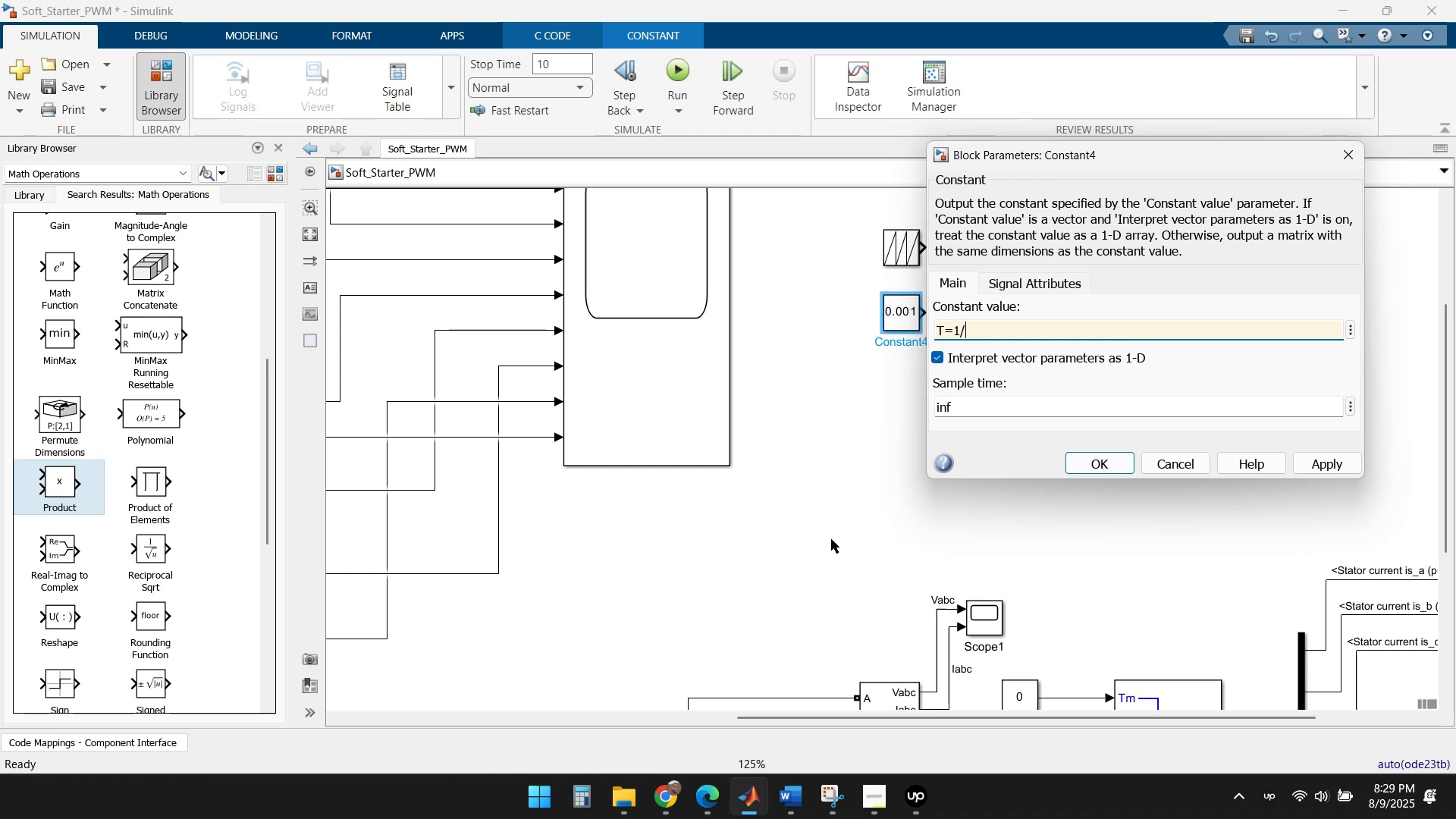 
key(Numpad1)
 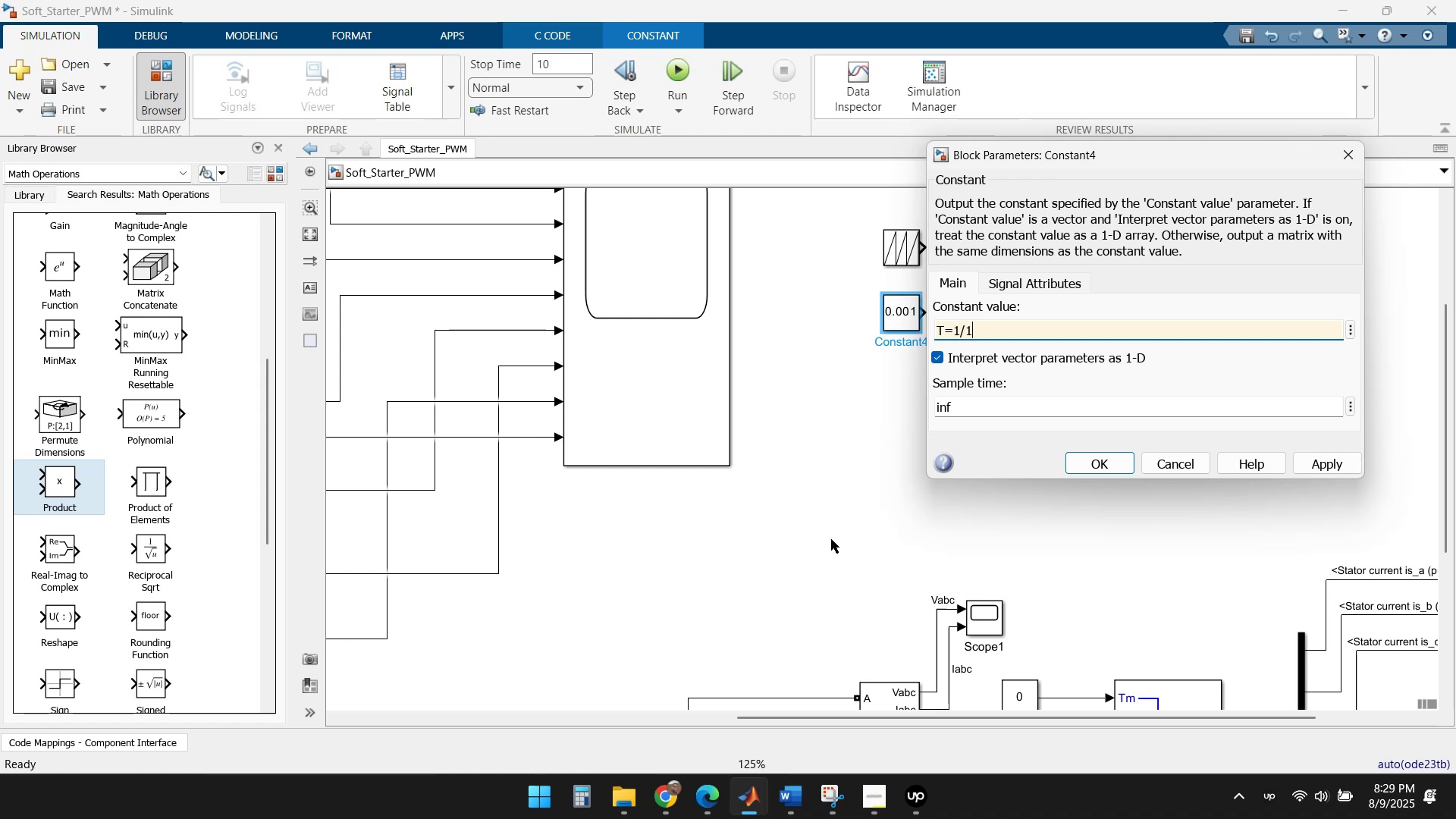 
key(Numpad0)
 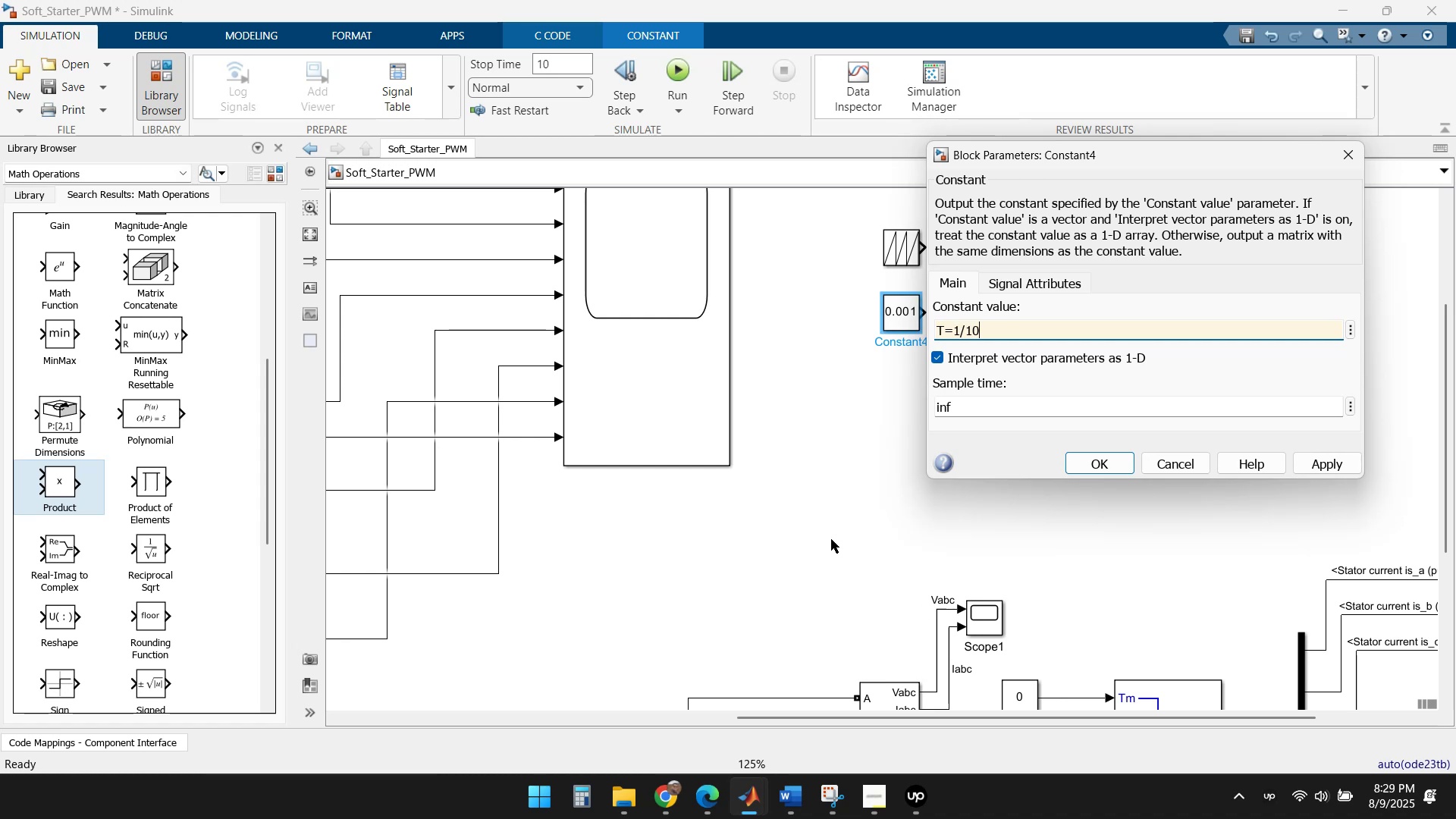 
key(Numpad0)
 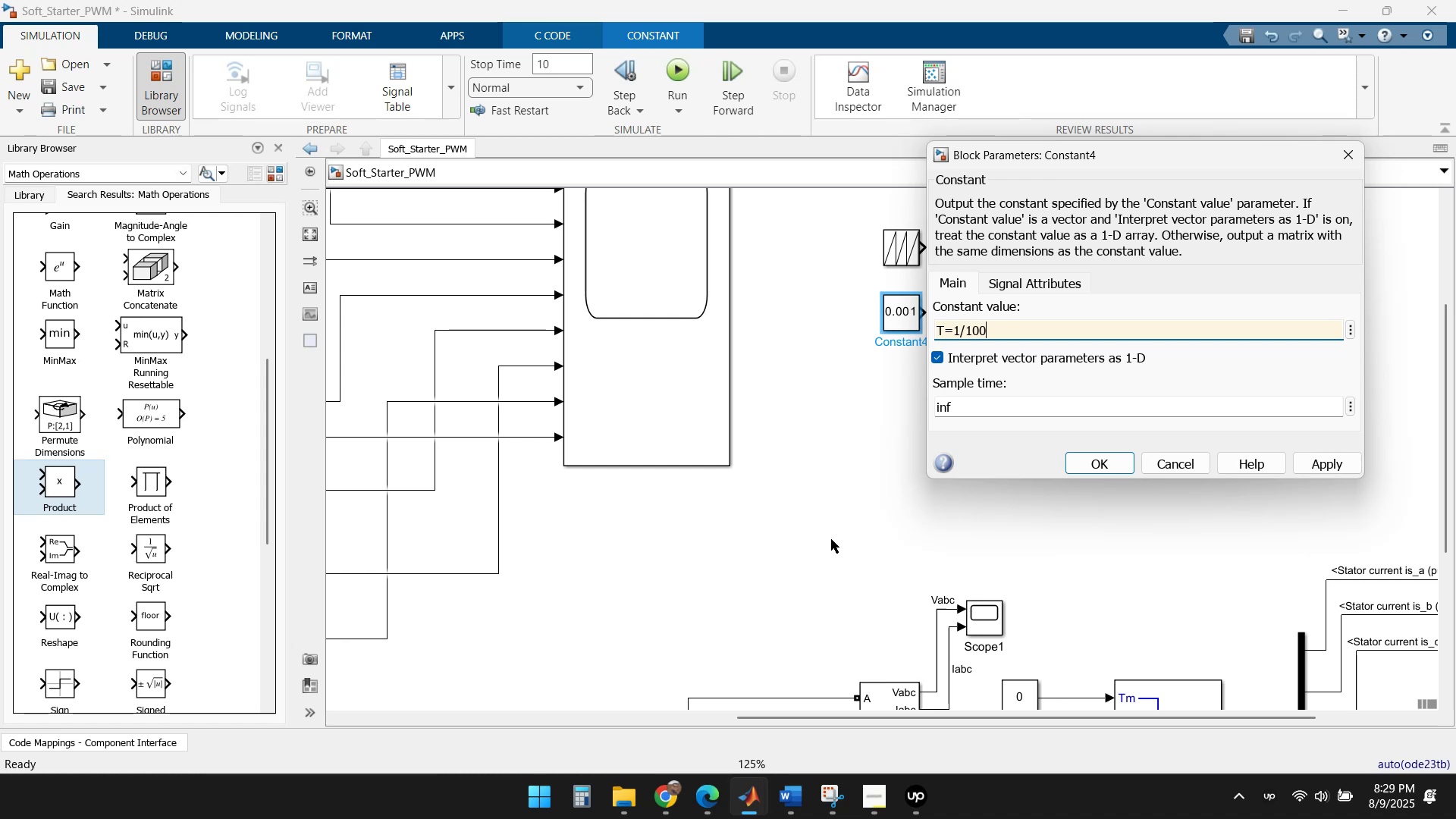 
key(Numpad0)
 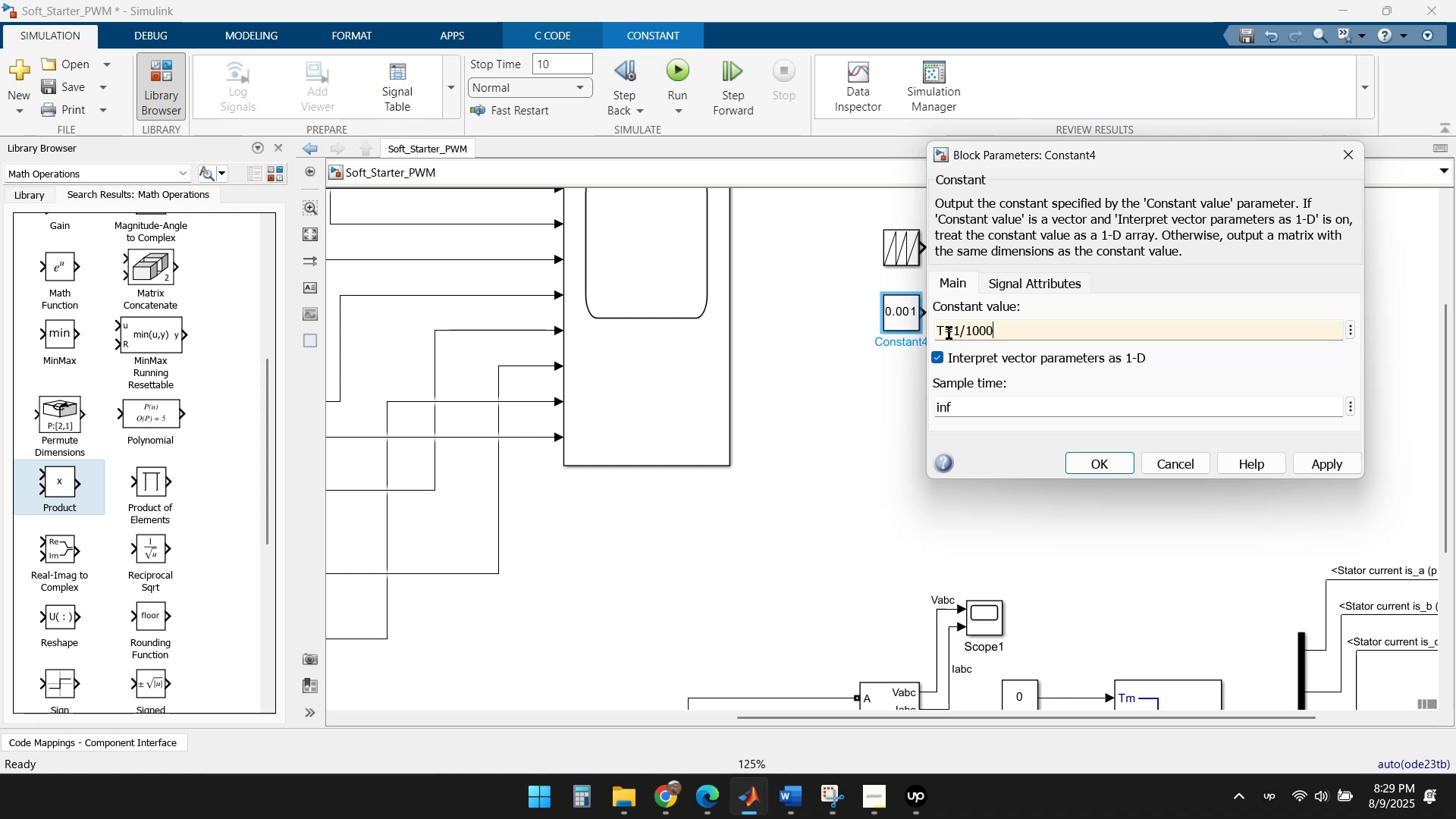 
left_click([952, 327])
 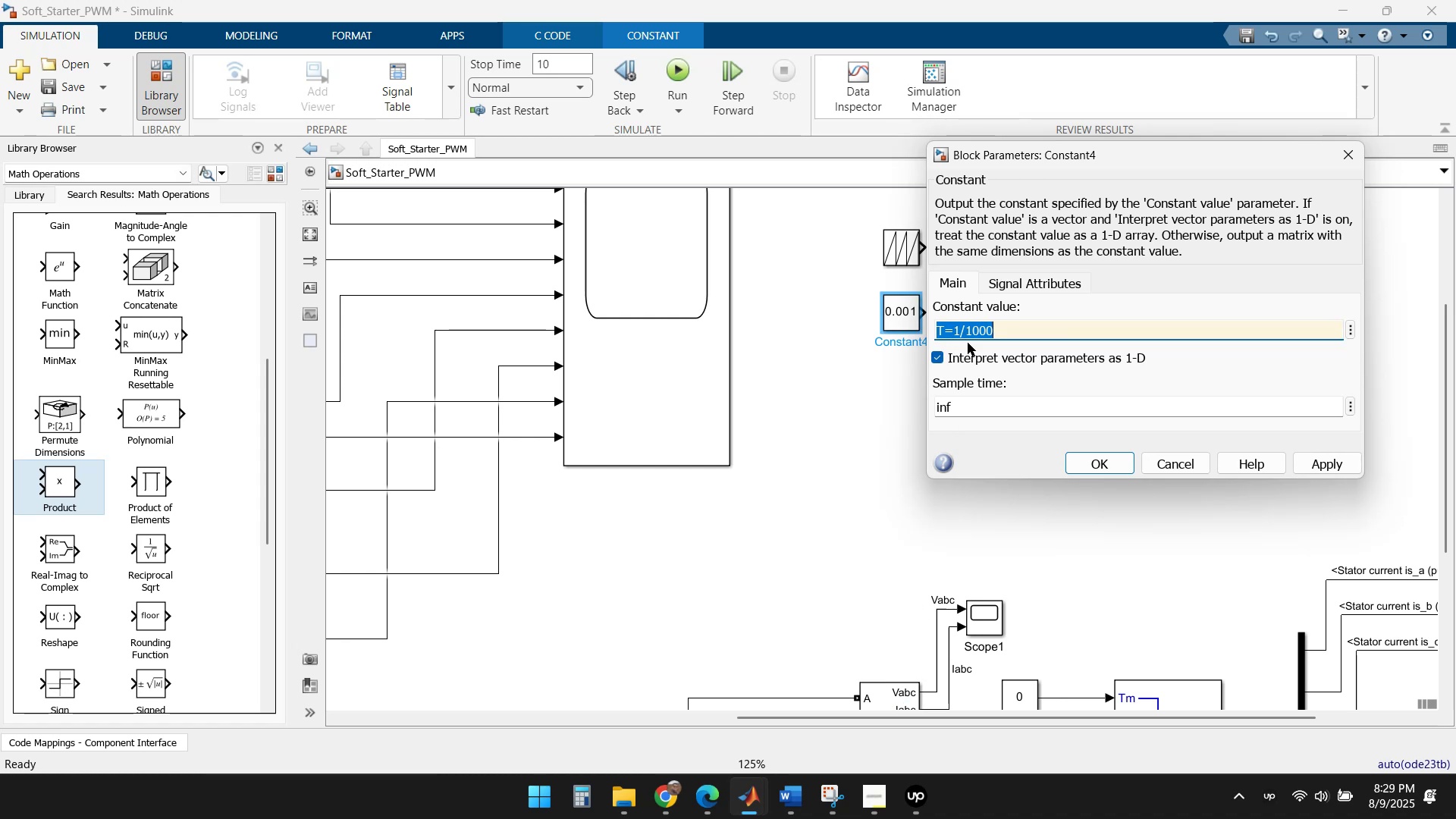 
key(Home)
 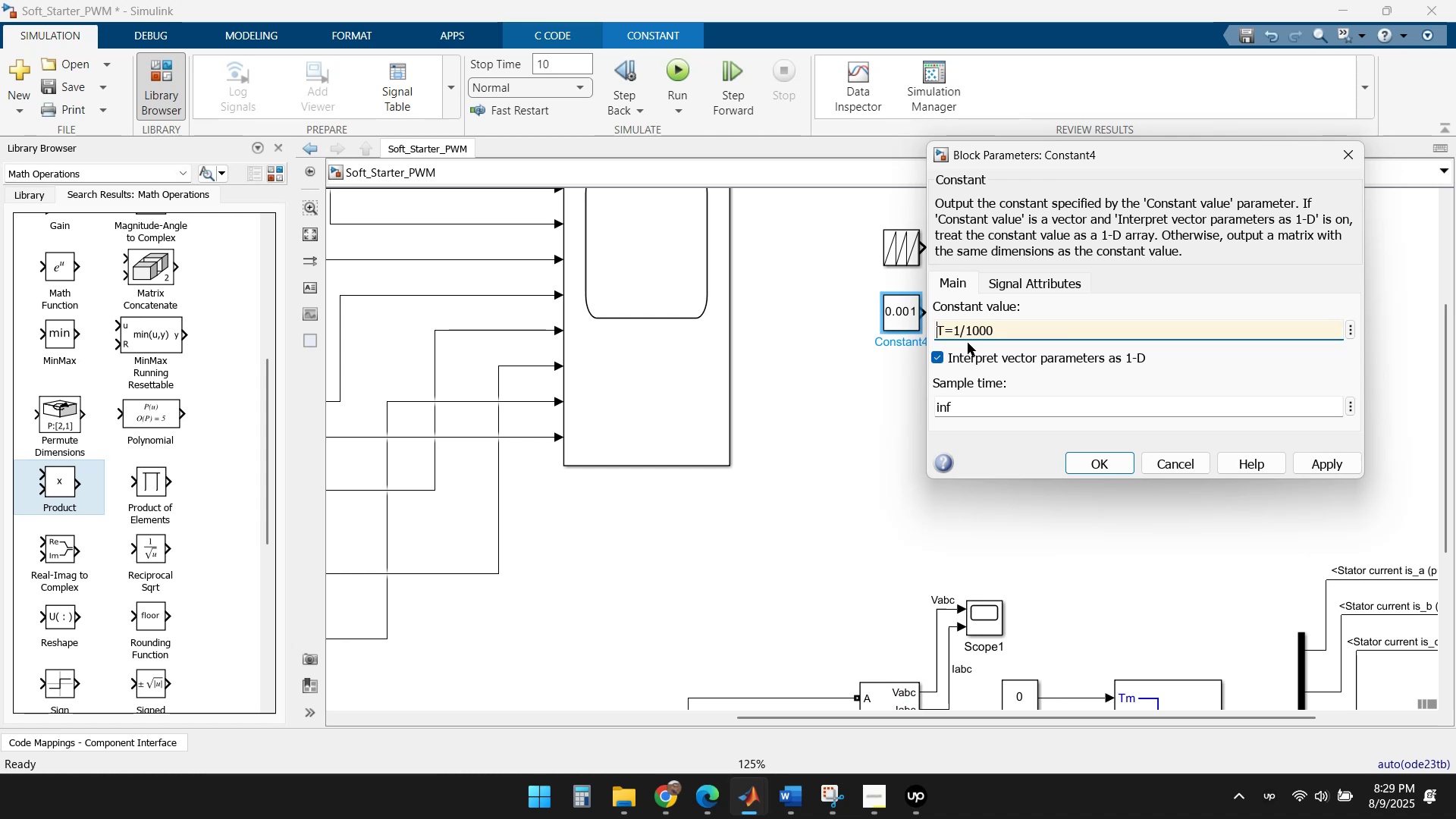 
key(Delete)
 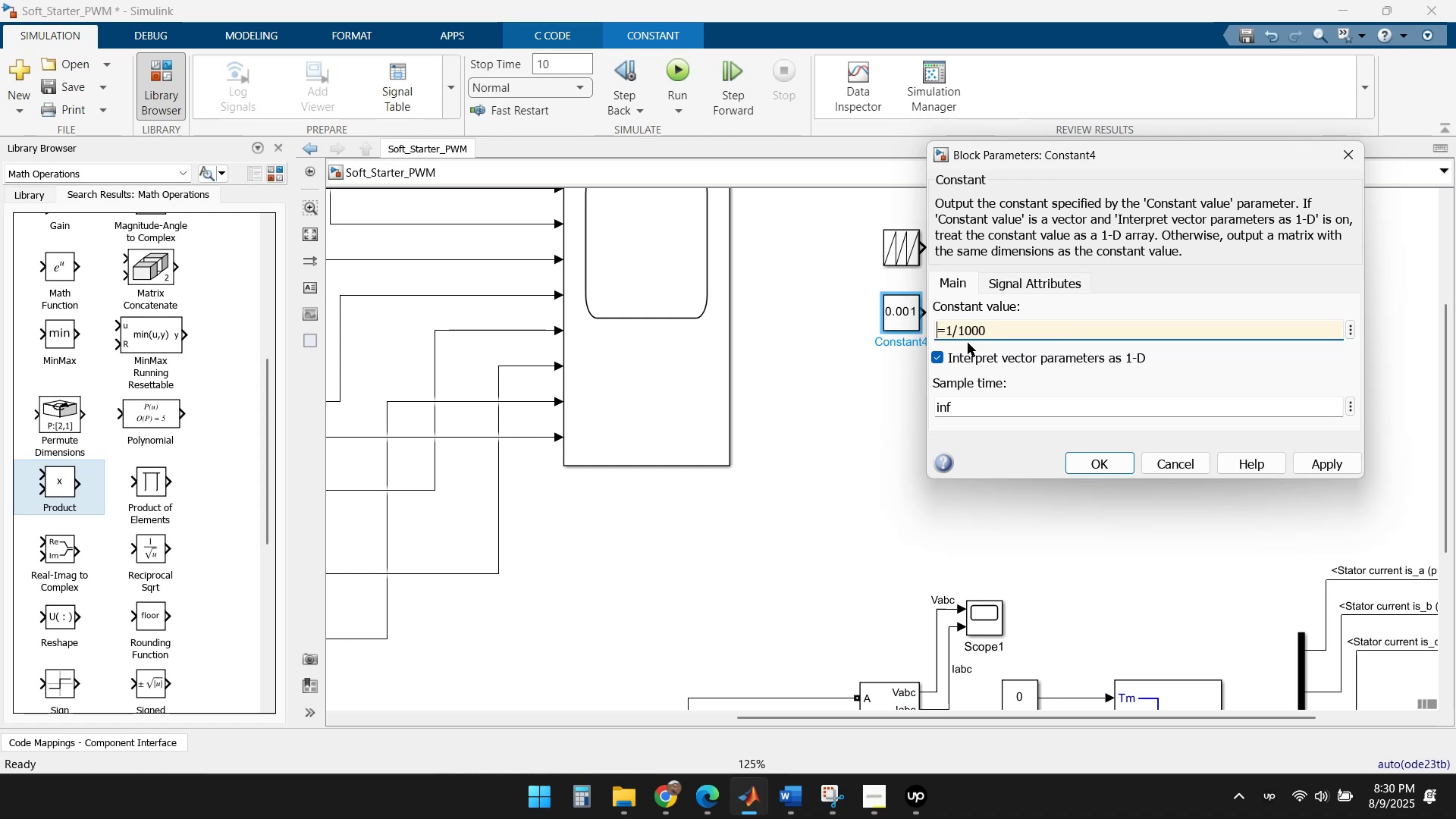 
key(Delete)
 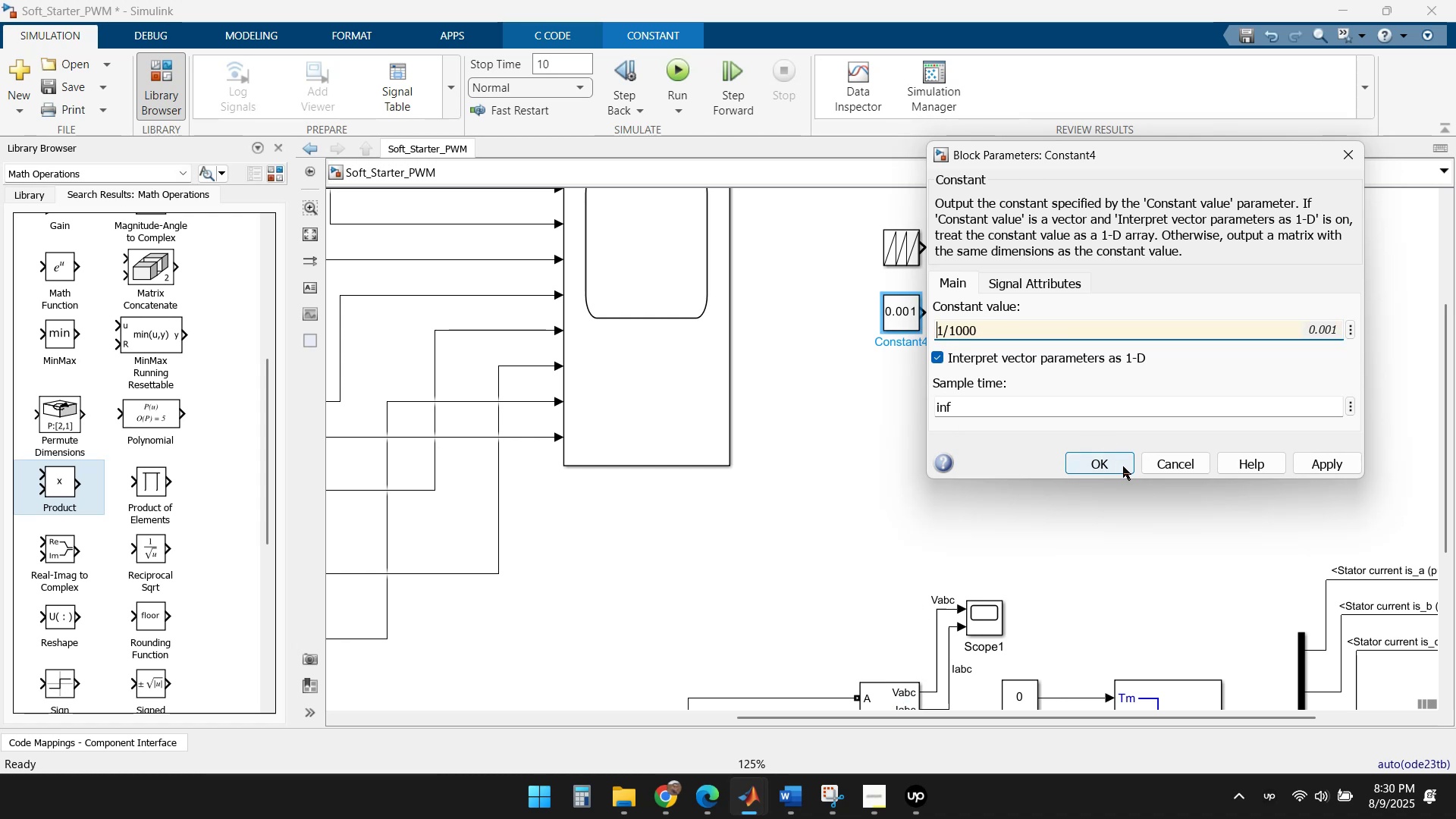 
left_click([1097, 466])
 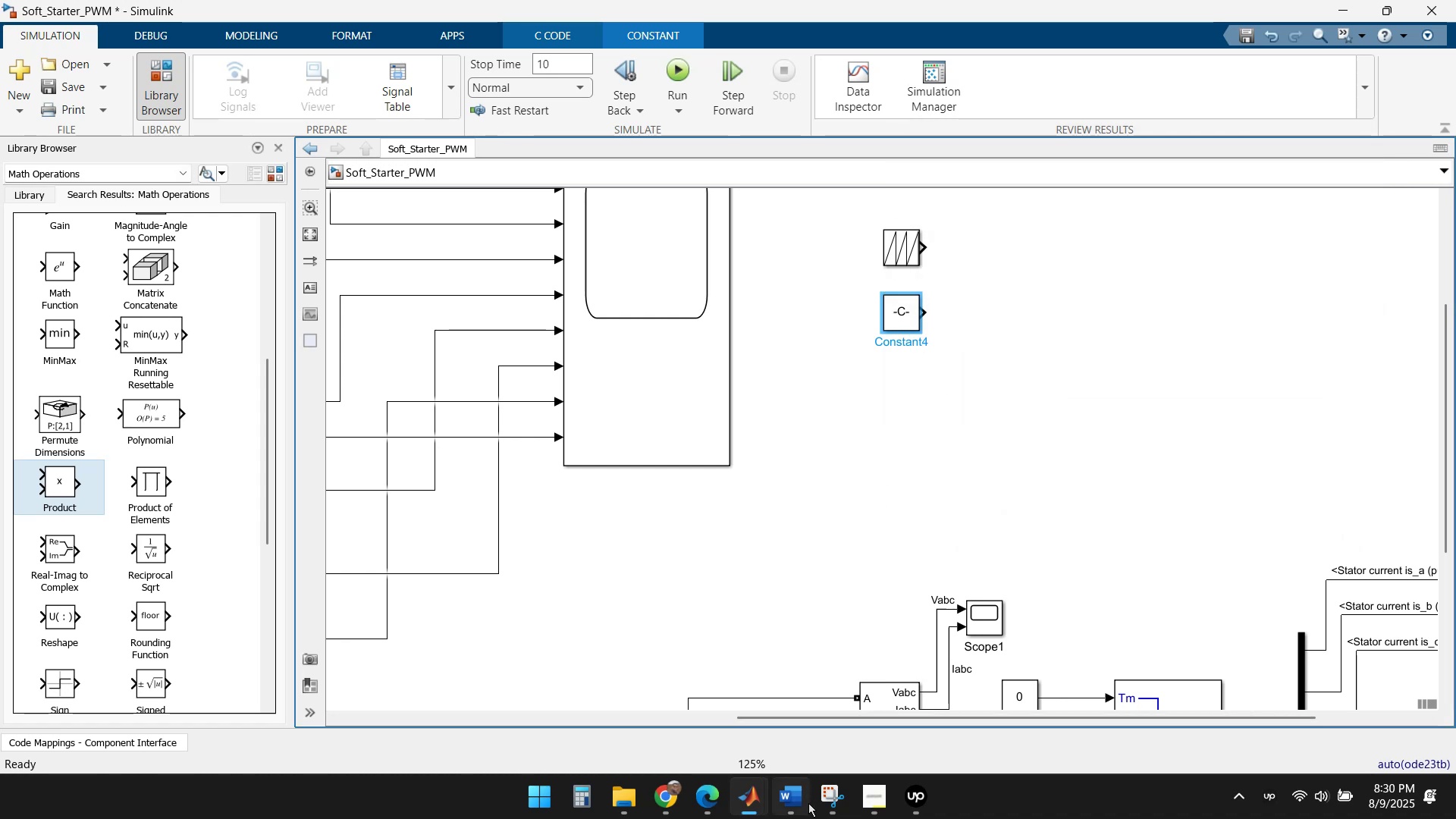 
wait(5.94)
 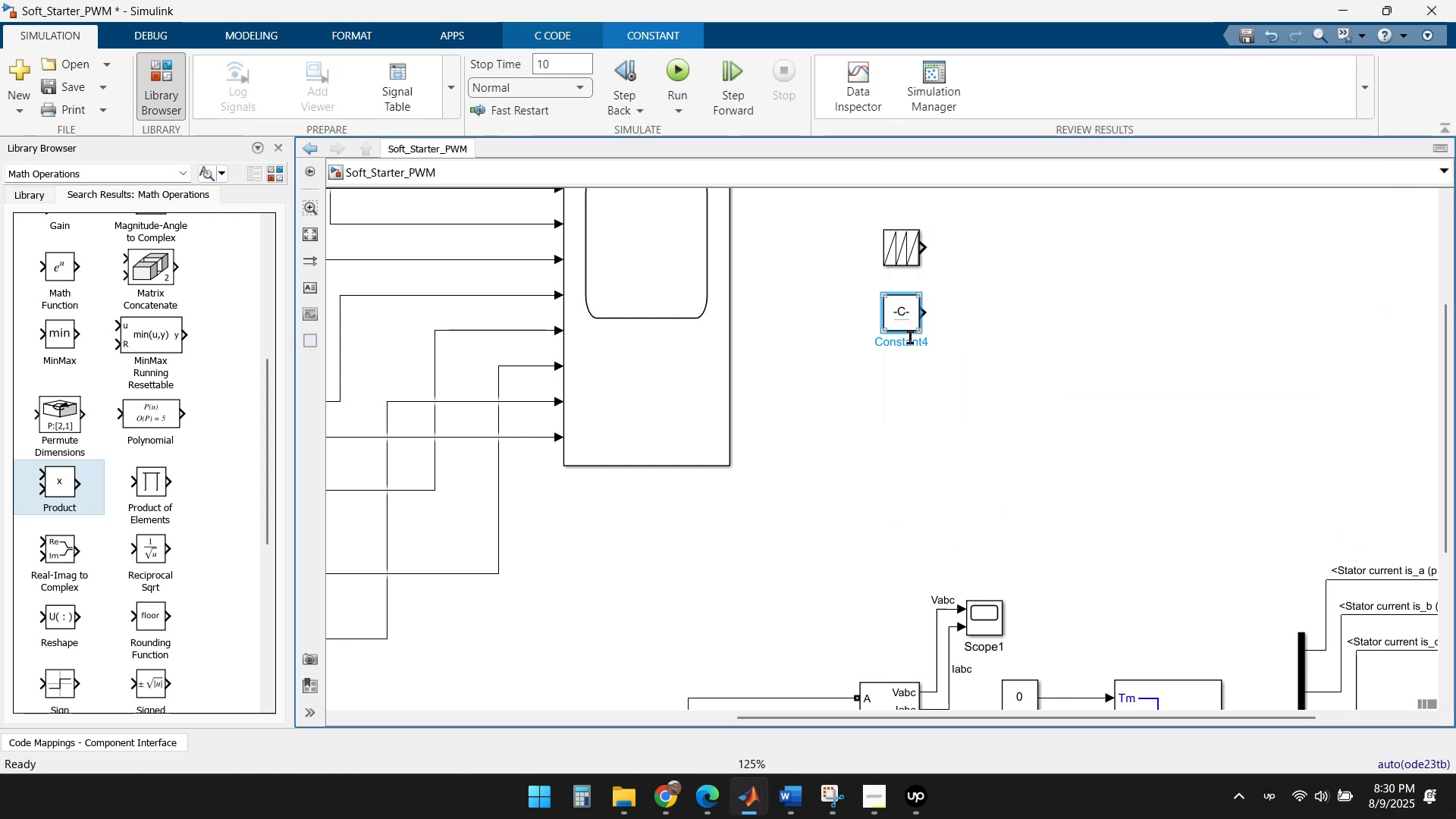 
left_click([669, 795])
 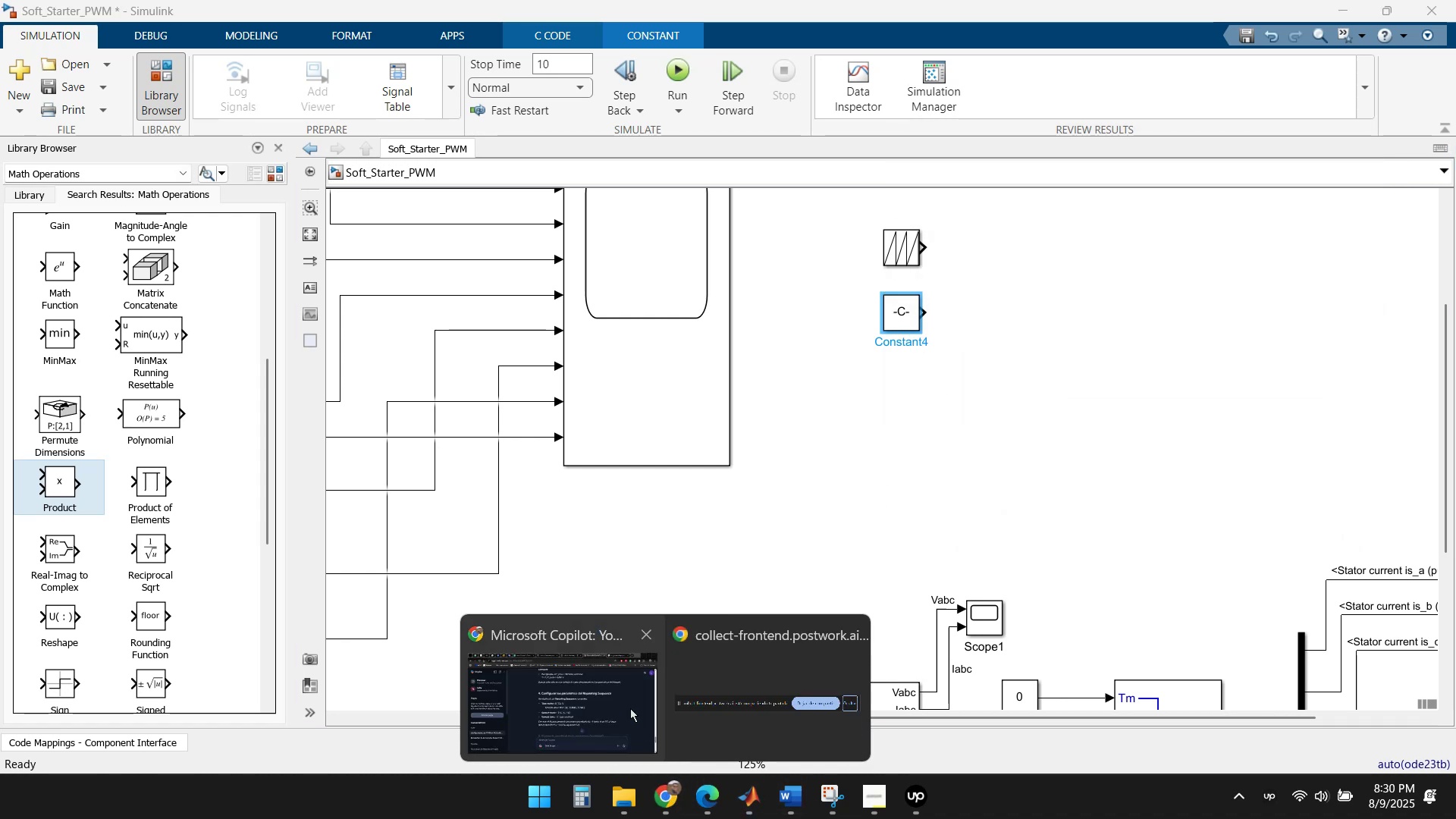 
left_click([627, 706])
 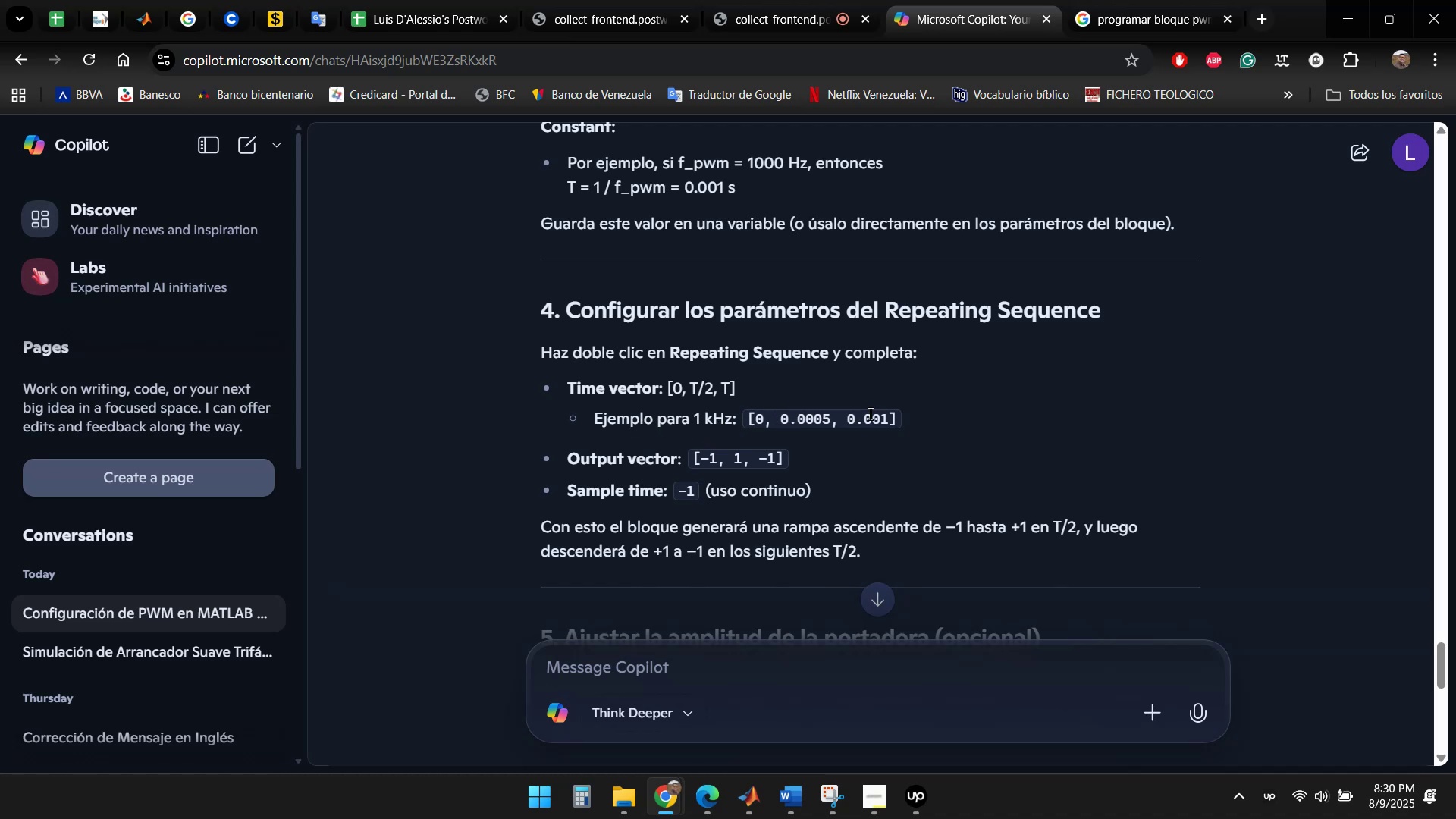 
wait(16.99)
 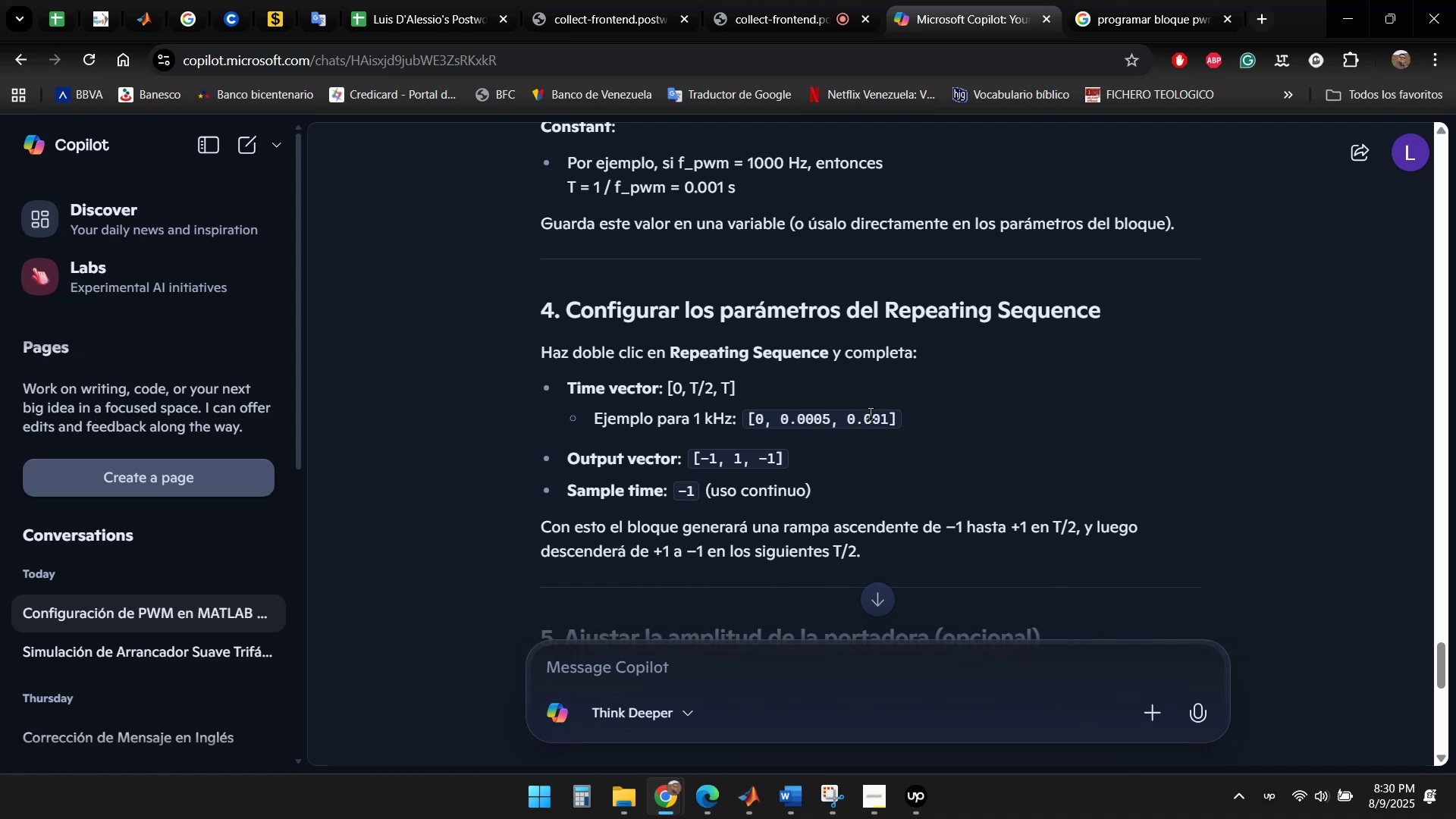 
left_click([748, 796])
 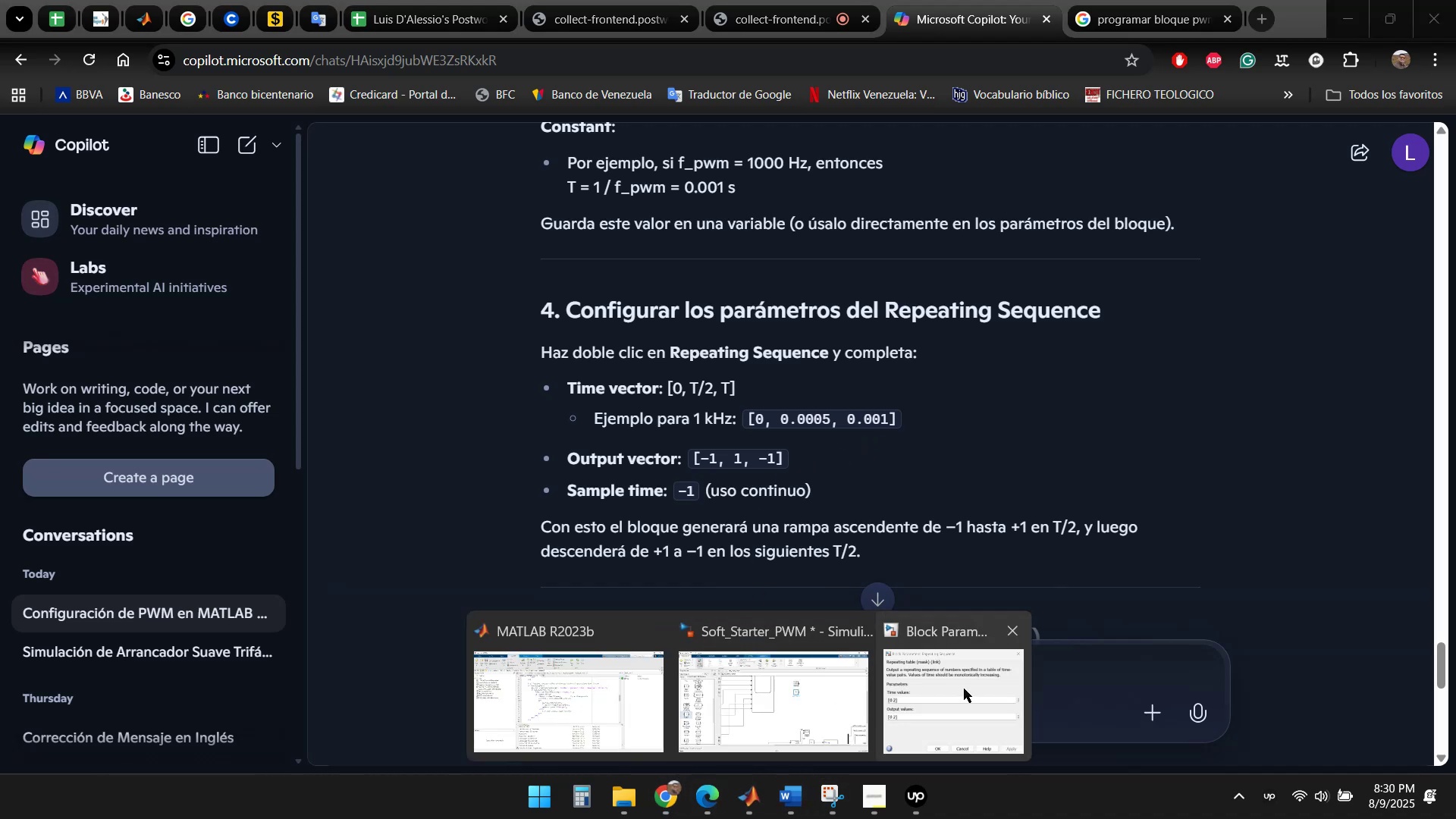 
left_click([964, 689])
 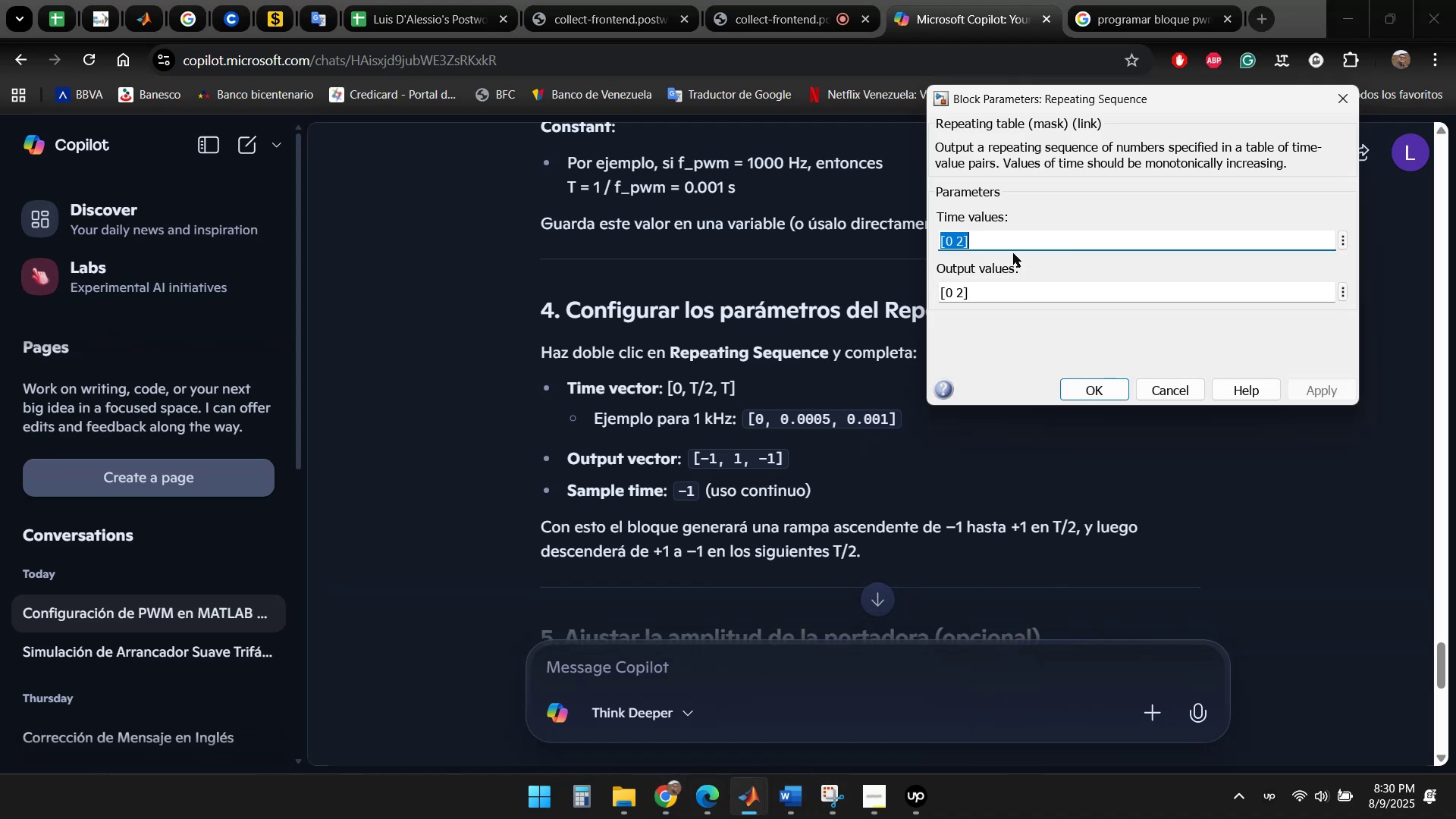 
left_click([1037, 244])
 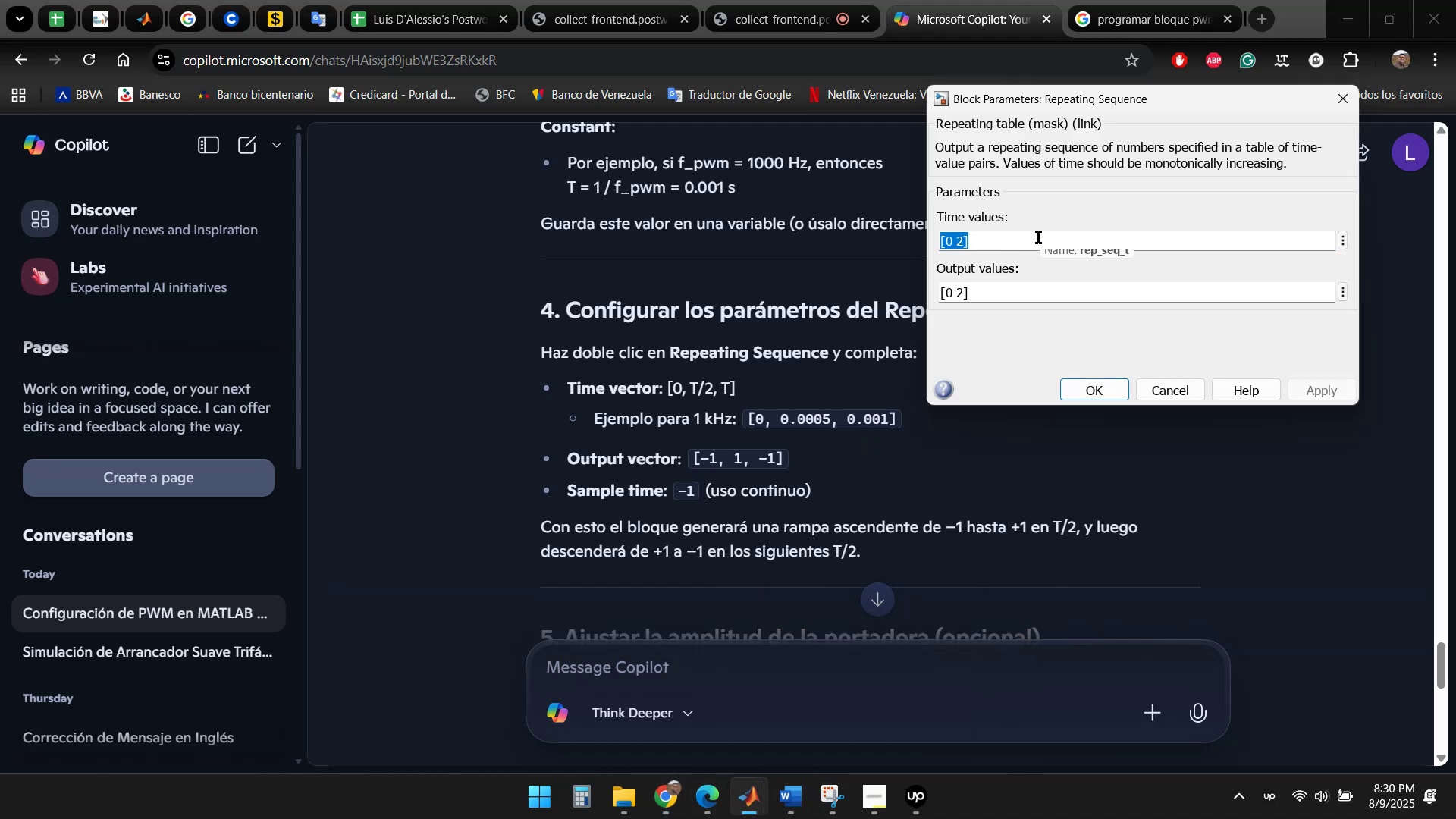 
key(ArrowRight)
 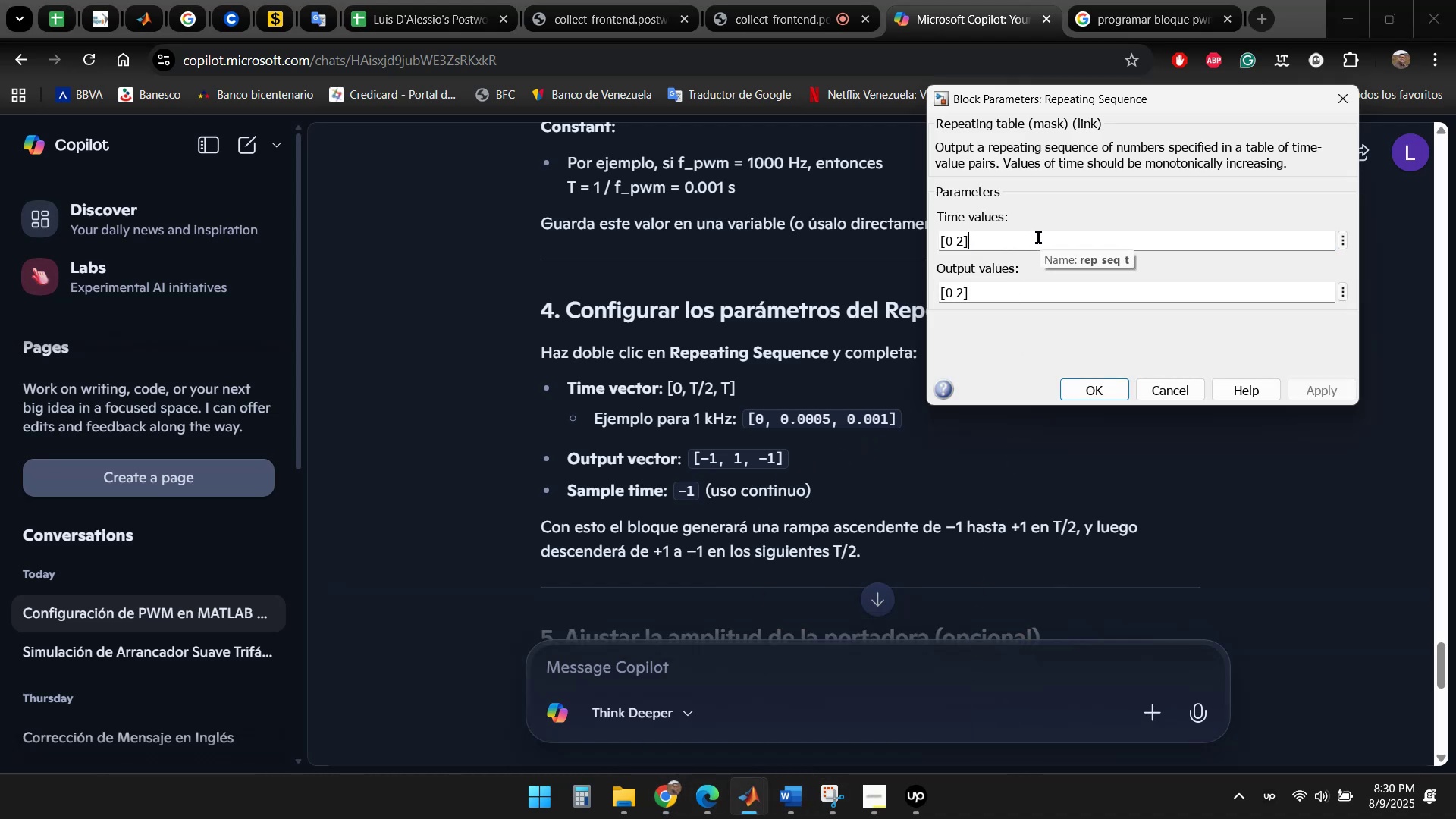 
key(ArrowLeft)
 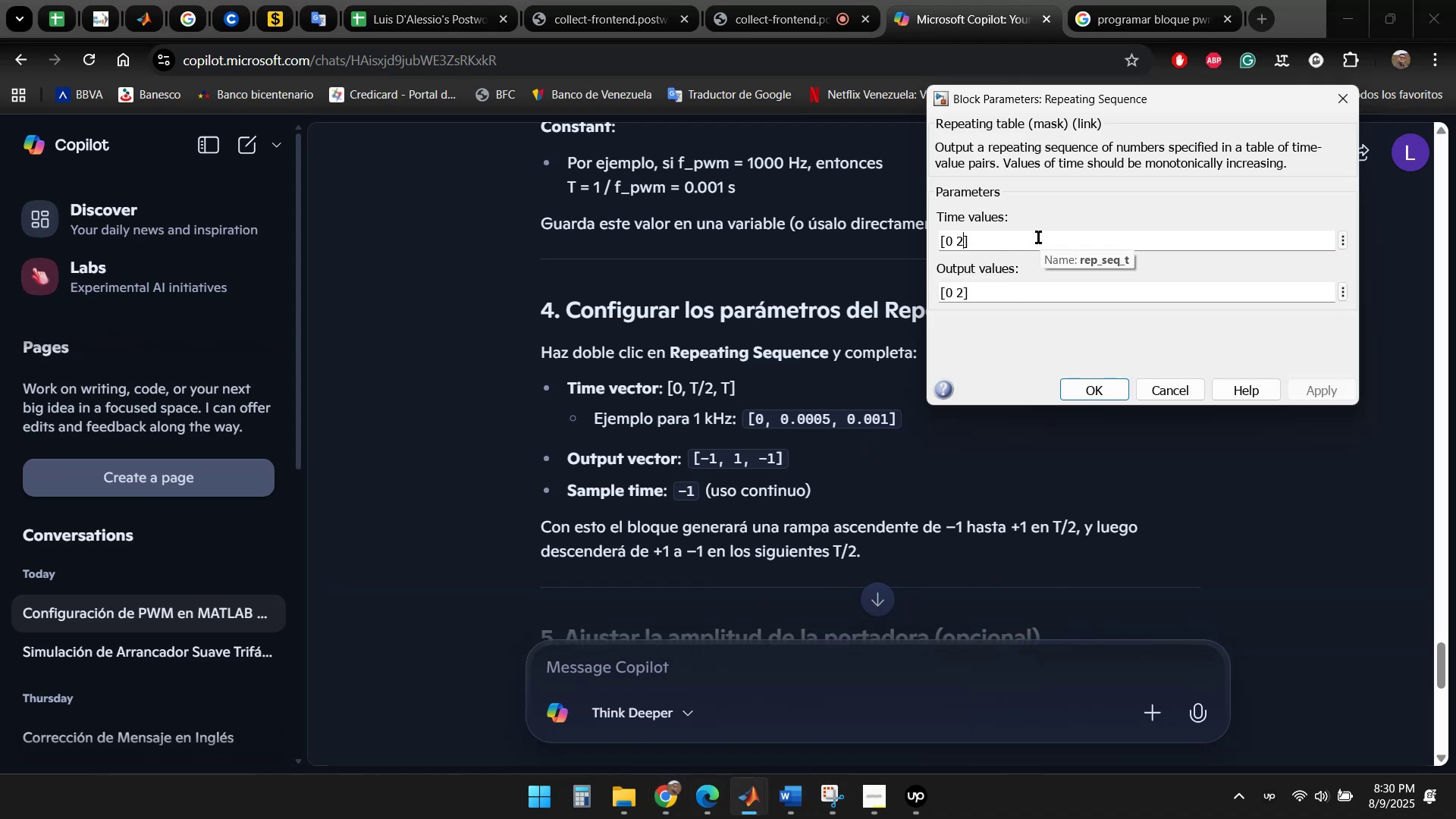 
key(ArrowLeft)
 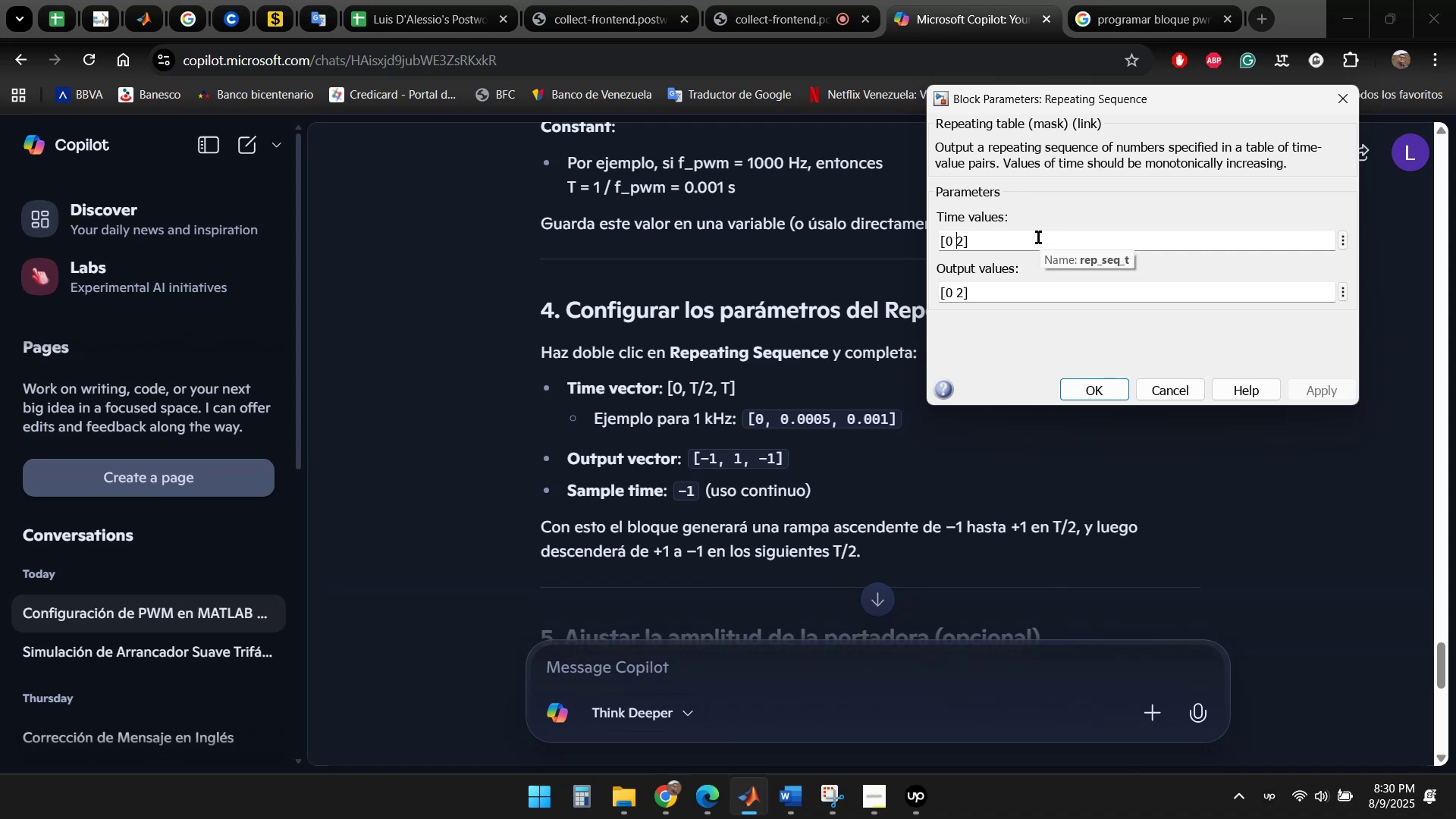 
key(ArrowLeft)
 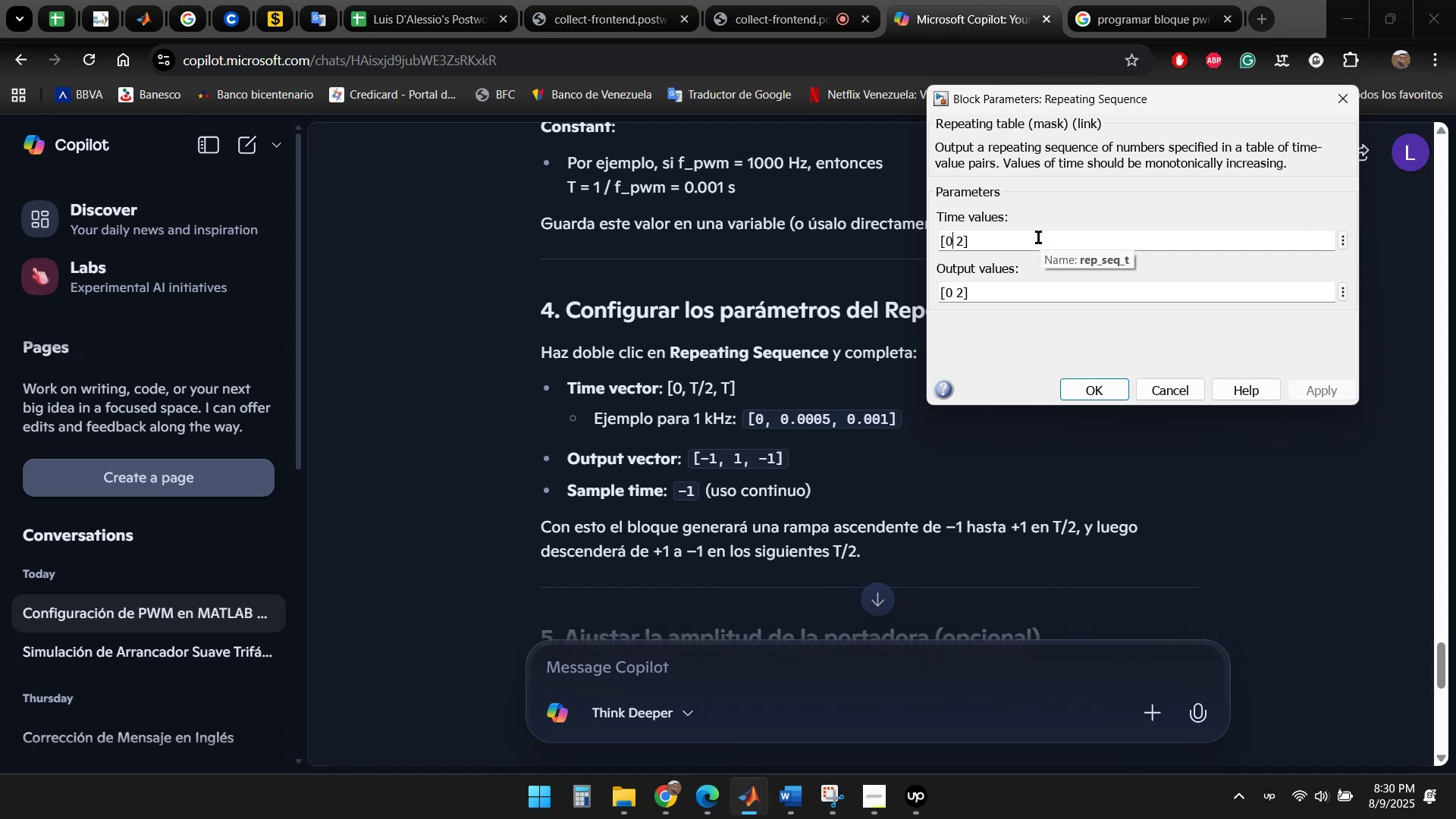 
key(ArrowRight)
 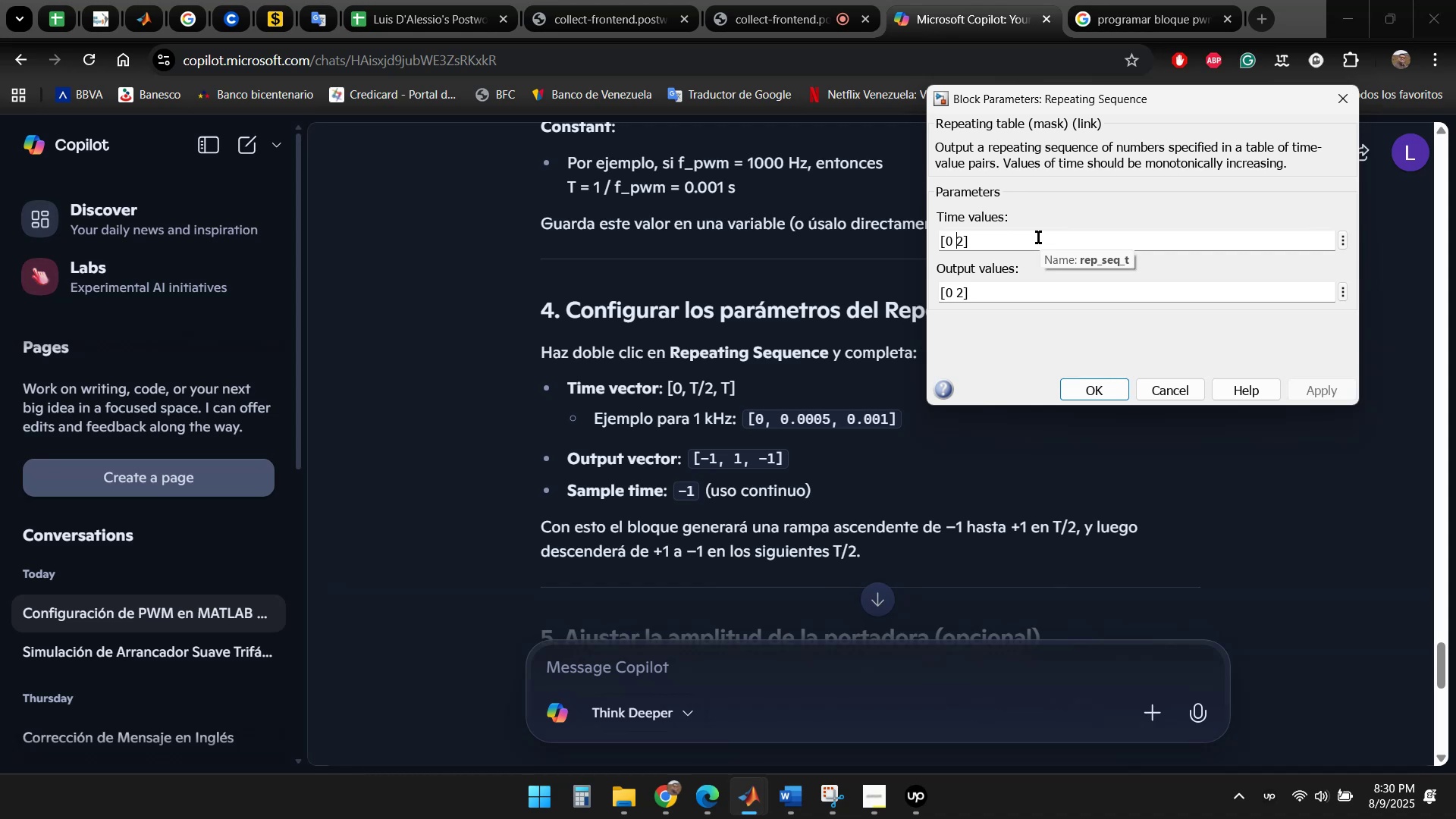 
key(ArrowRight)
 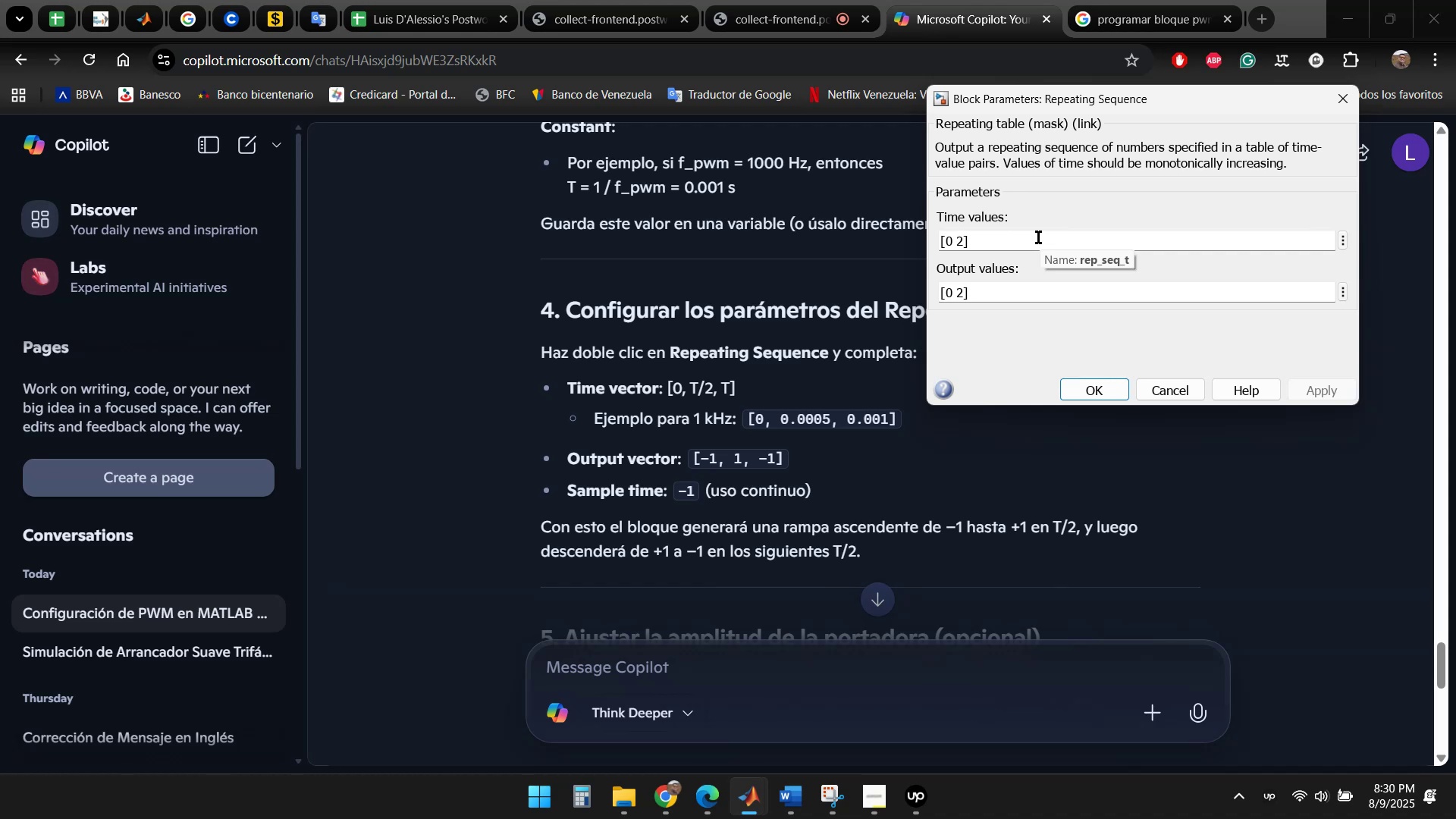 
key(Backspace)
 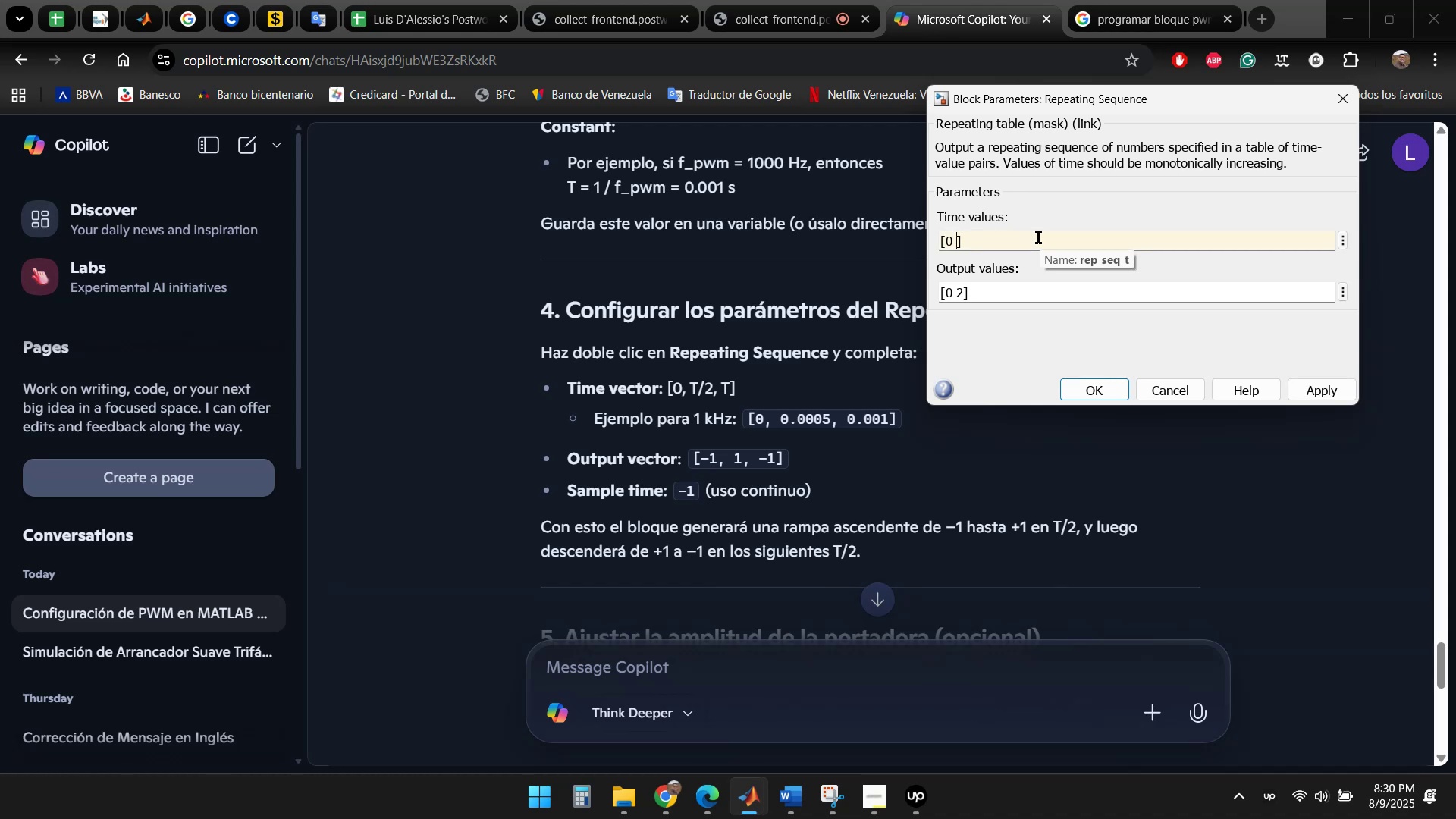 
key(Numpad0)
 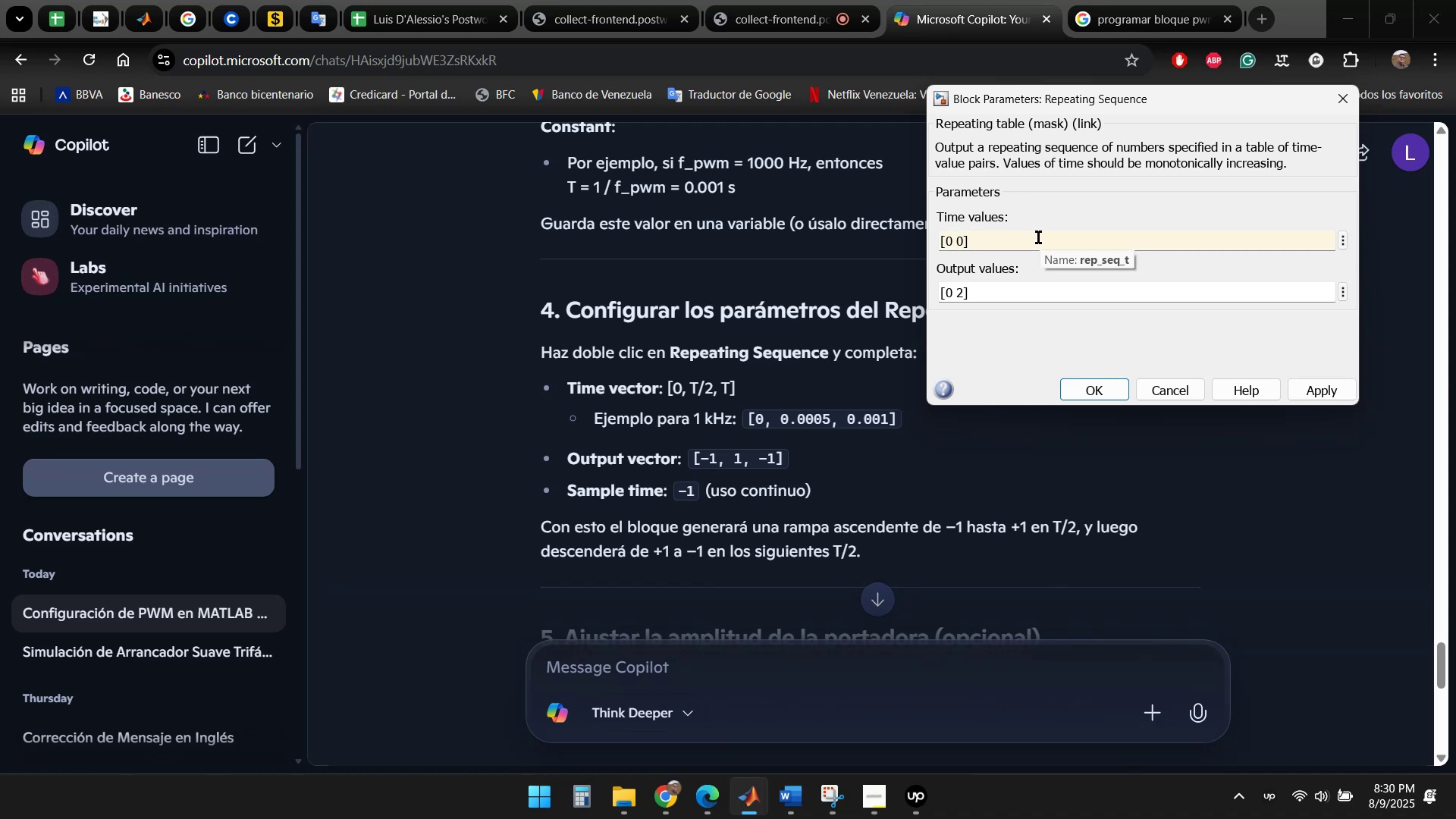 
key(NumpadDecimal)
 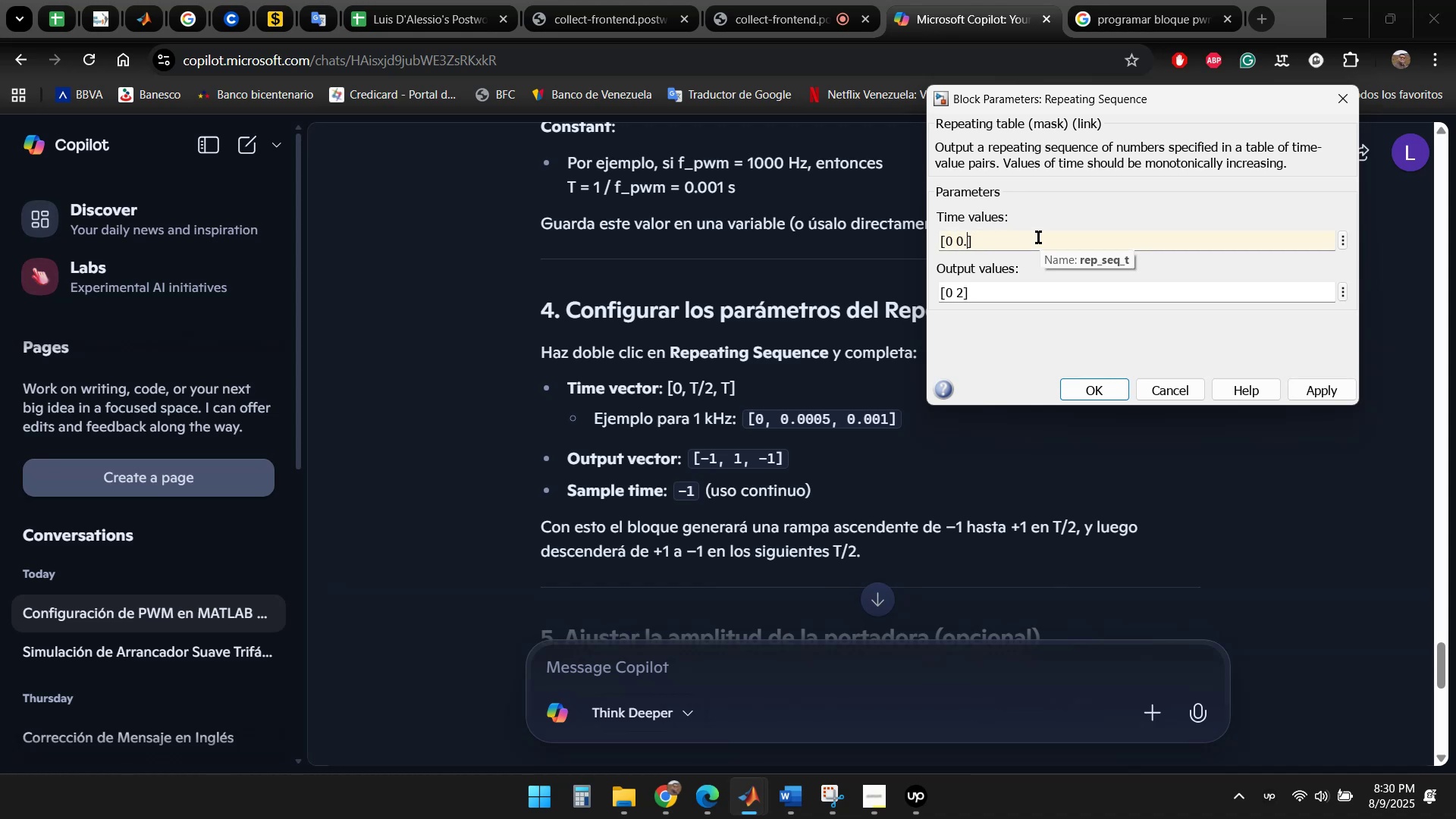 
key(Numpad0)
 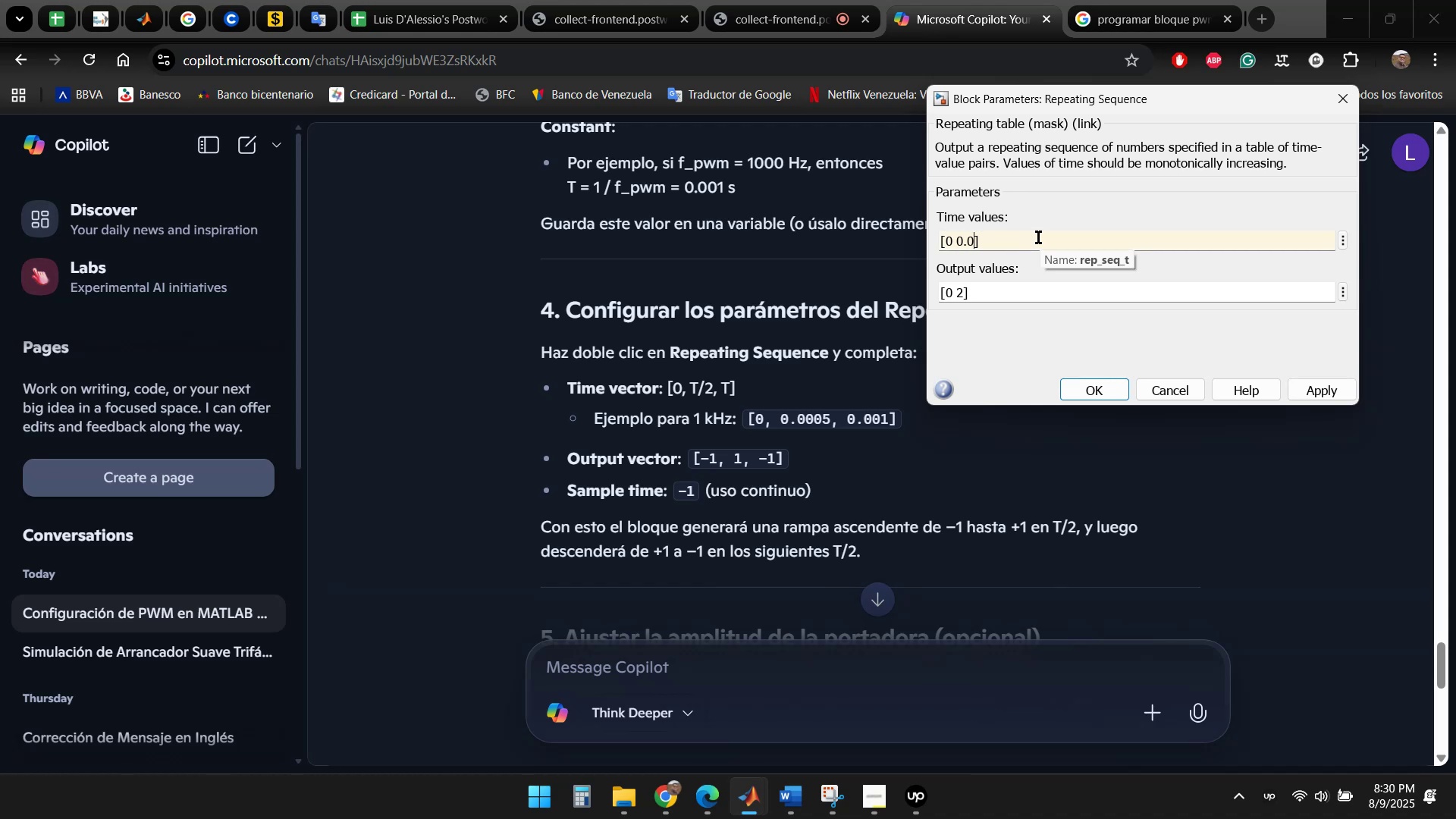 
key(Numpad0)
 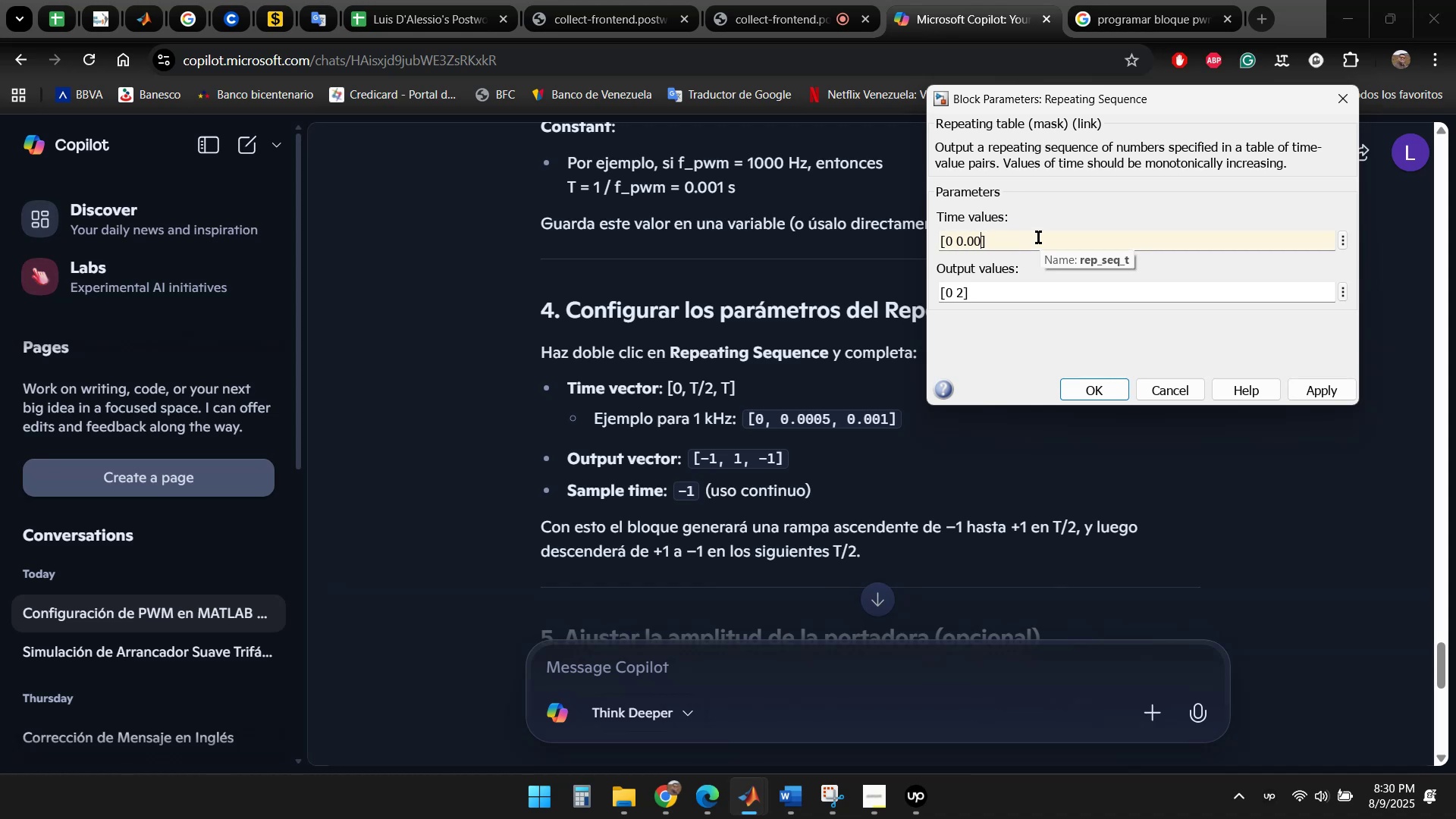 
key(Numpad0)
 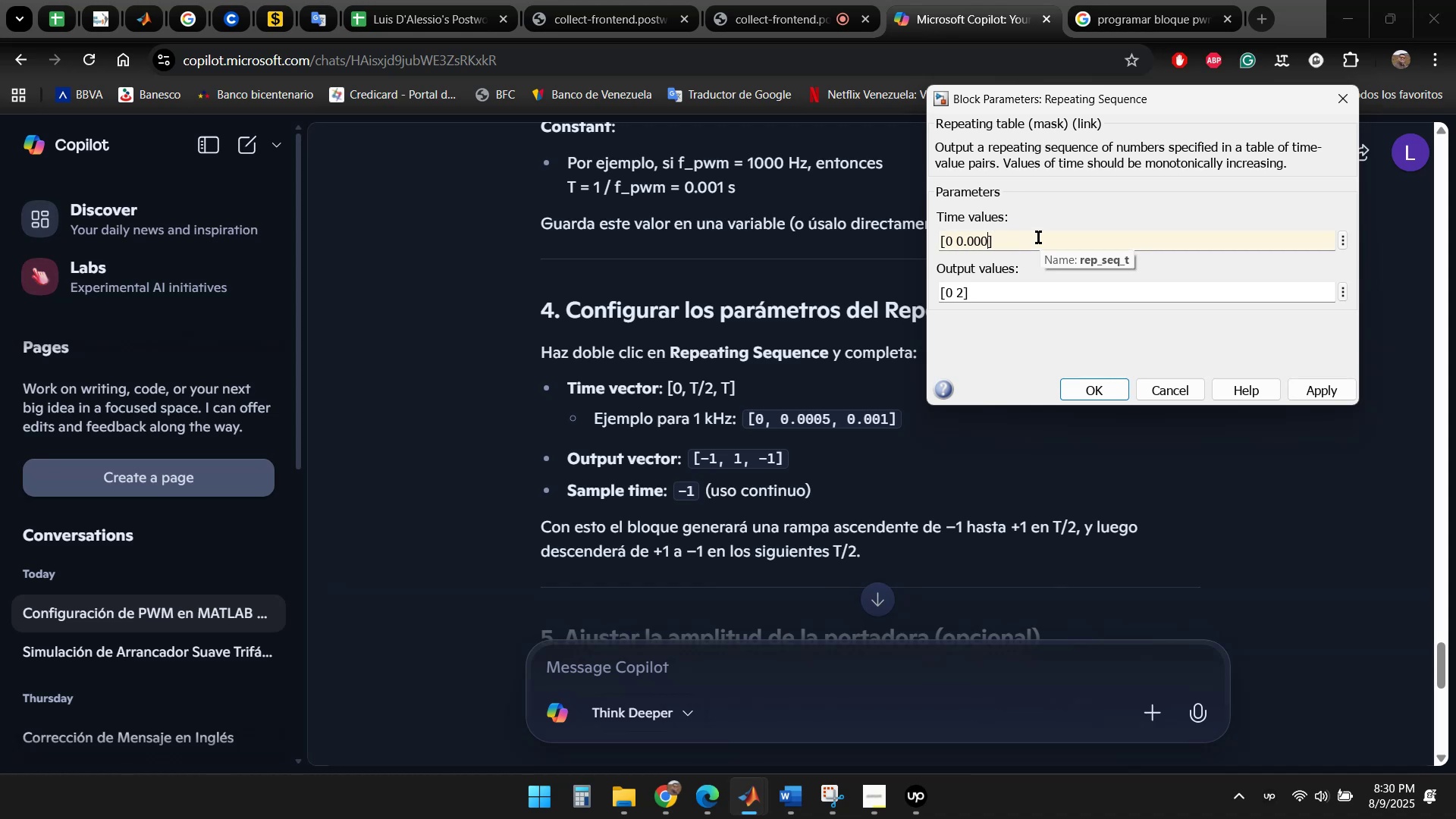 
key(Numpad5)
 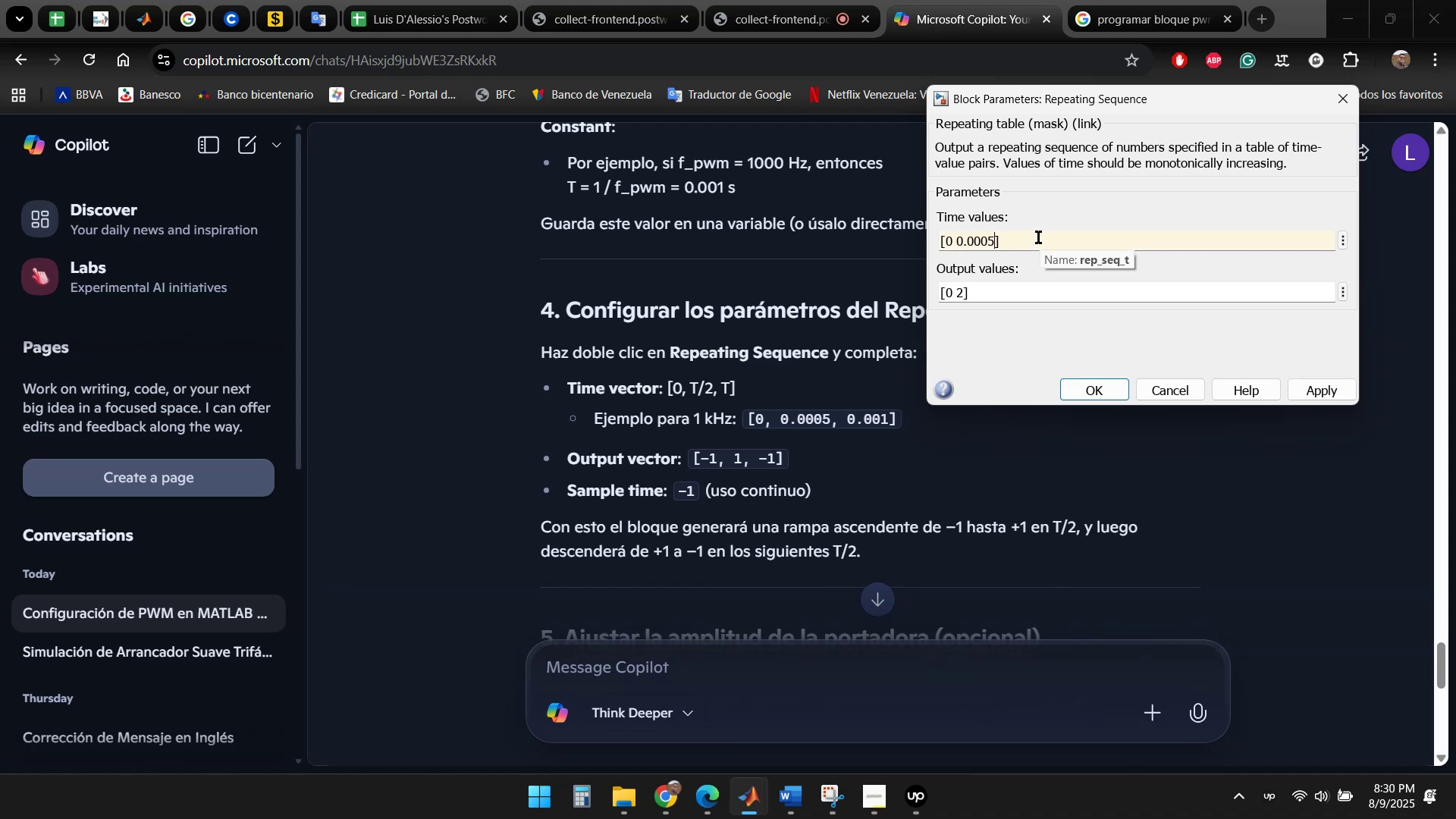 
key(Space)
 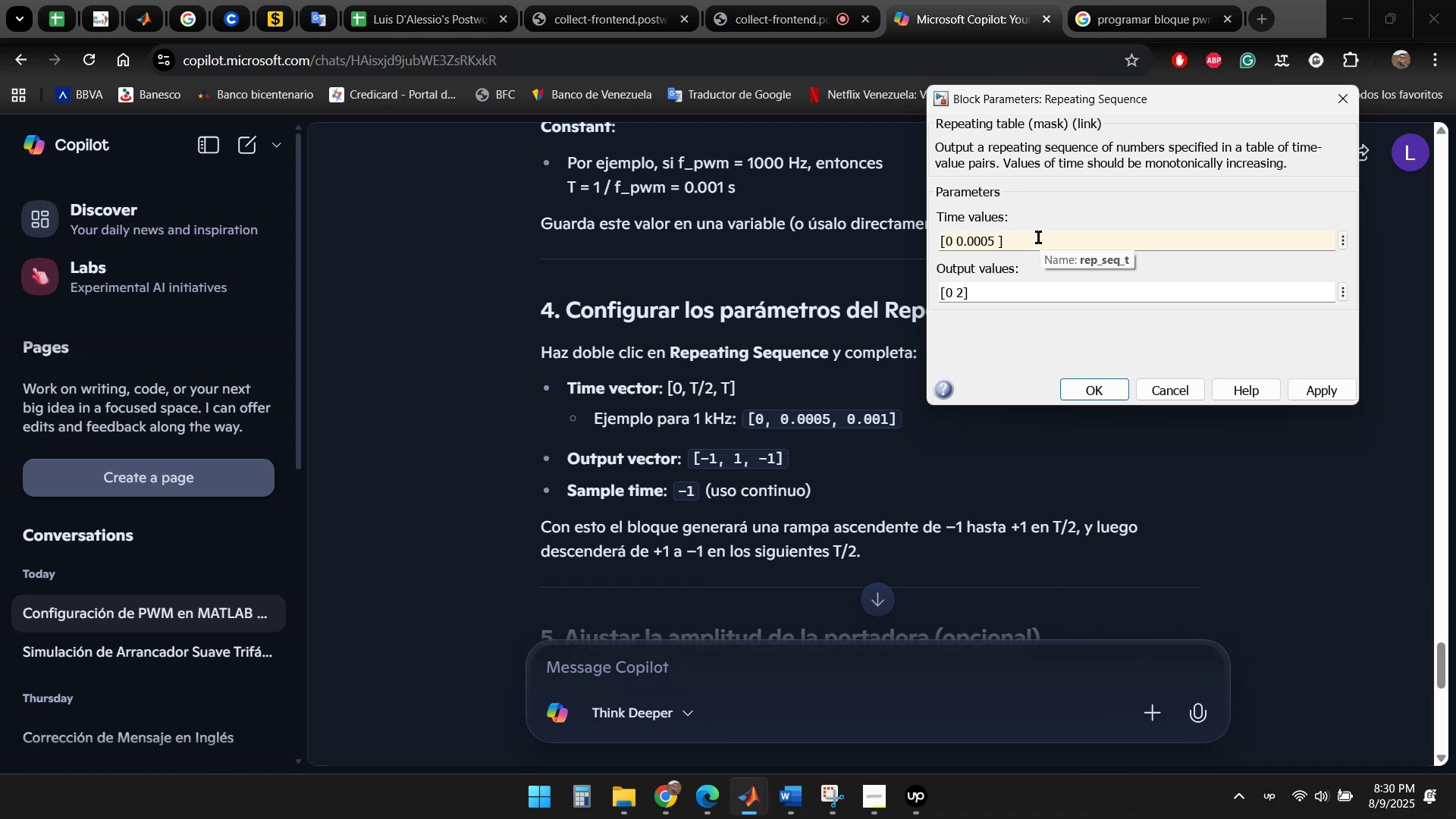 
key(Numpad0)
 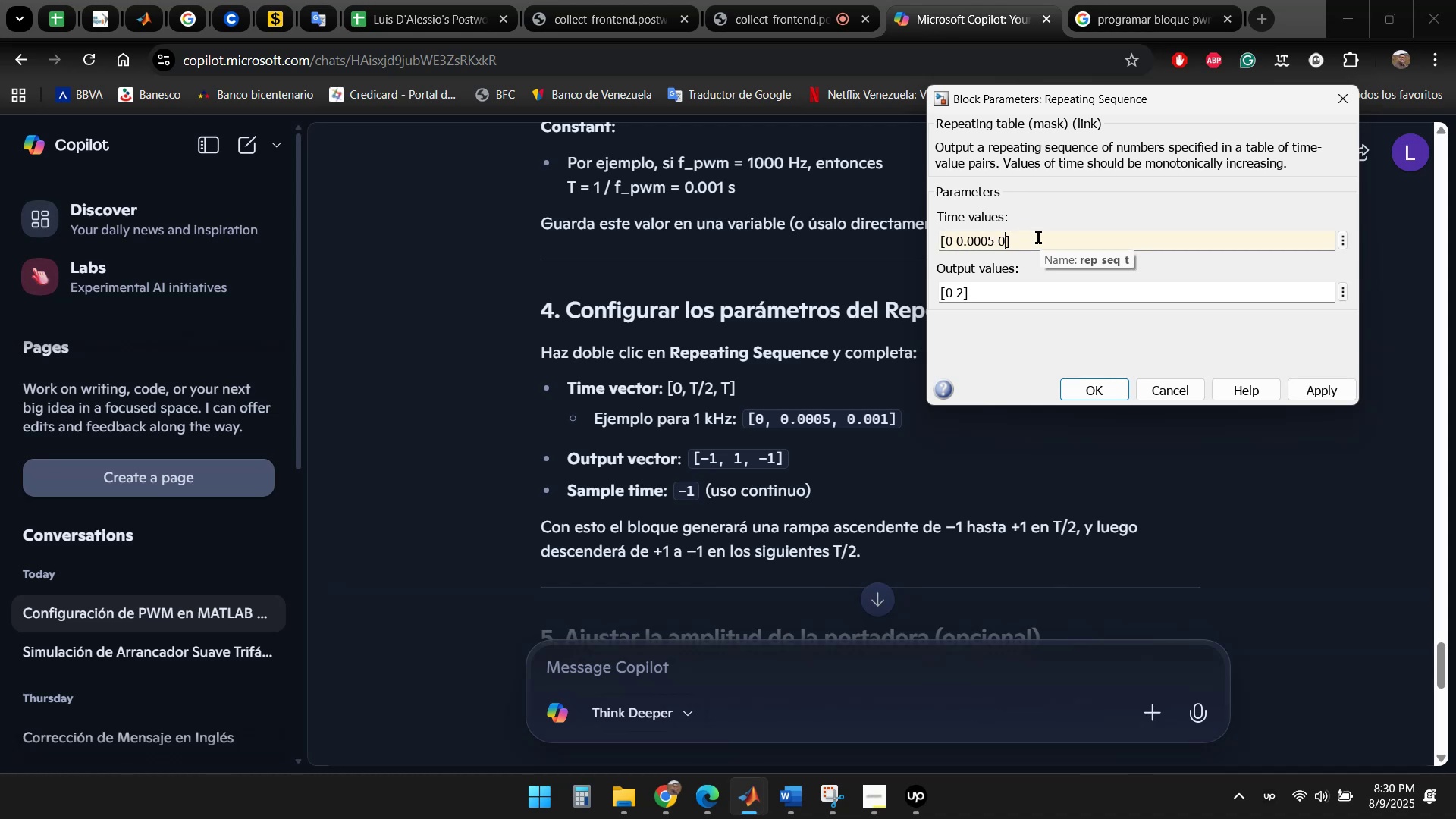 
key(NumpadDecimal)
 